 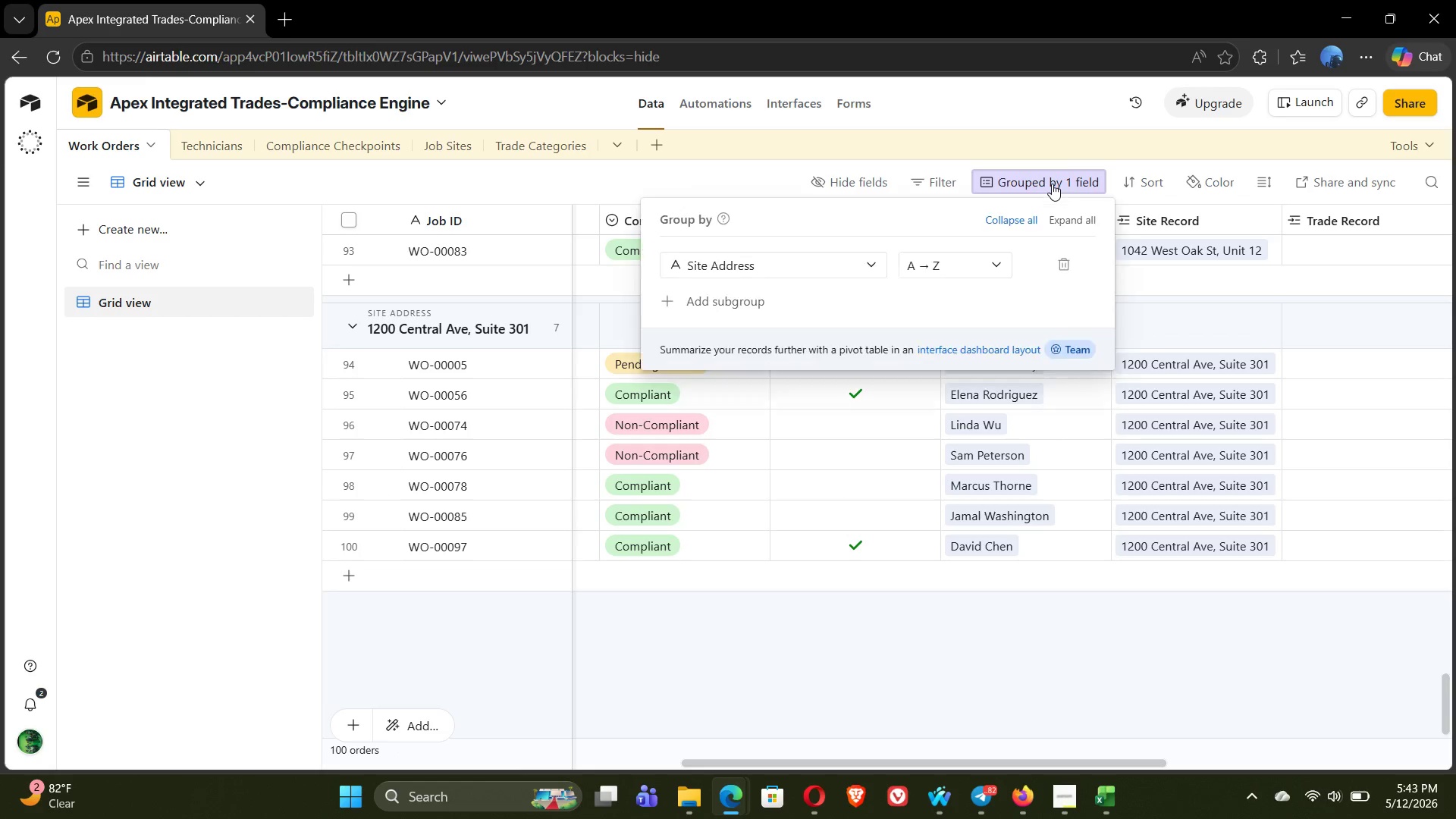 
left_click([1057, 264])
 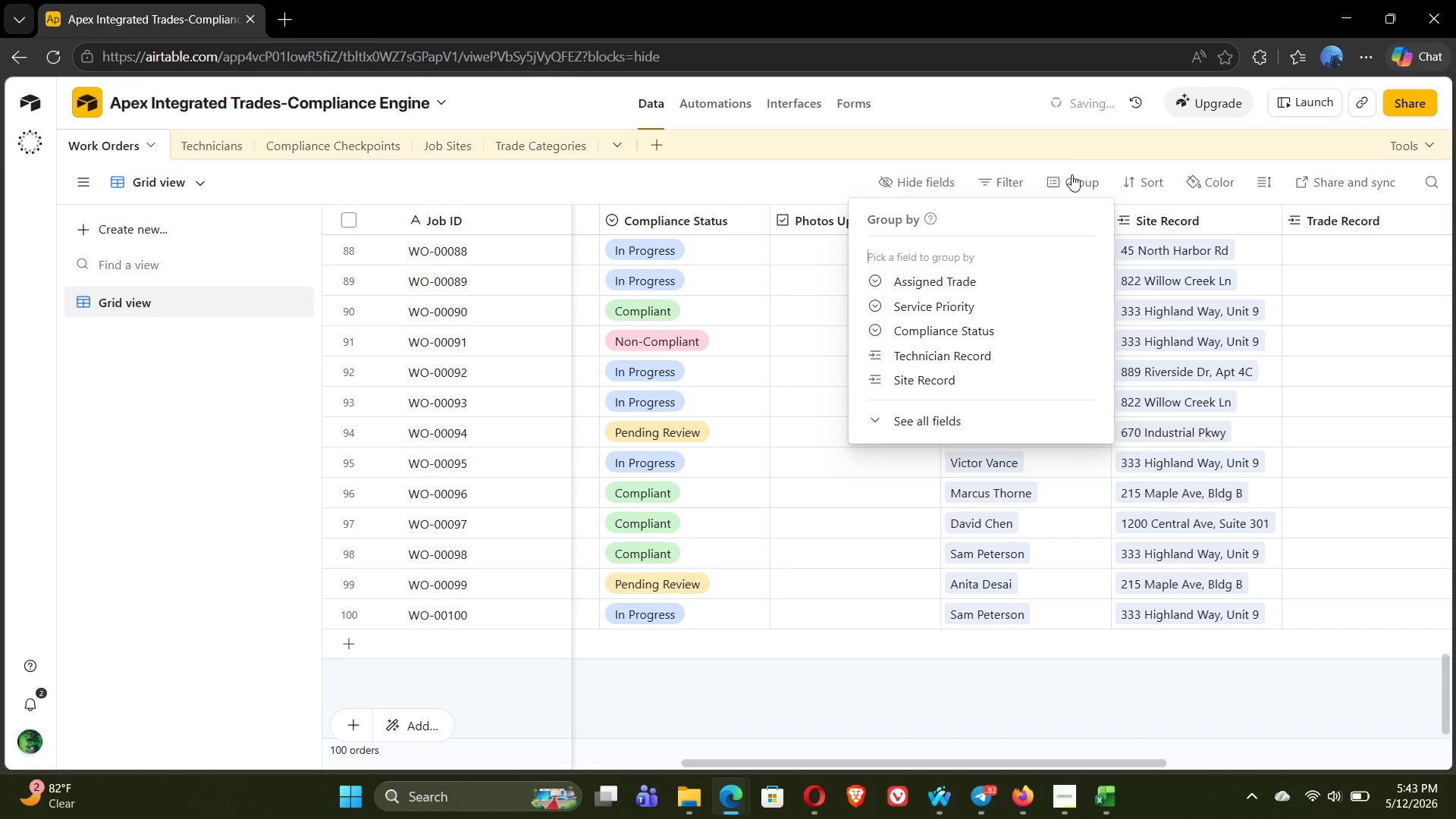 
left_click([1076, 181])
 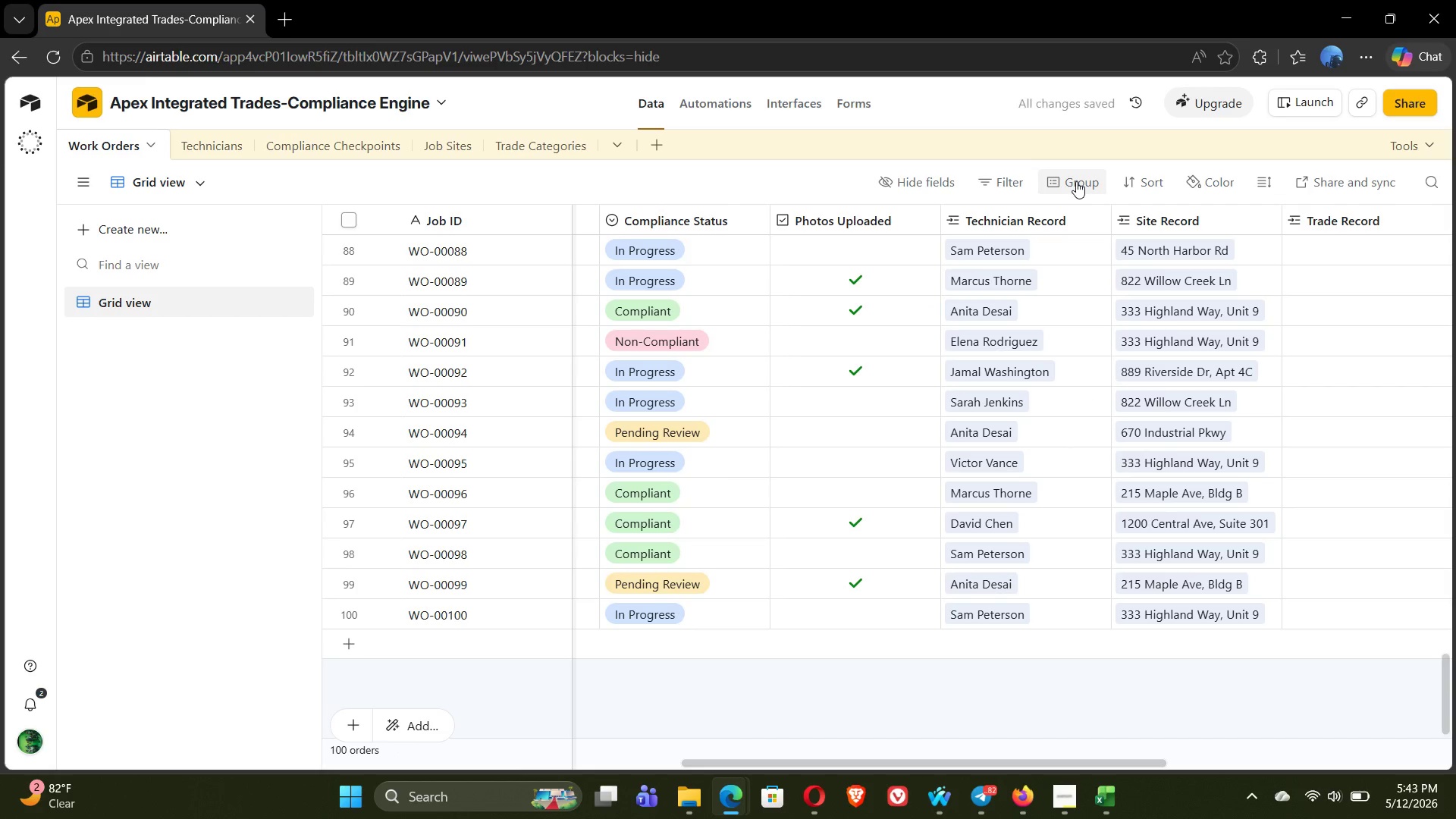 
wait(6.42)
 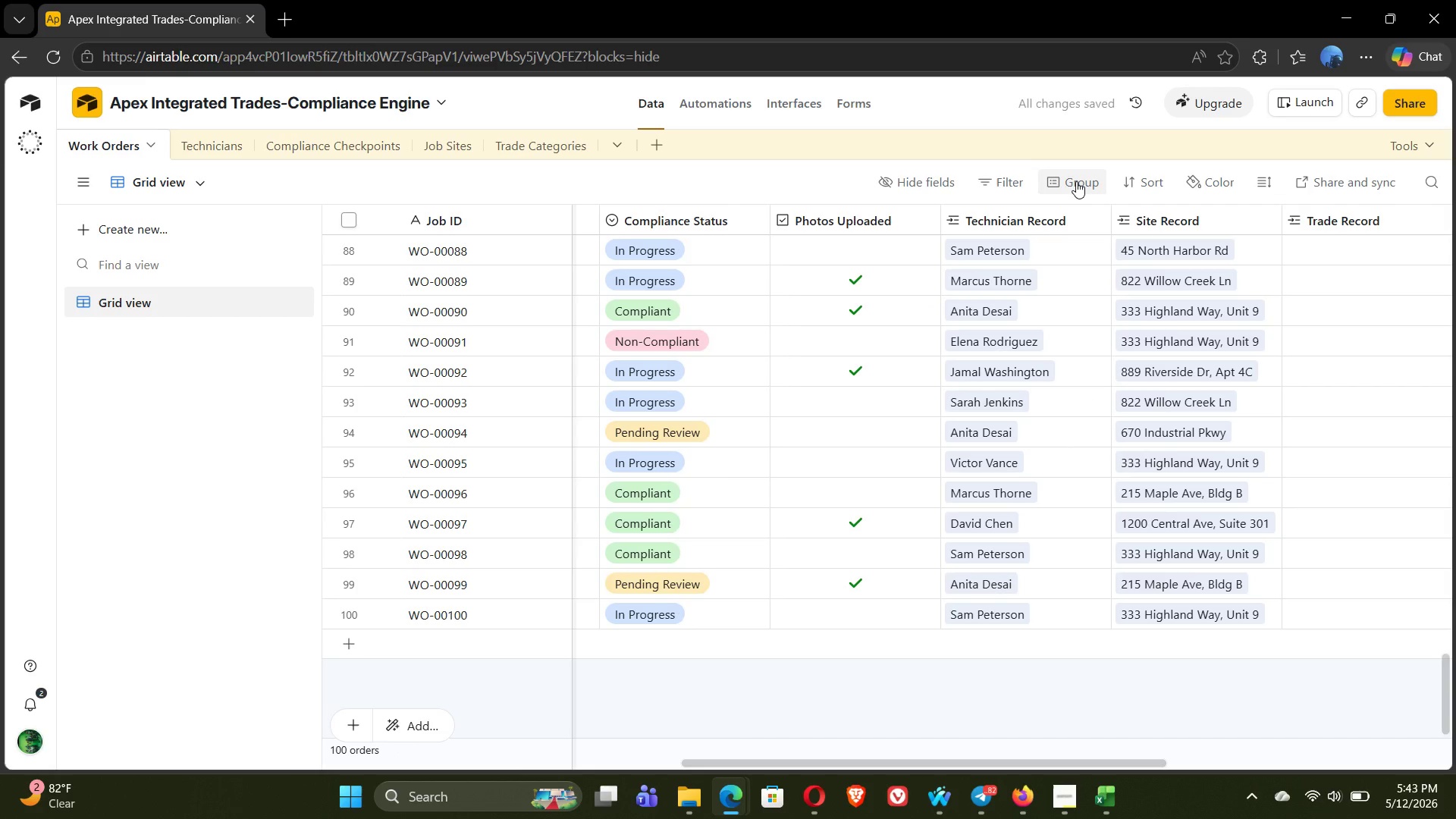 
left_click([1076, 181])
 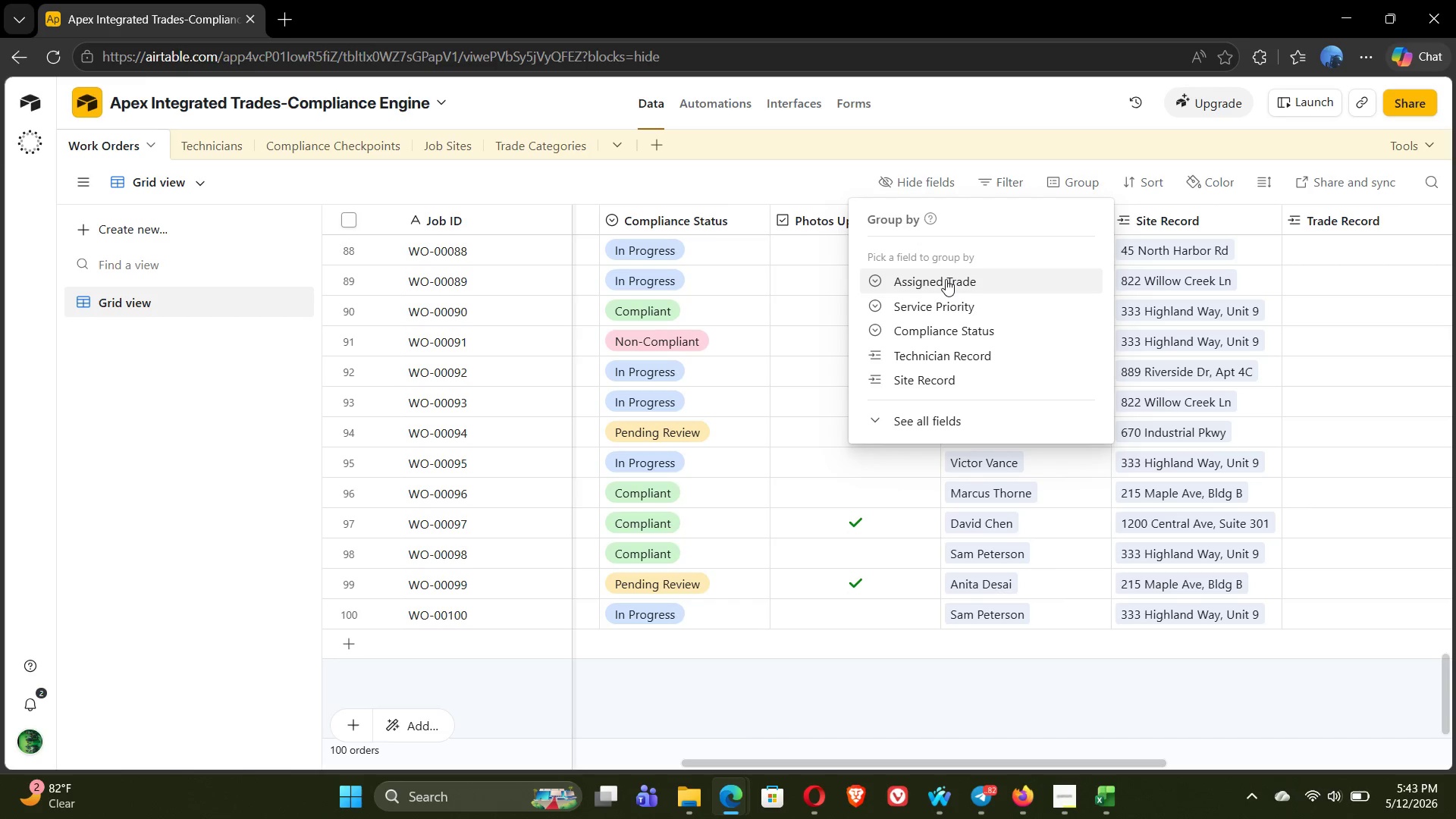 
left_click([946, 279])
 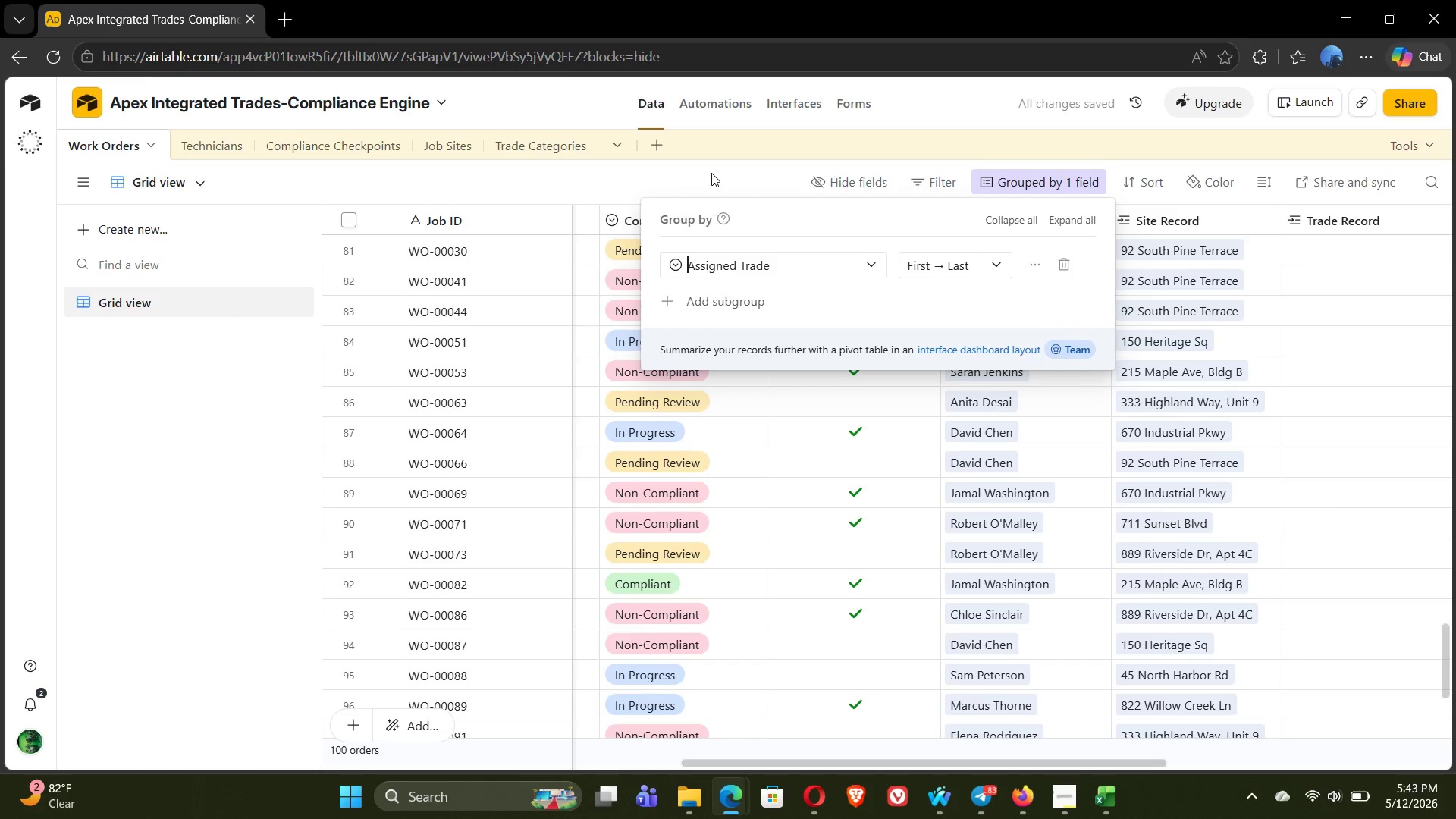 
wait(6.23)
 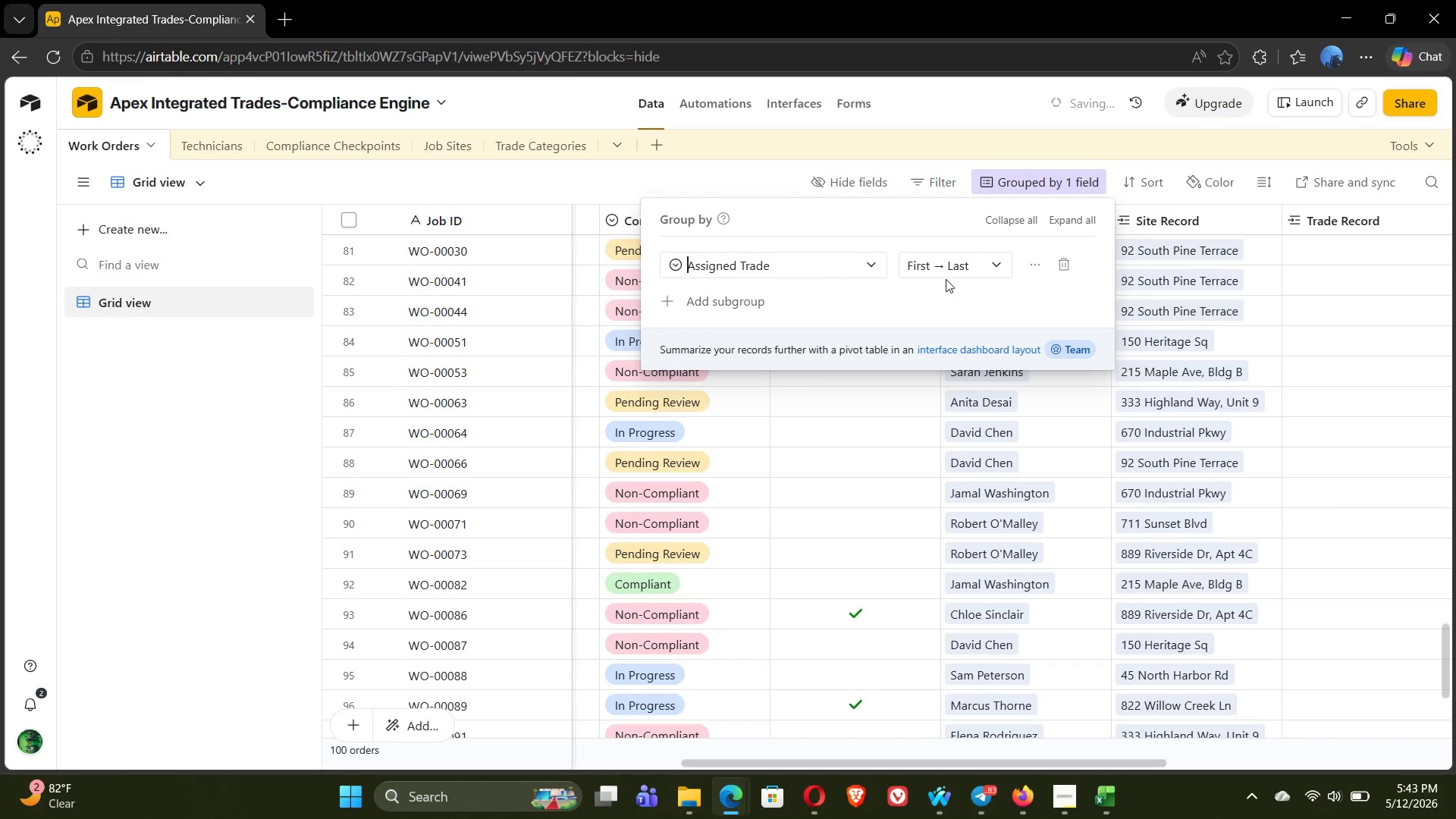 
left_click([667, 173])
 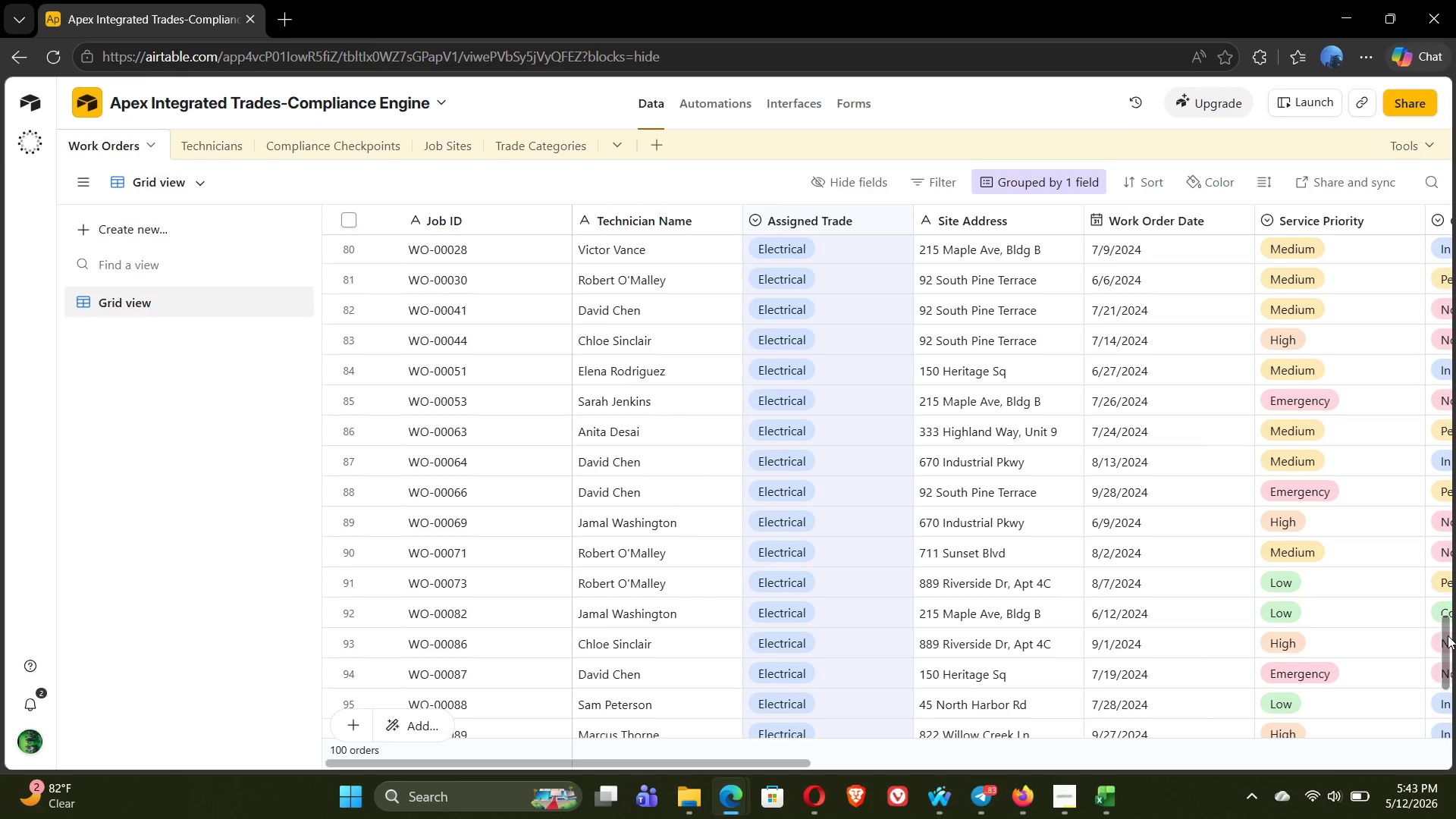 
wait(7.59)
 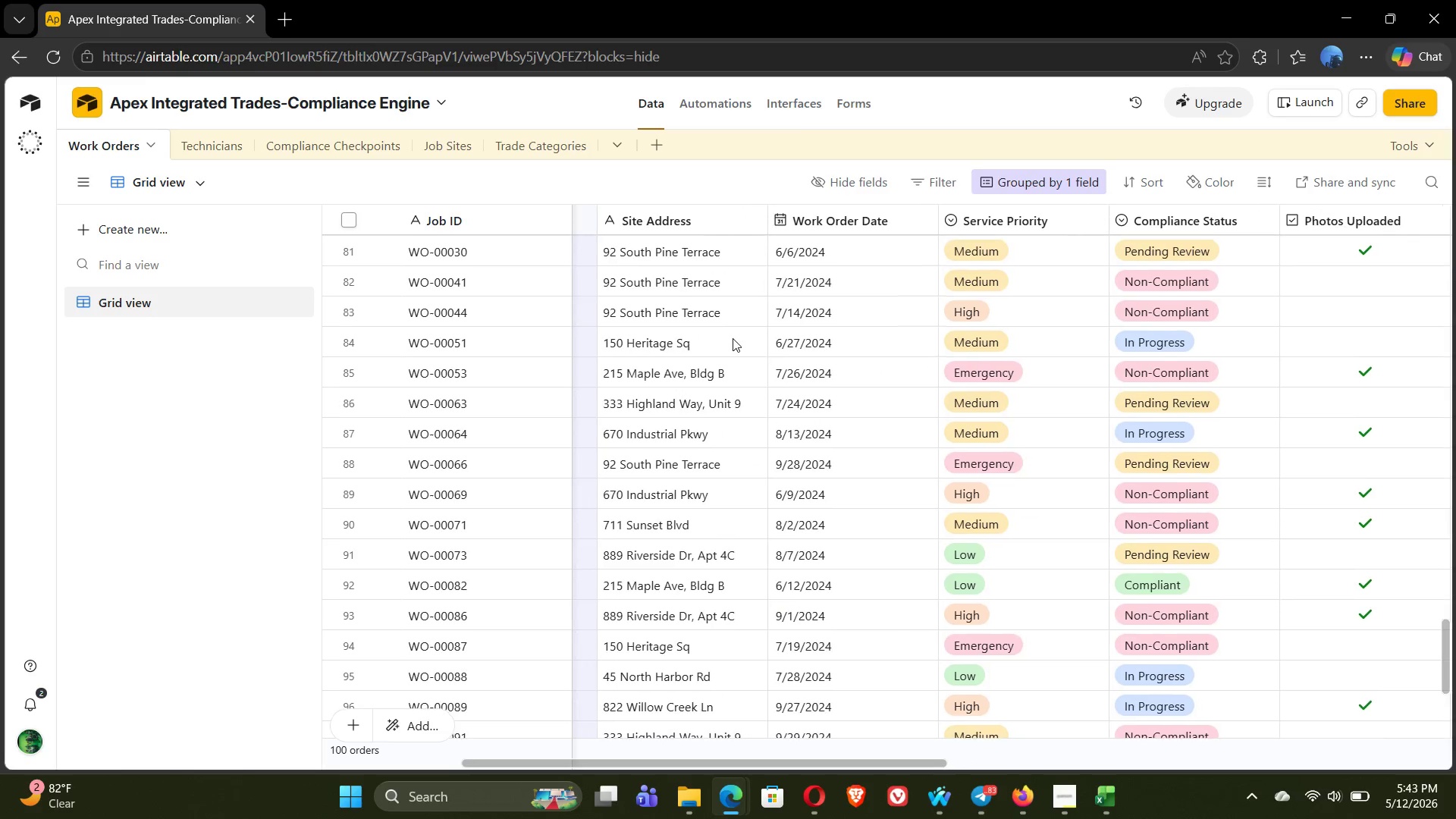 
left_click_drag(start_coordinate=[1448, 645], to_coordinate=[1429, 193])
 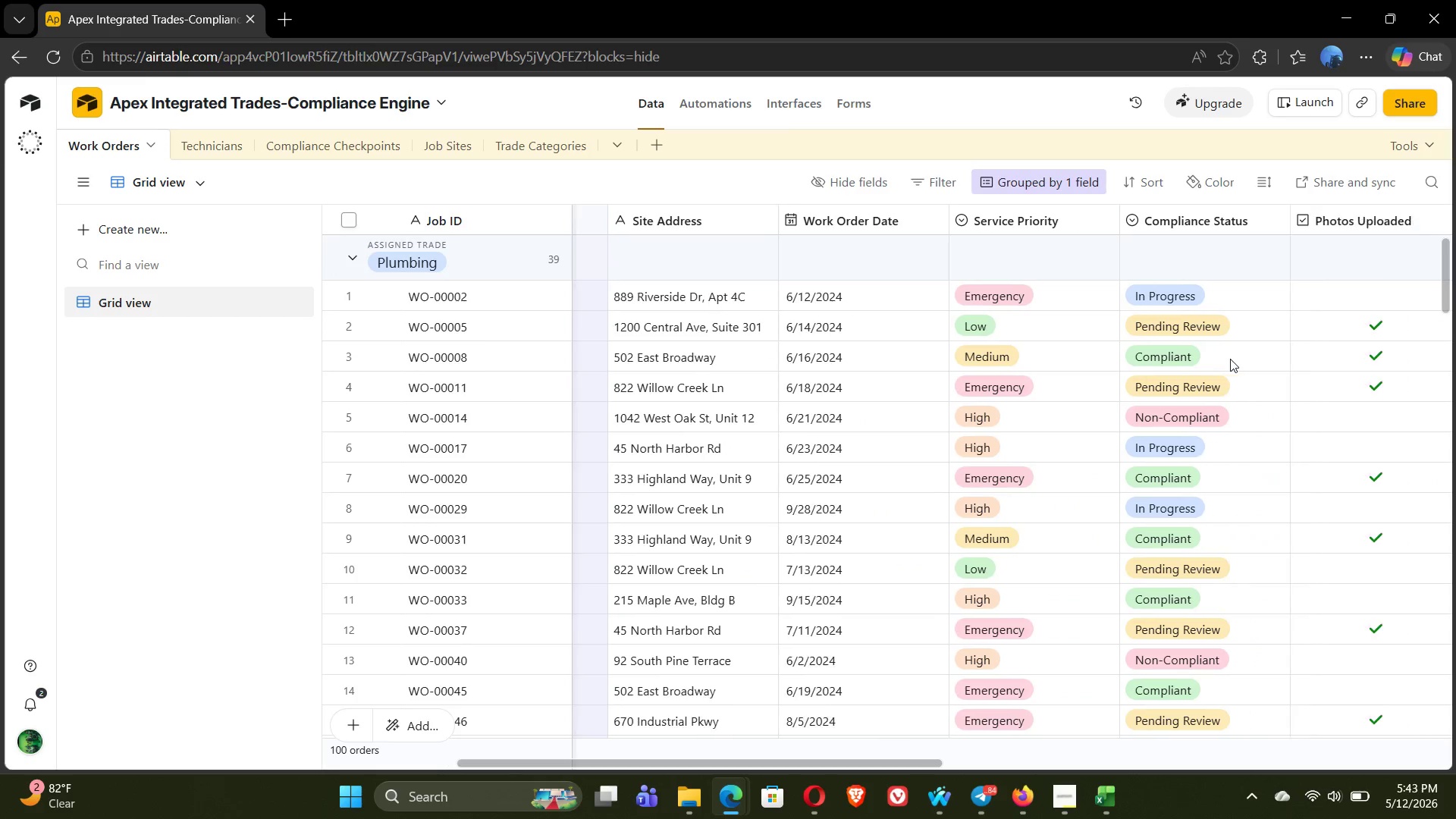 
wait(16.08)
 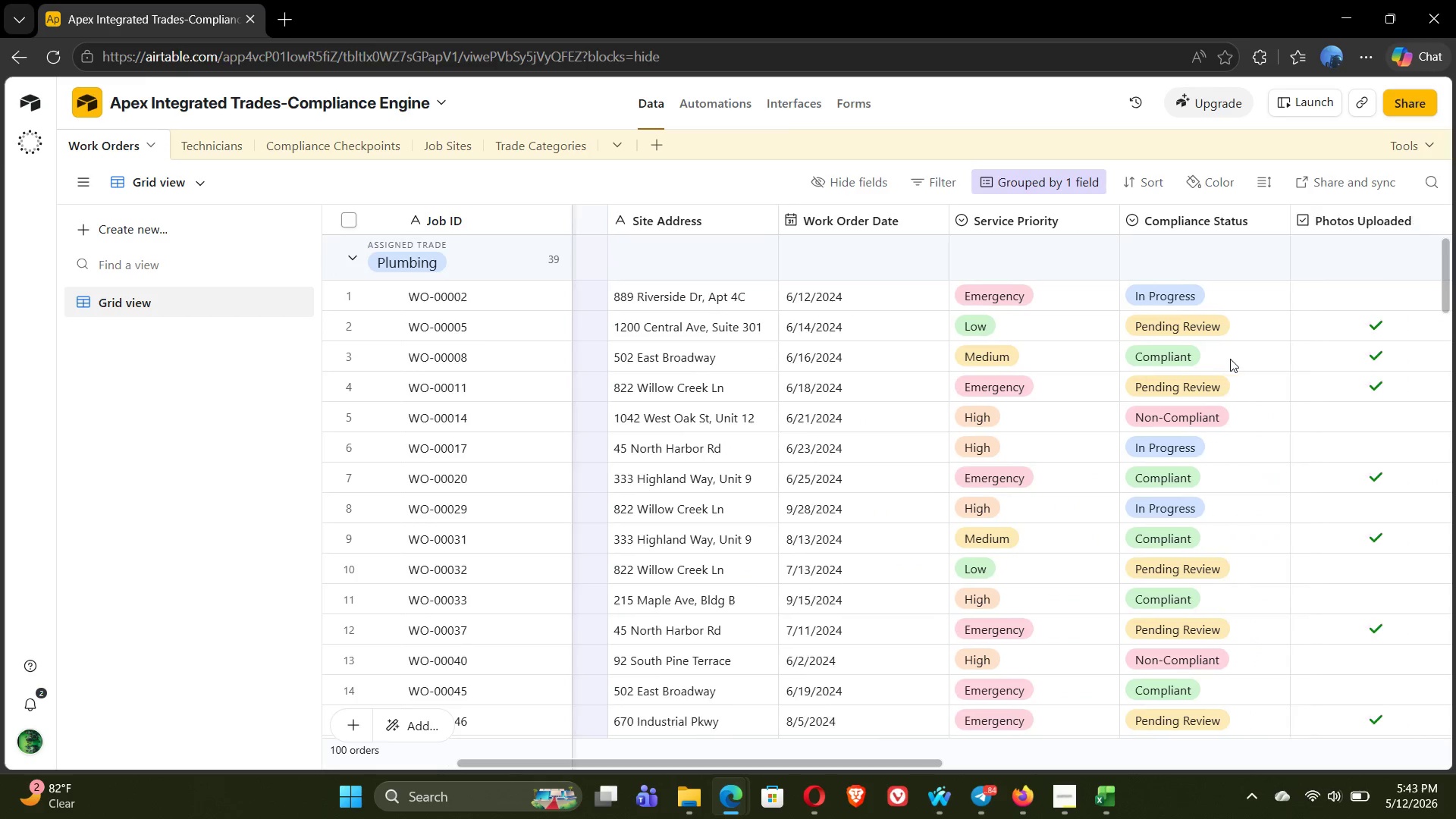 
left_click([1201, 300])
 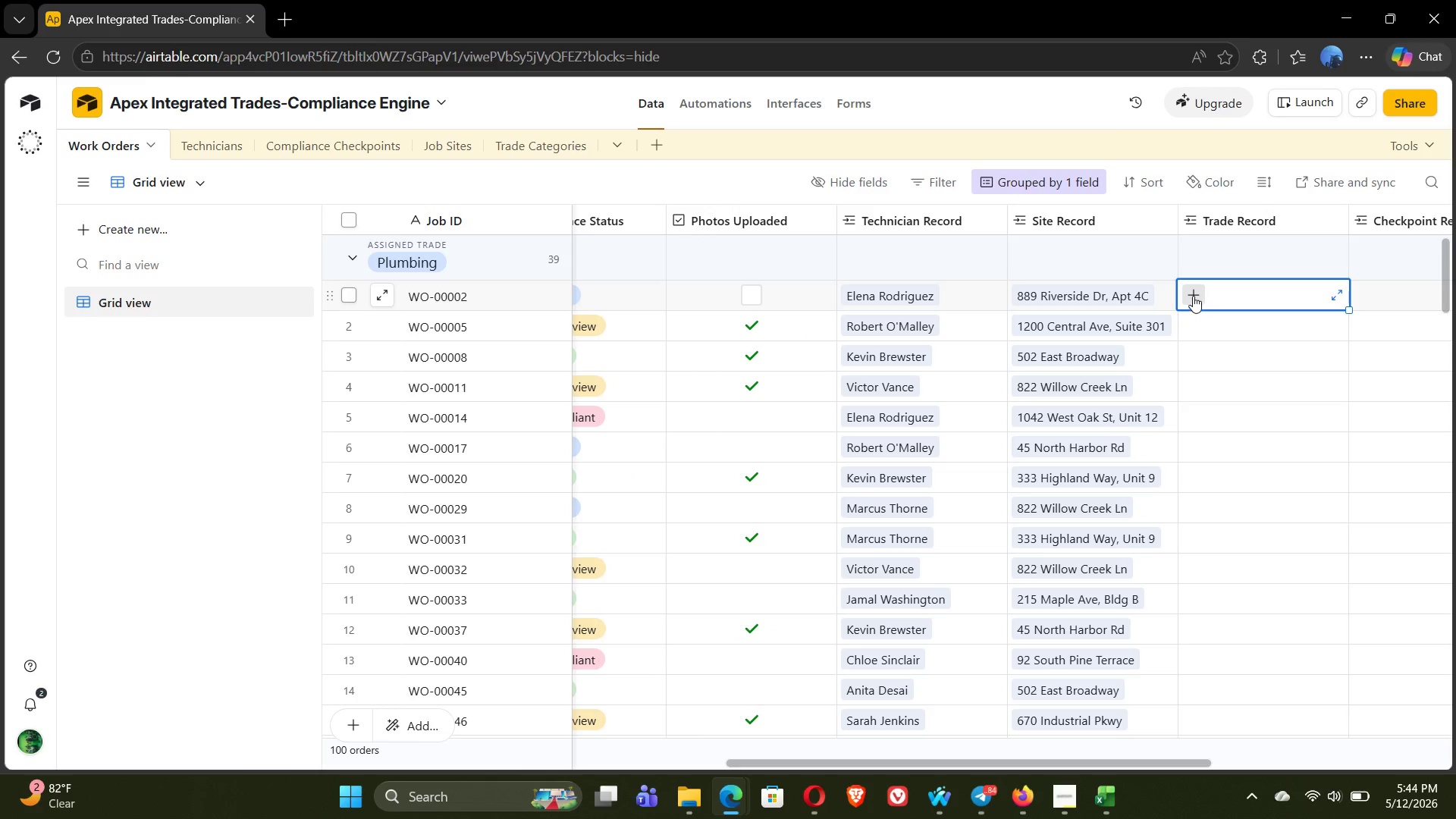 
left_click([1193, 296])
 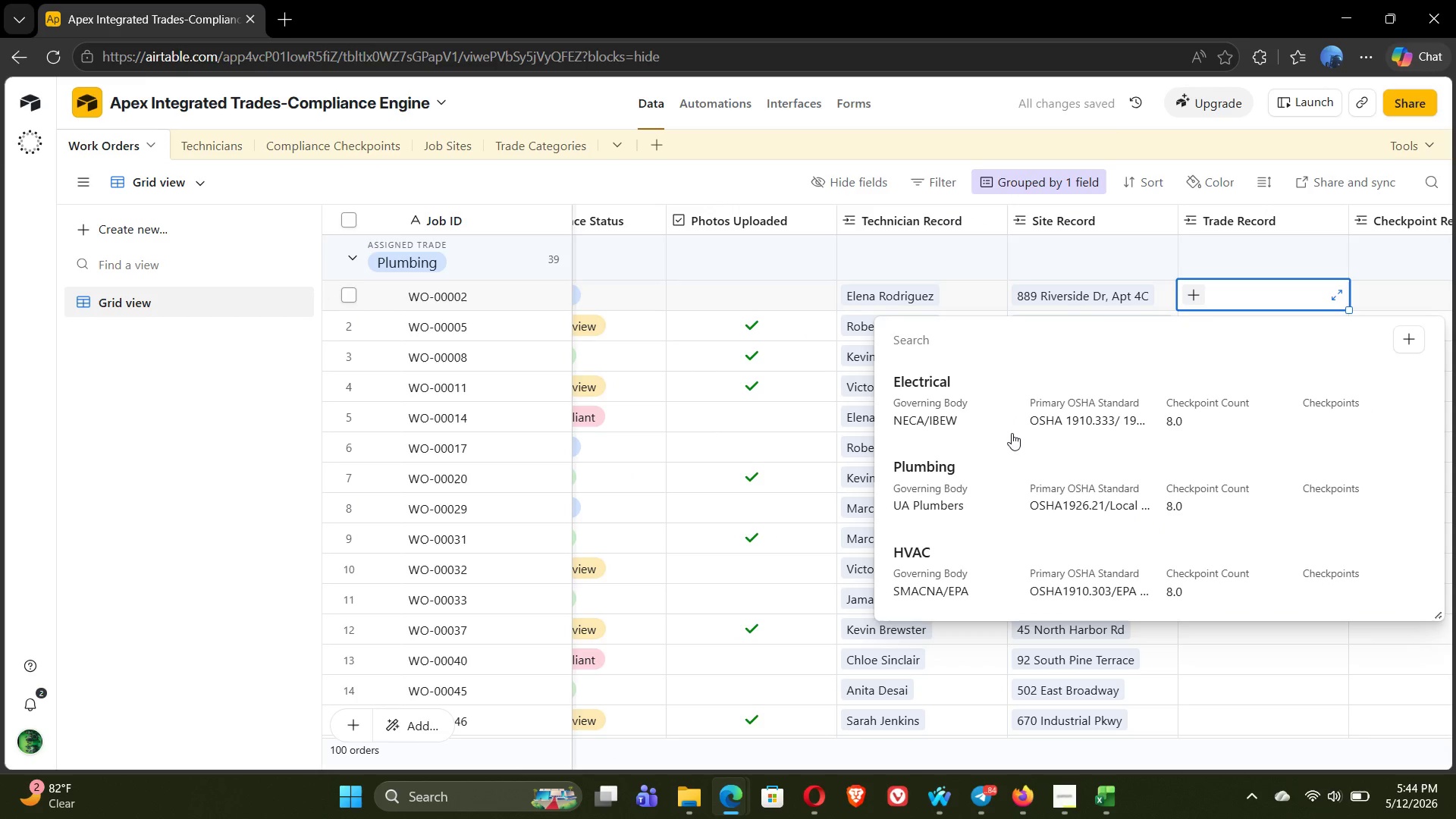 
left_click([968, 474])
 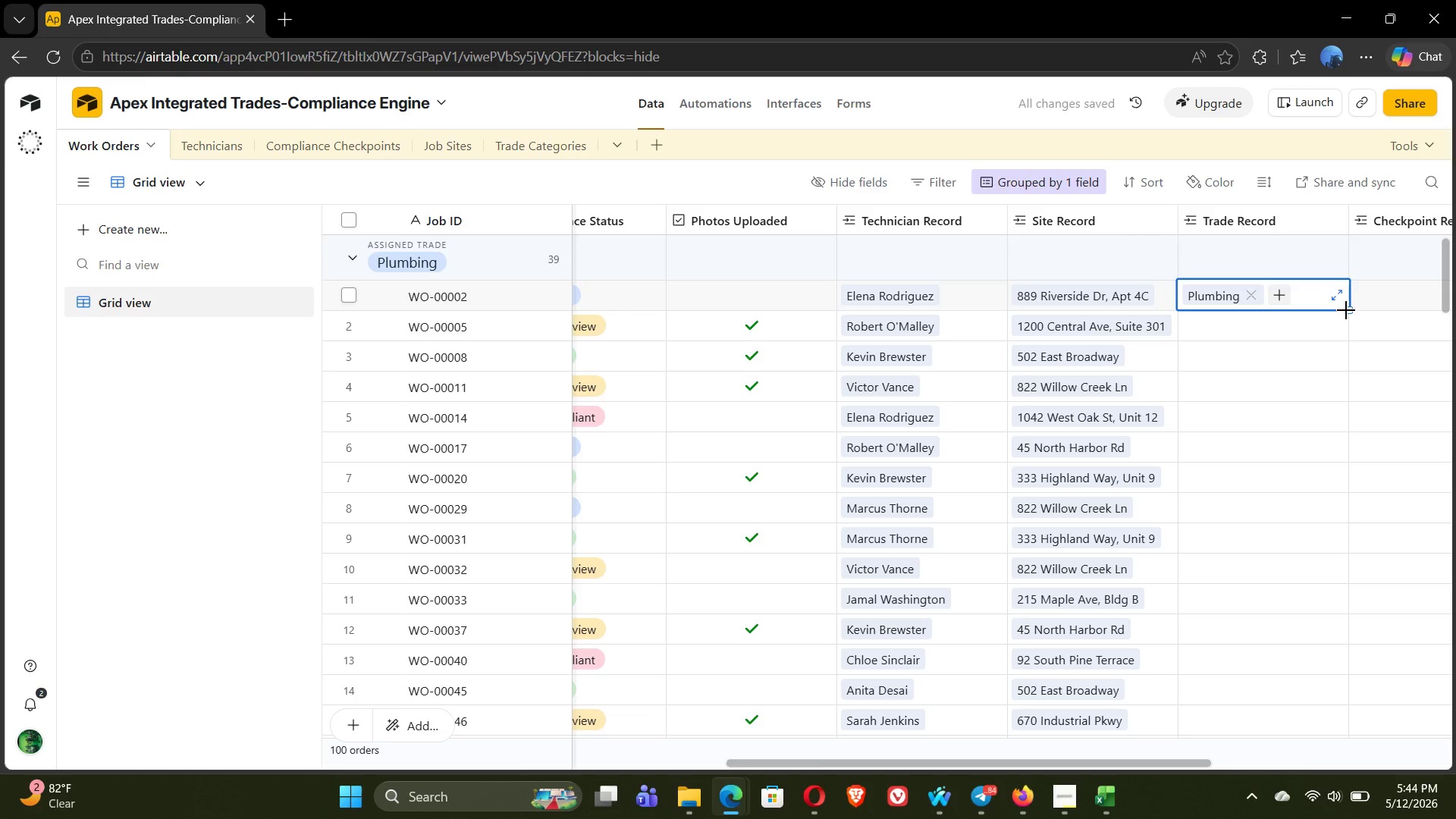 
wait(5.75)
 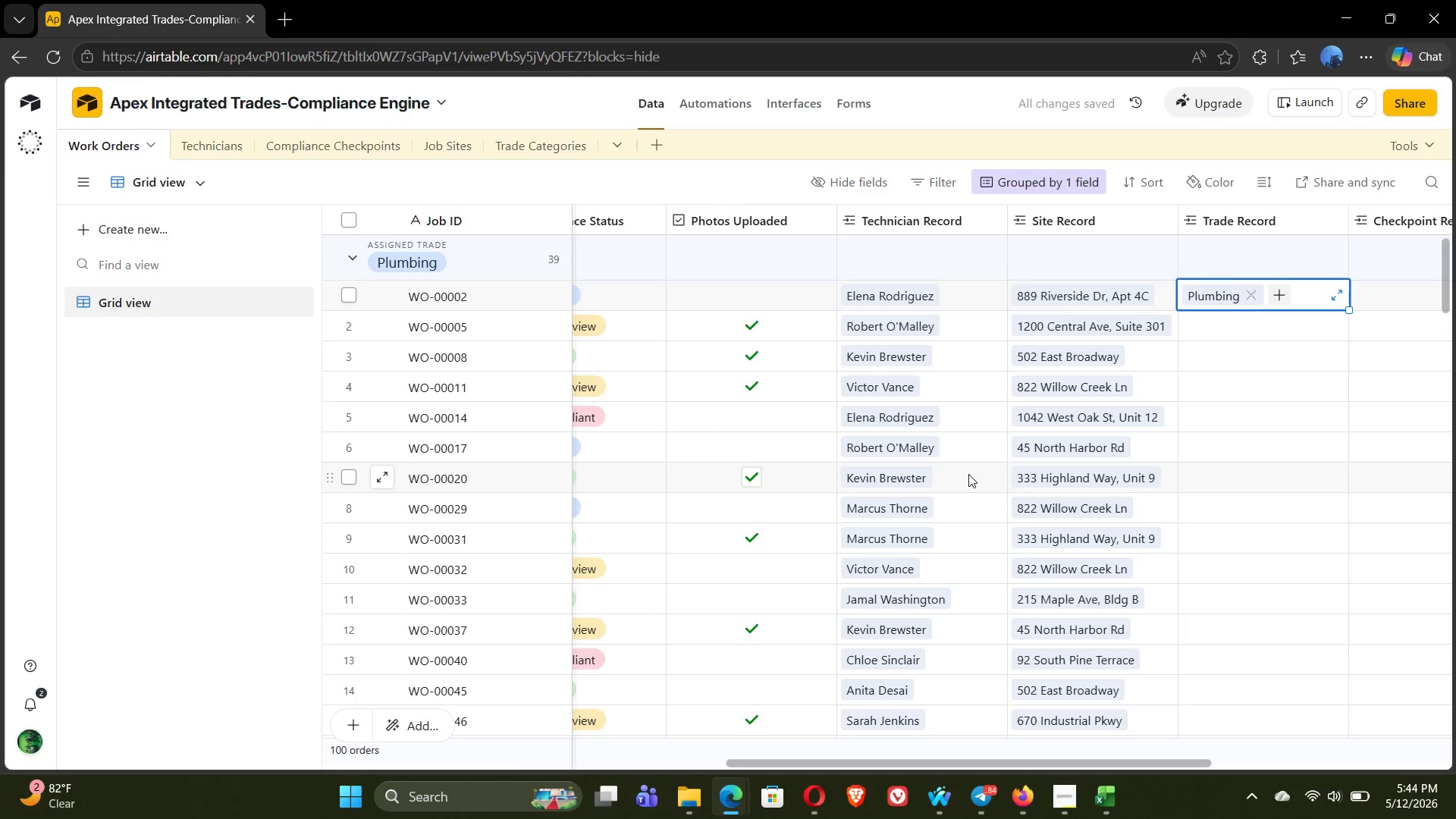 
left_click_drag(start_coordinate=[1348, 312], to_coordinate=[1300, 420])
 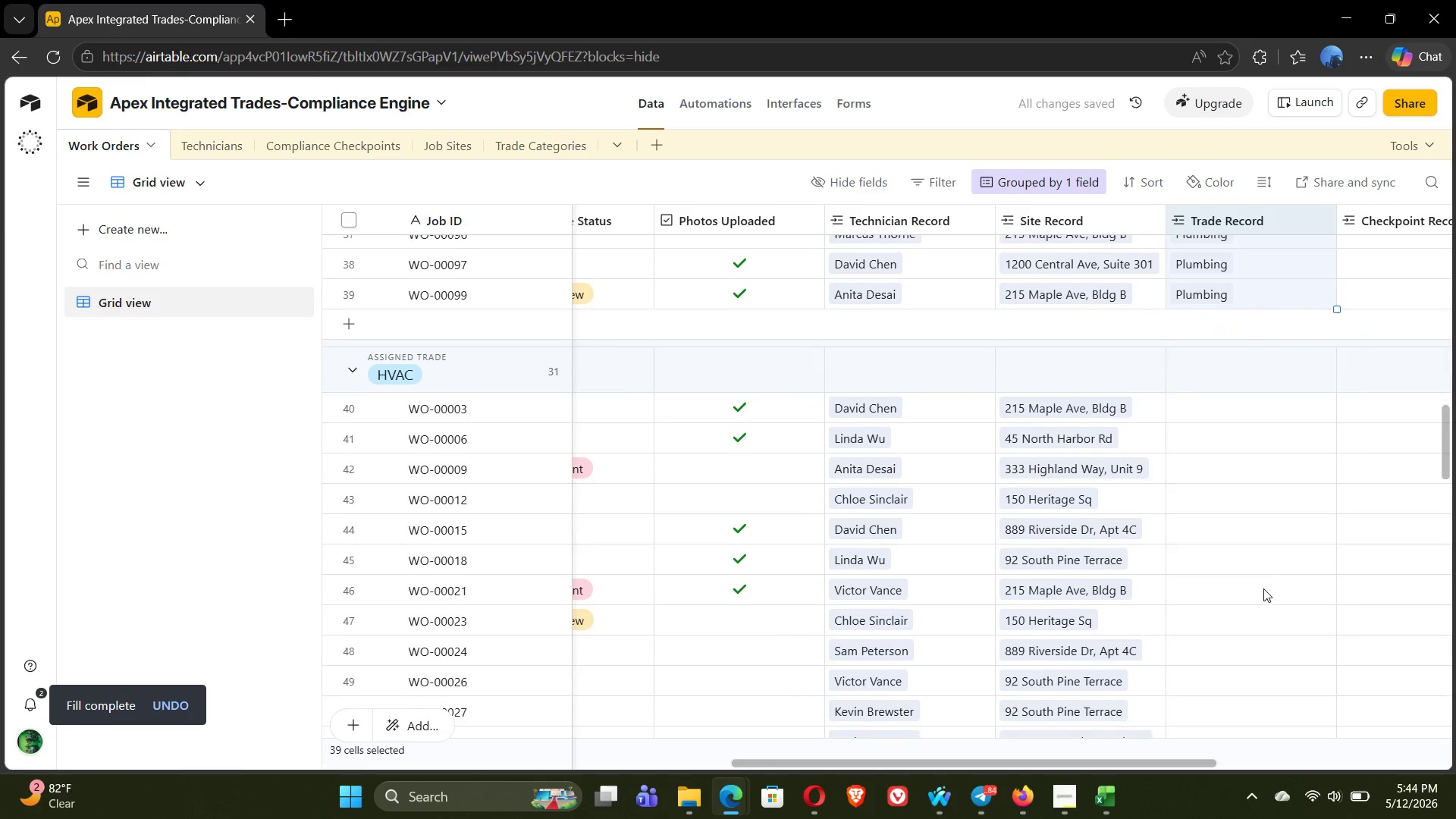 
left_click([1178, 399])
 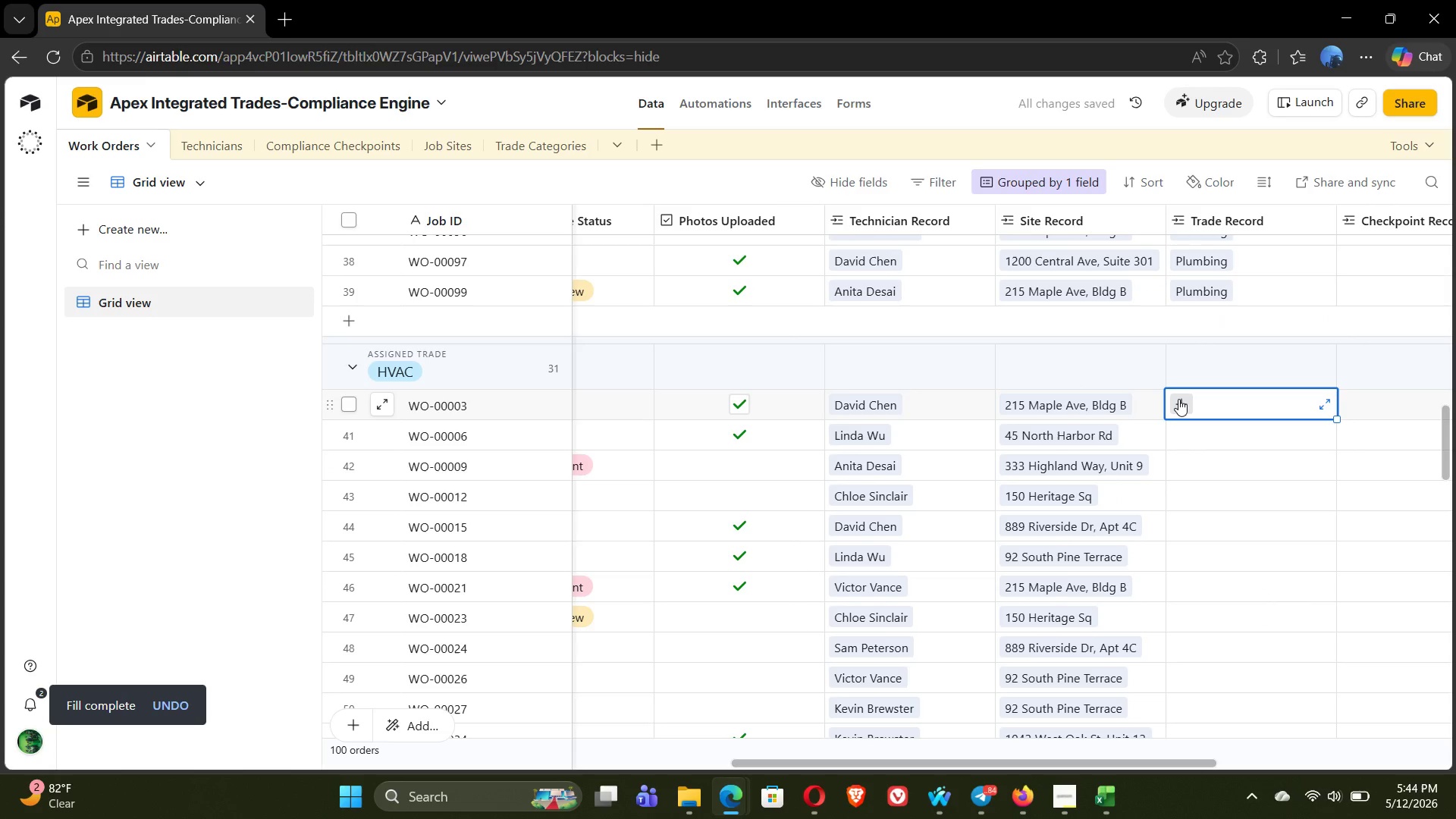 
left_click([1178, 399])
 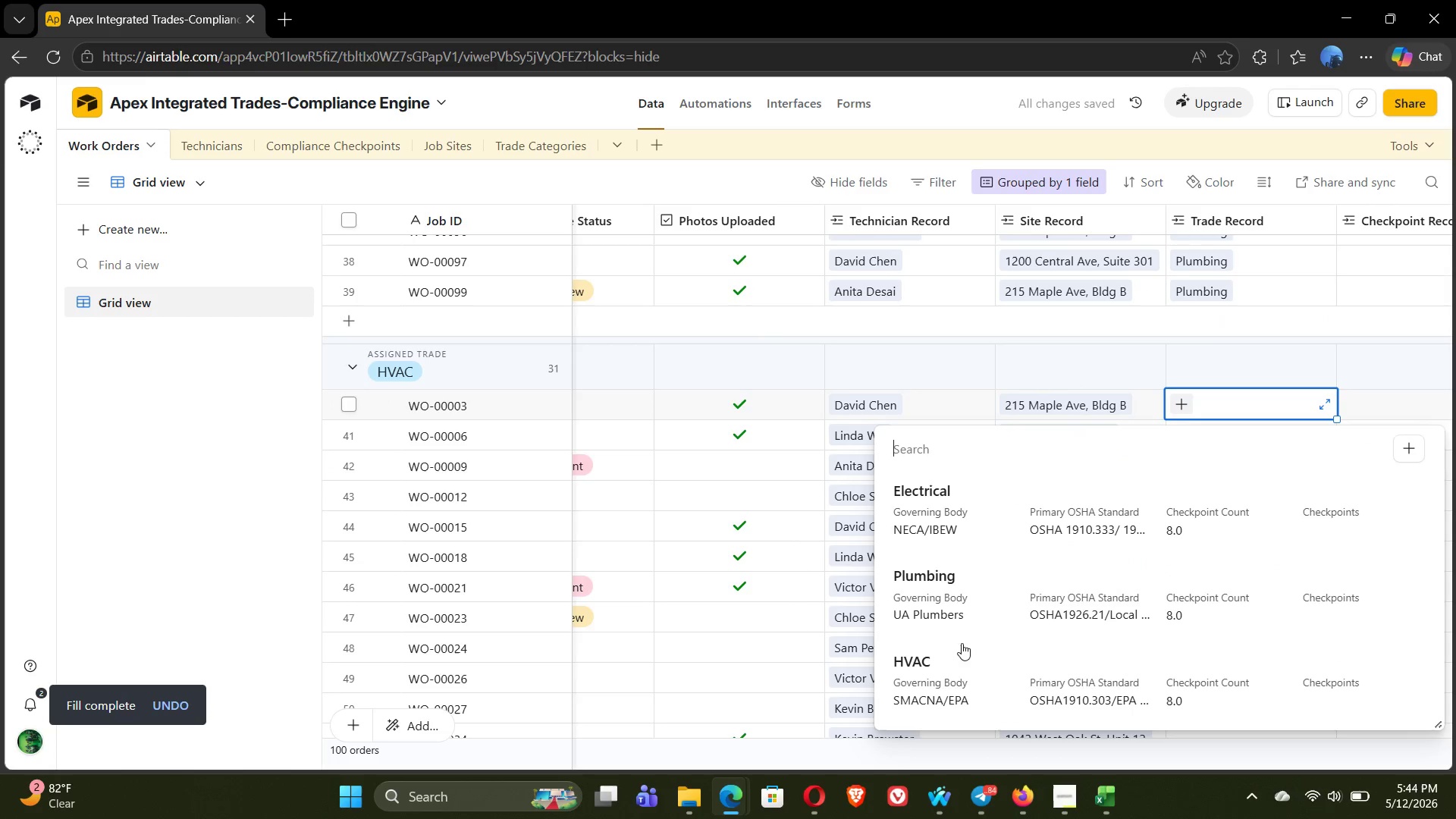 
left_click([954, 667])
 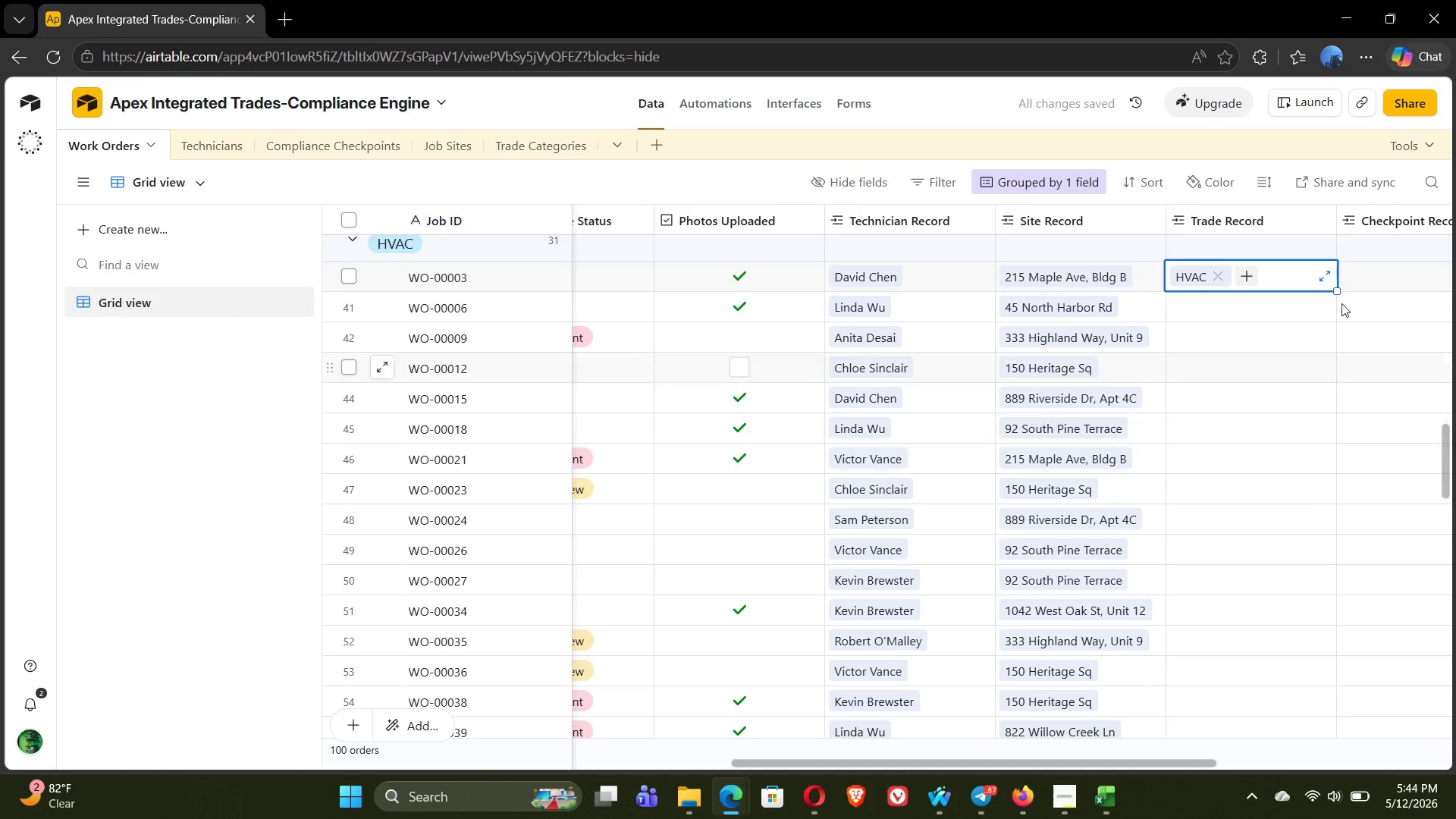 
left_click_drag(start_coordinate=[1336, 292], to_coordinate=[1302, 566])
 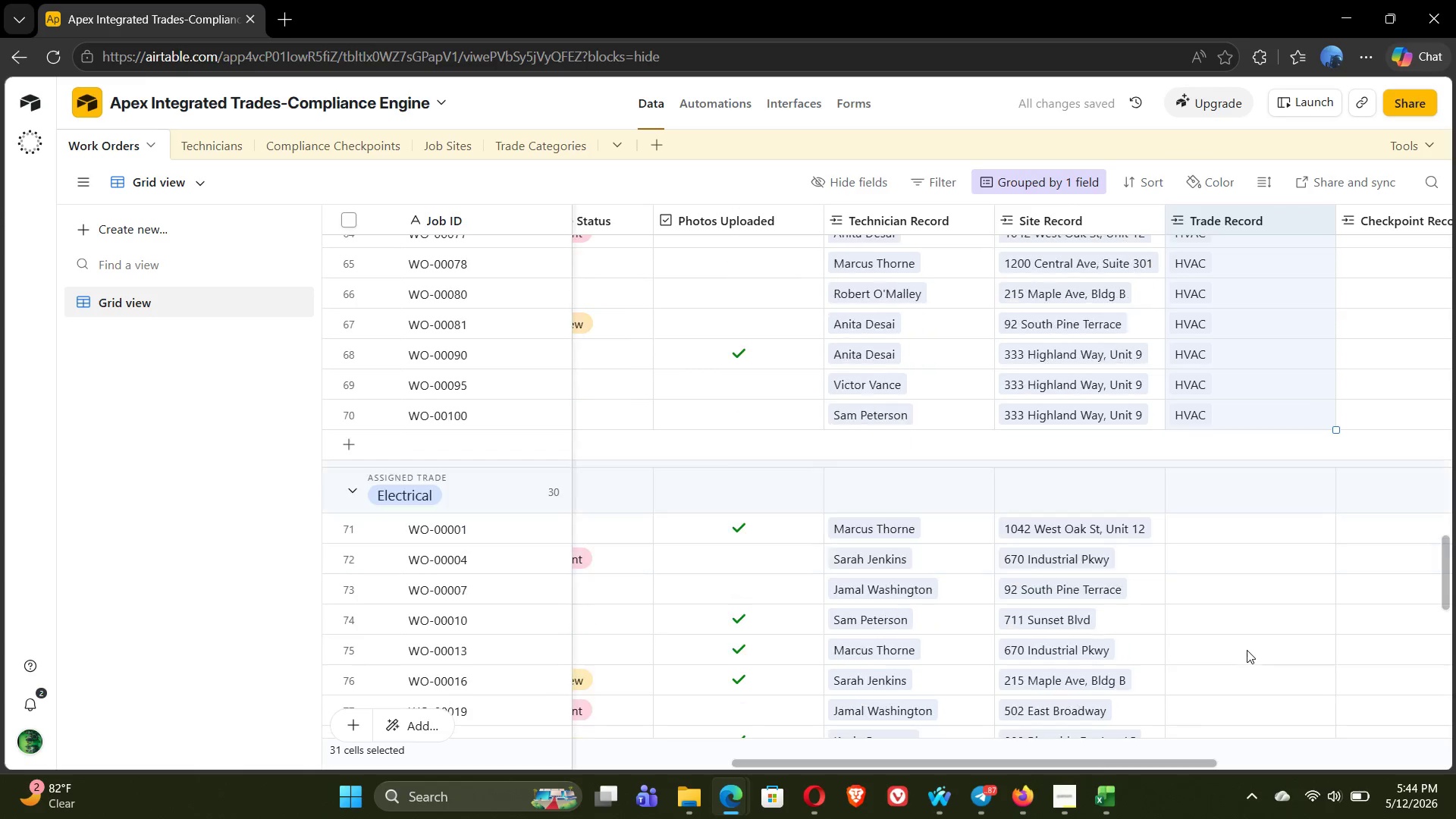 
left_click([1181, 527])
 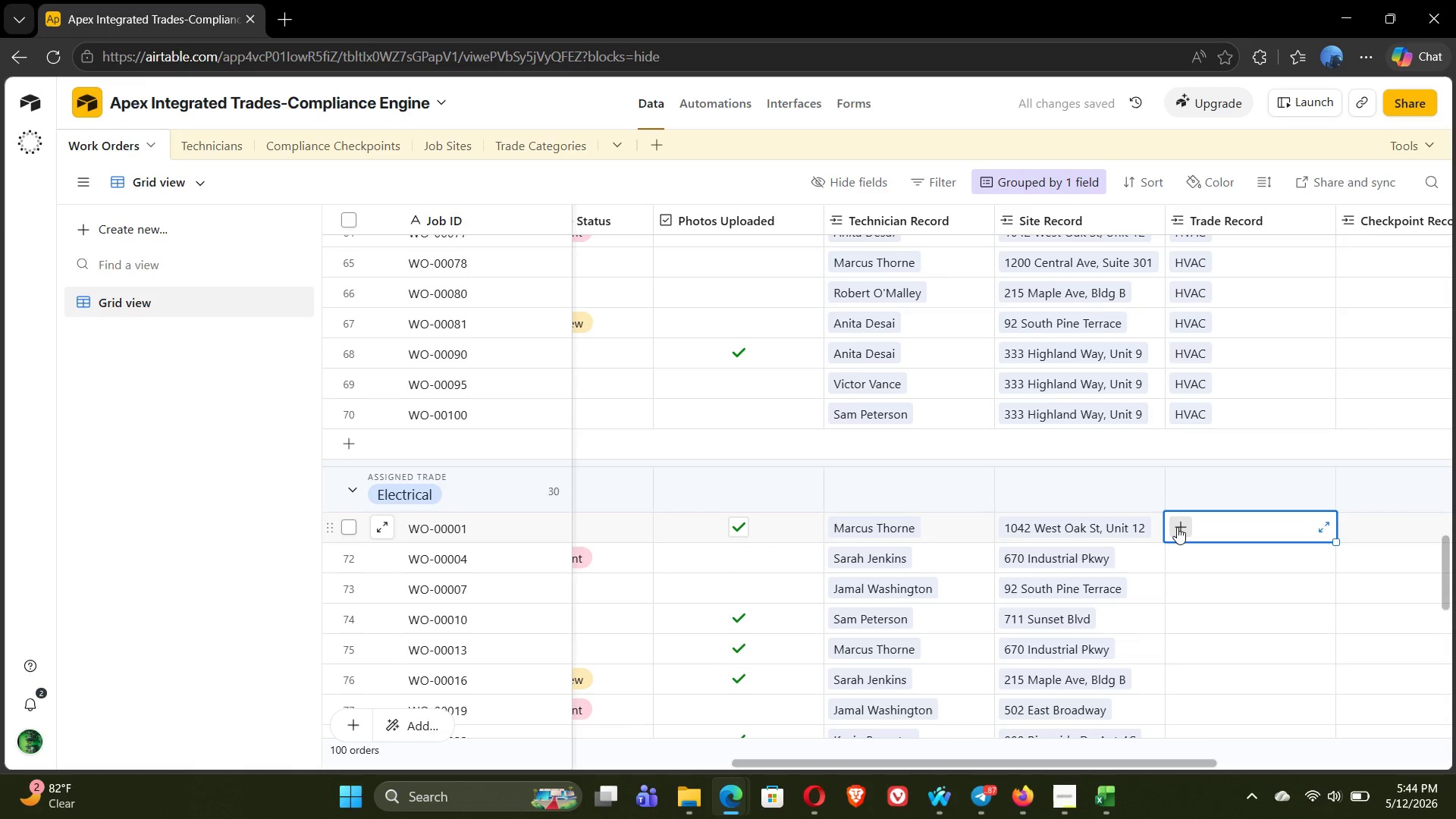 
left_click([1176, 527])
 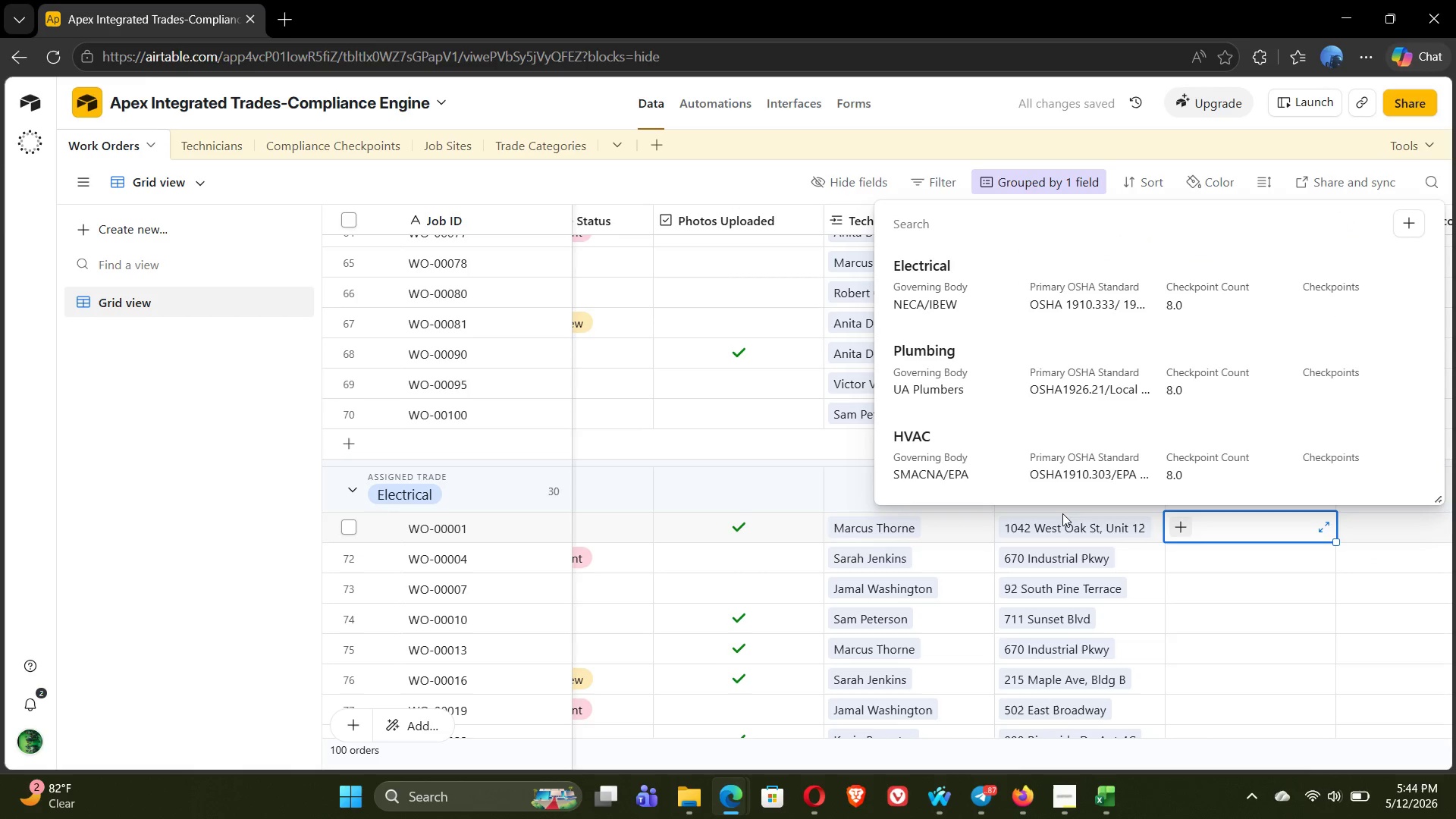 
left_click([966, 292])
 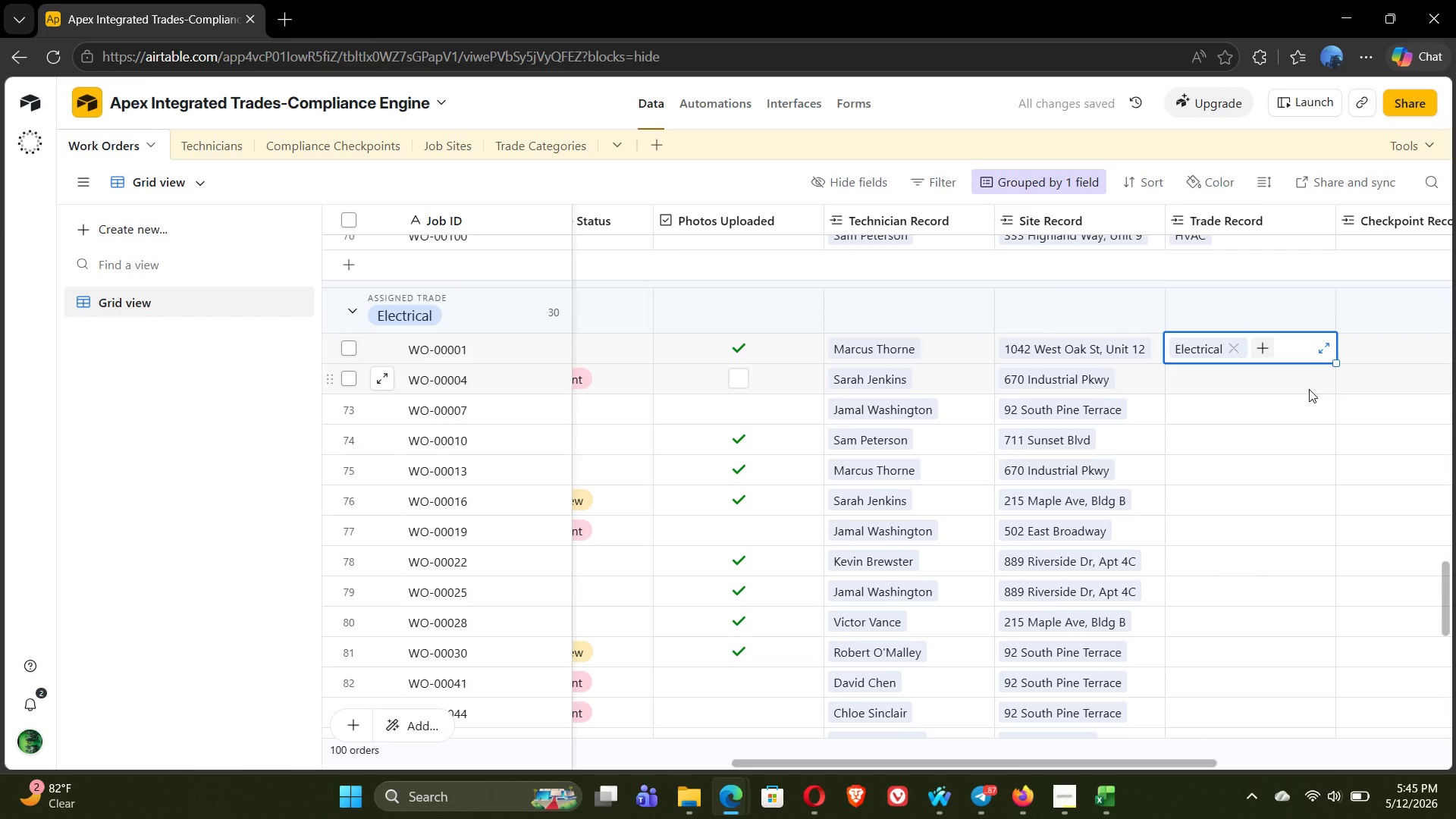 
left_click_drag(start_coordinate=[1336, 361], to_coordinate=[1295, 545])
 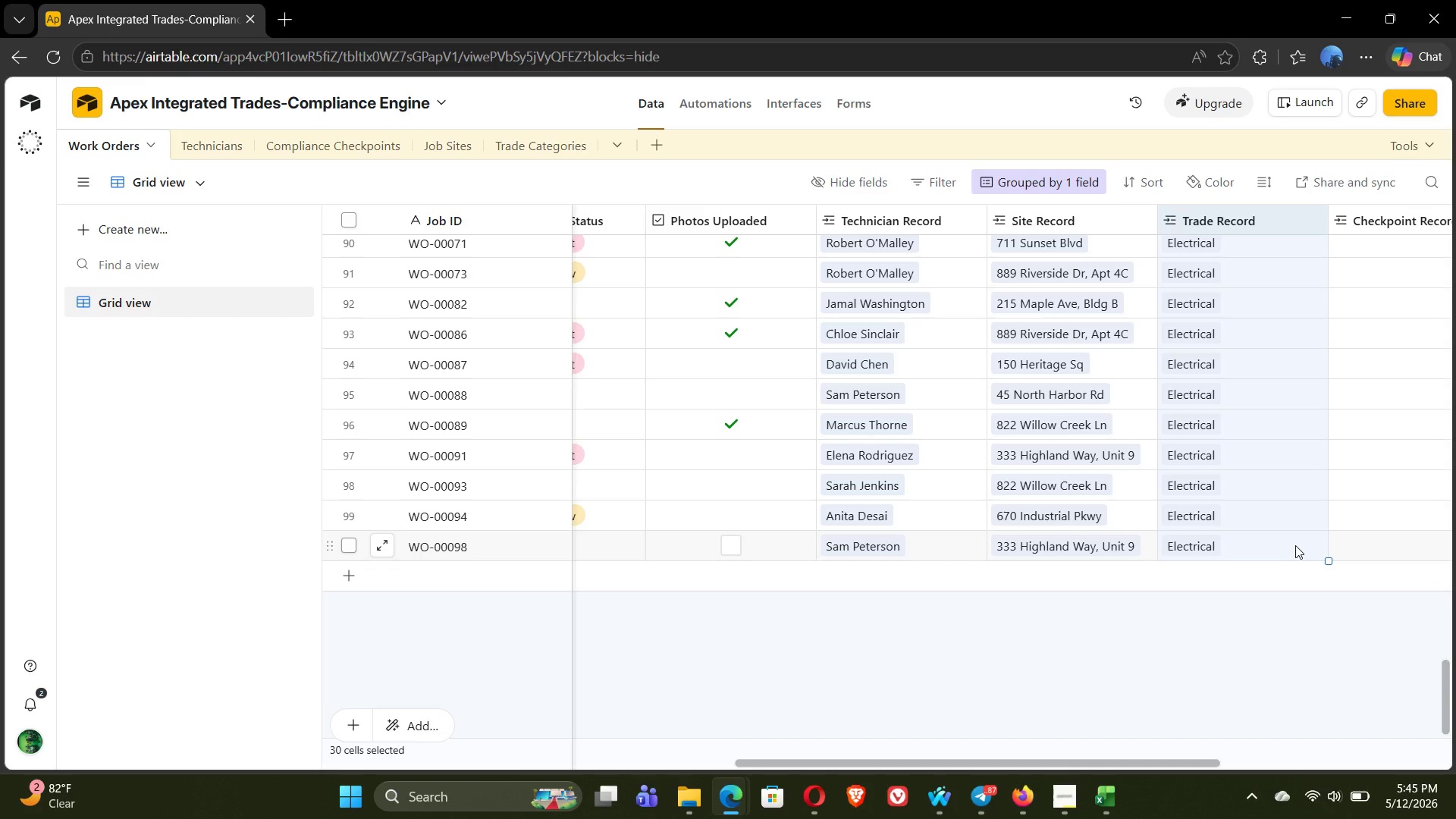 
wait(12.19)
 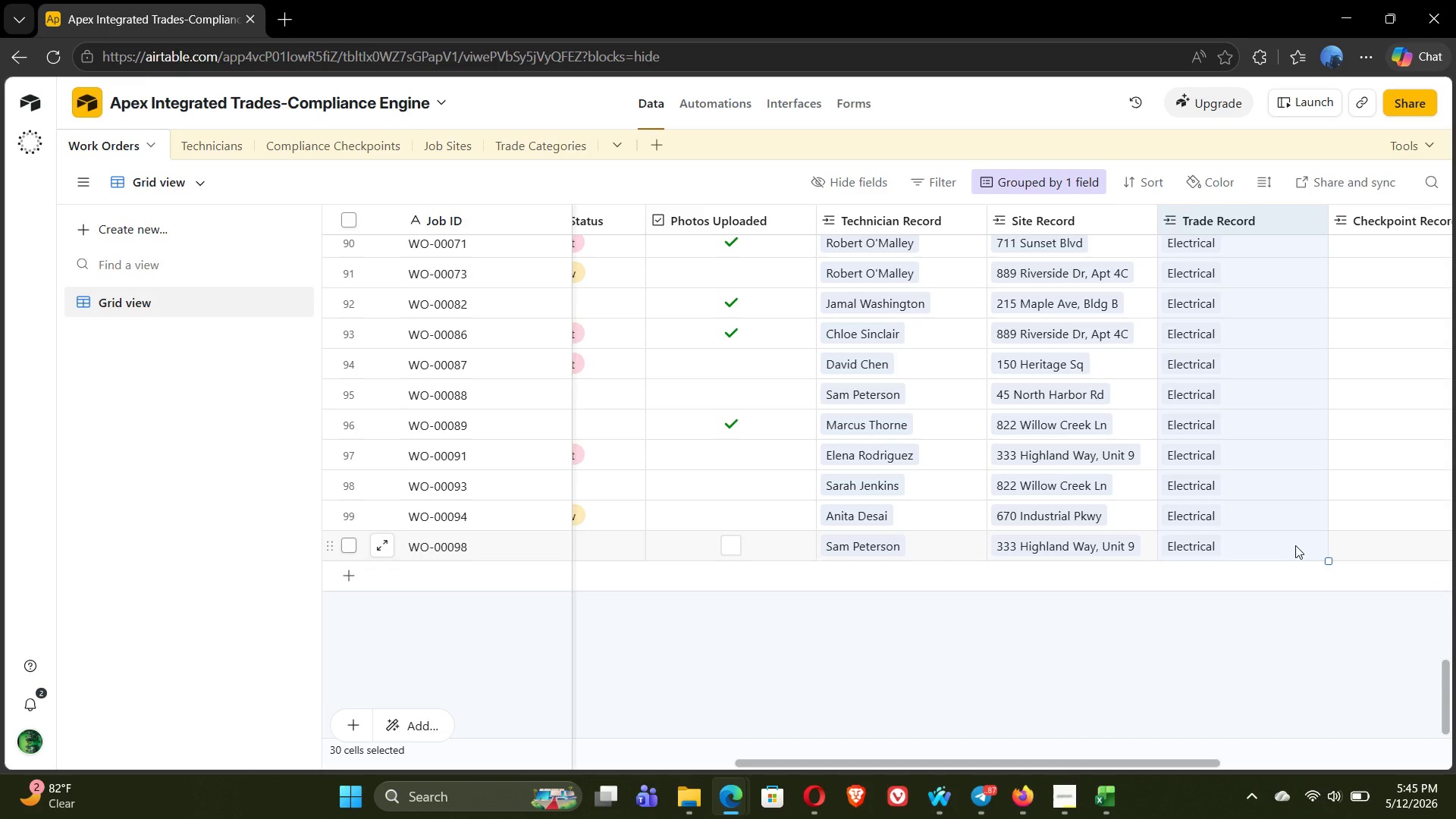 
left_click([1065, 189])
 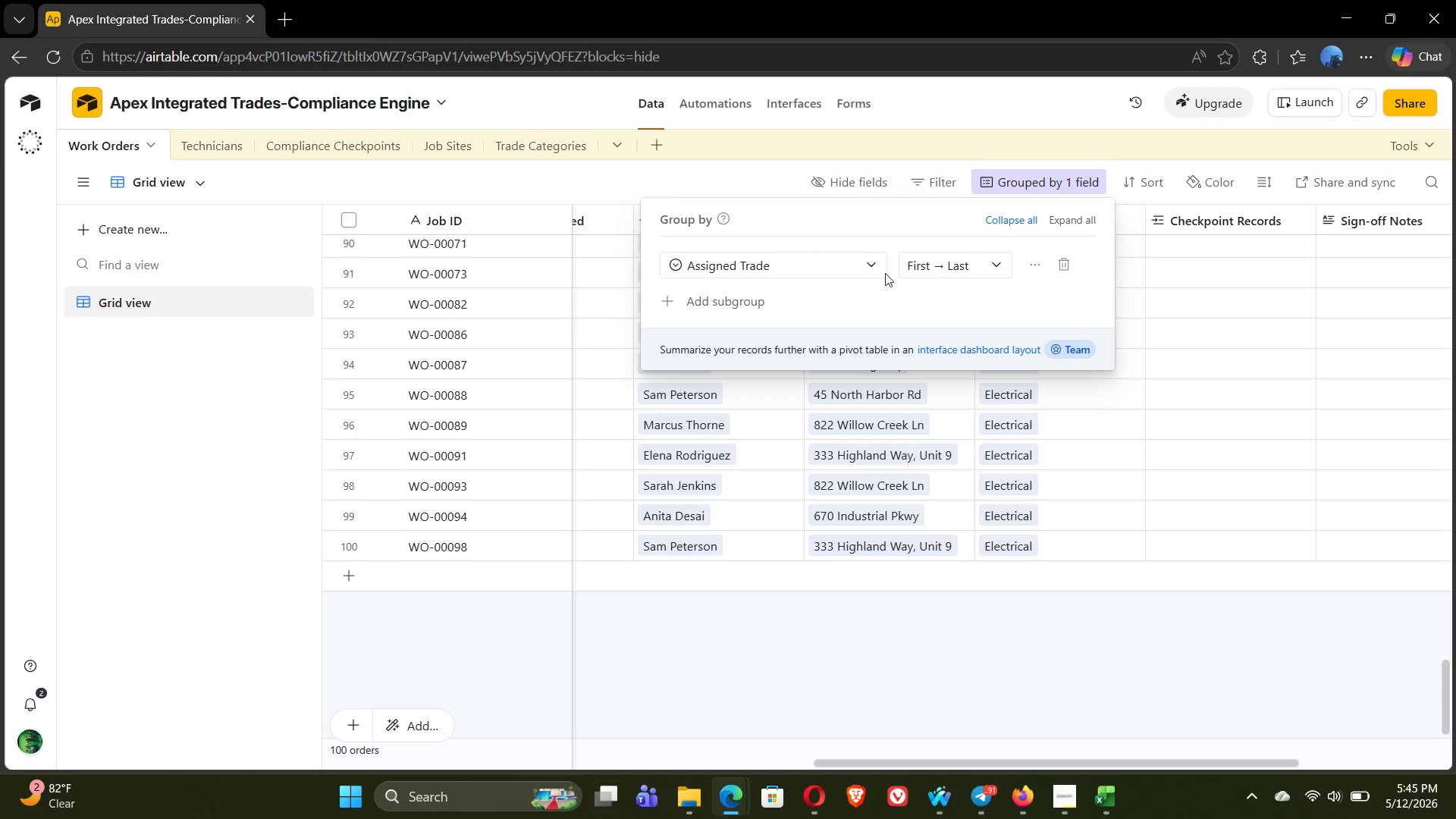 
left_click([871, 271])
 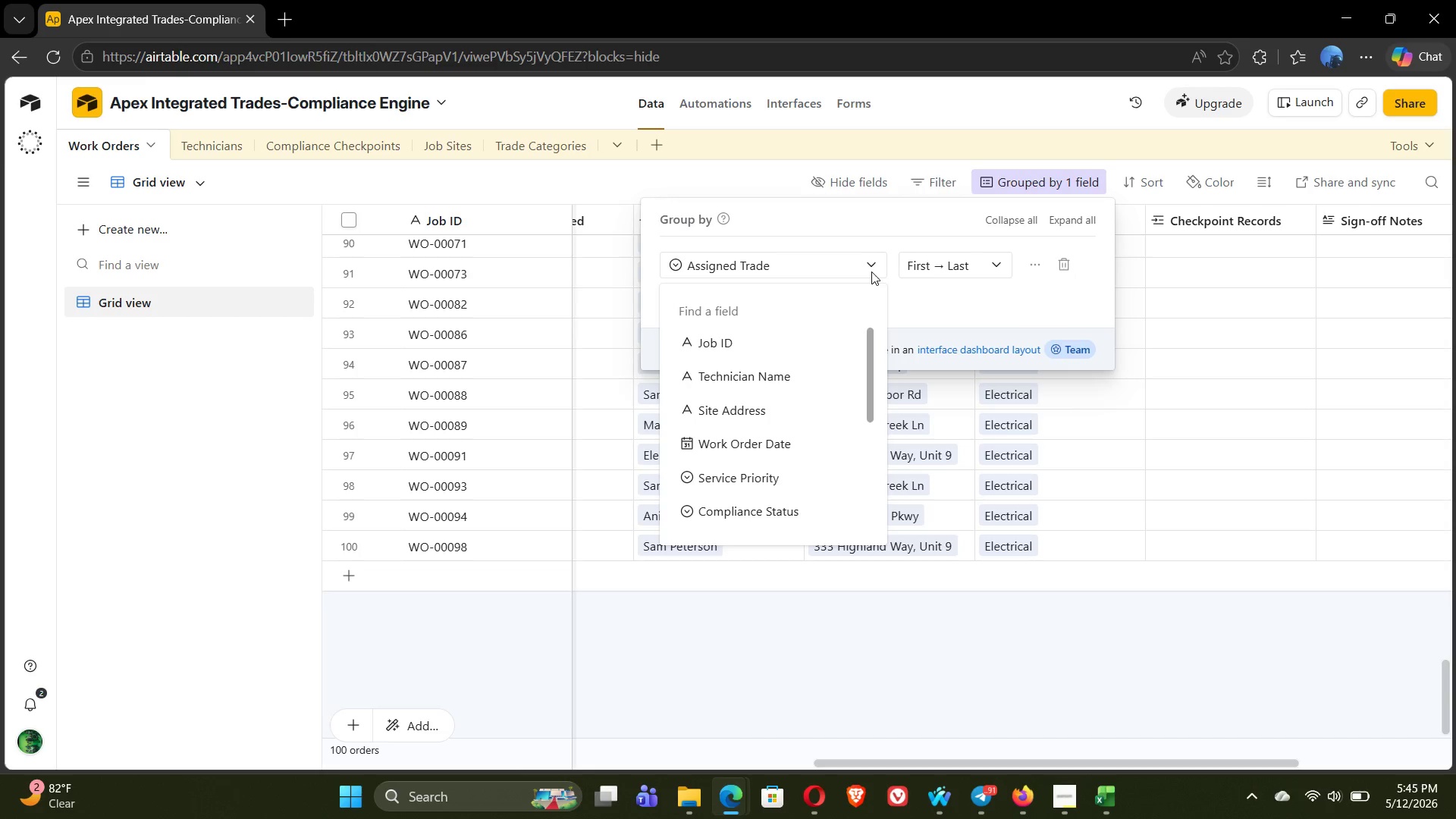 
wait(12.25)
 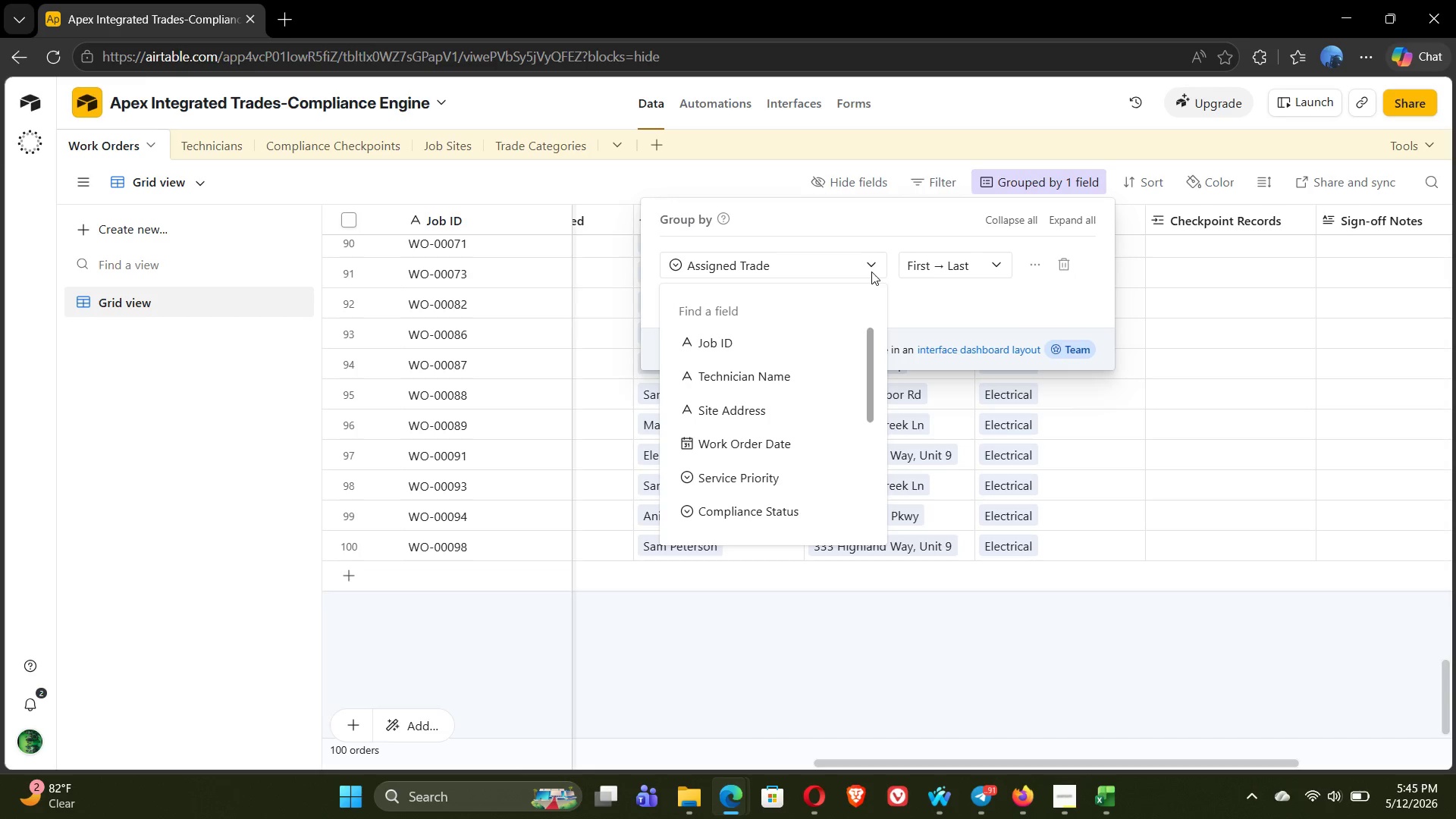 
left_click([971, 309])
 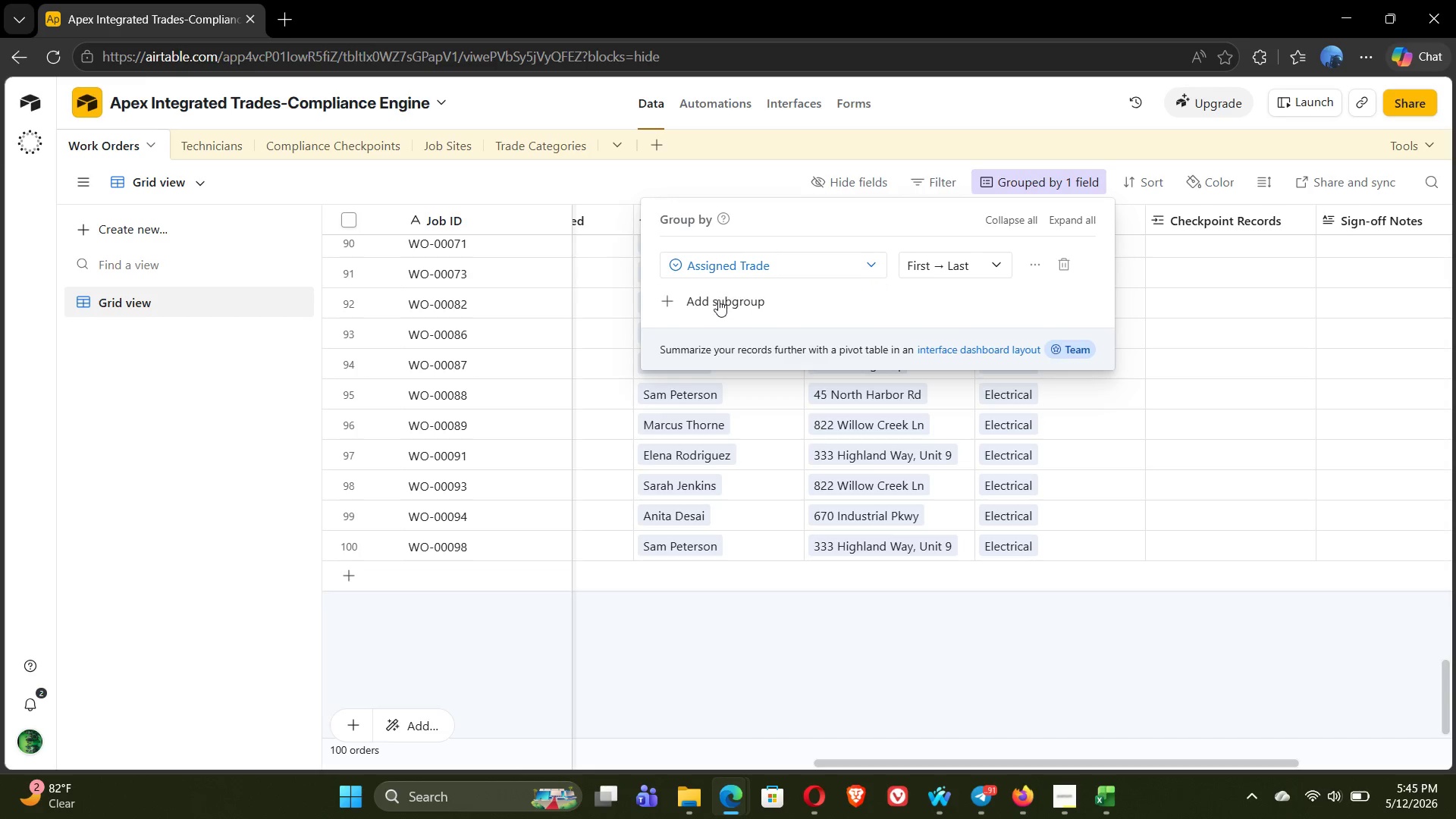 
left_click([713, 300])
 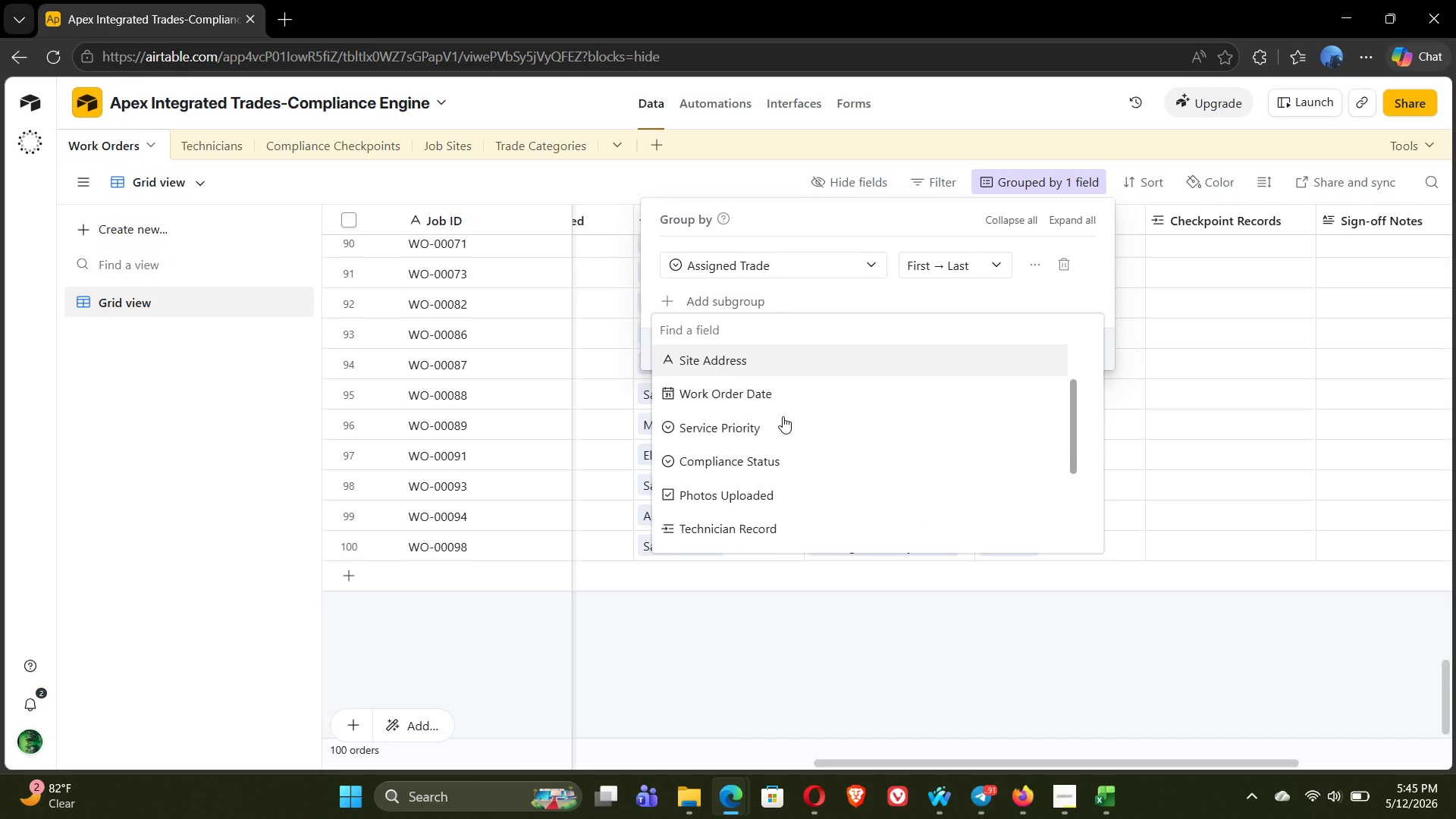 
wait(9.48)
 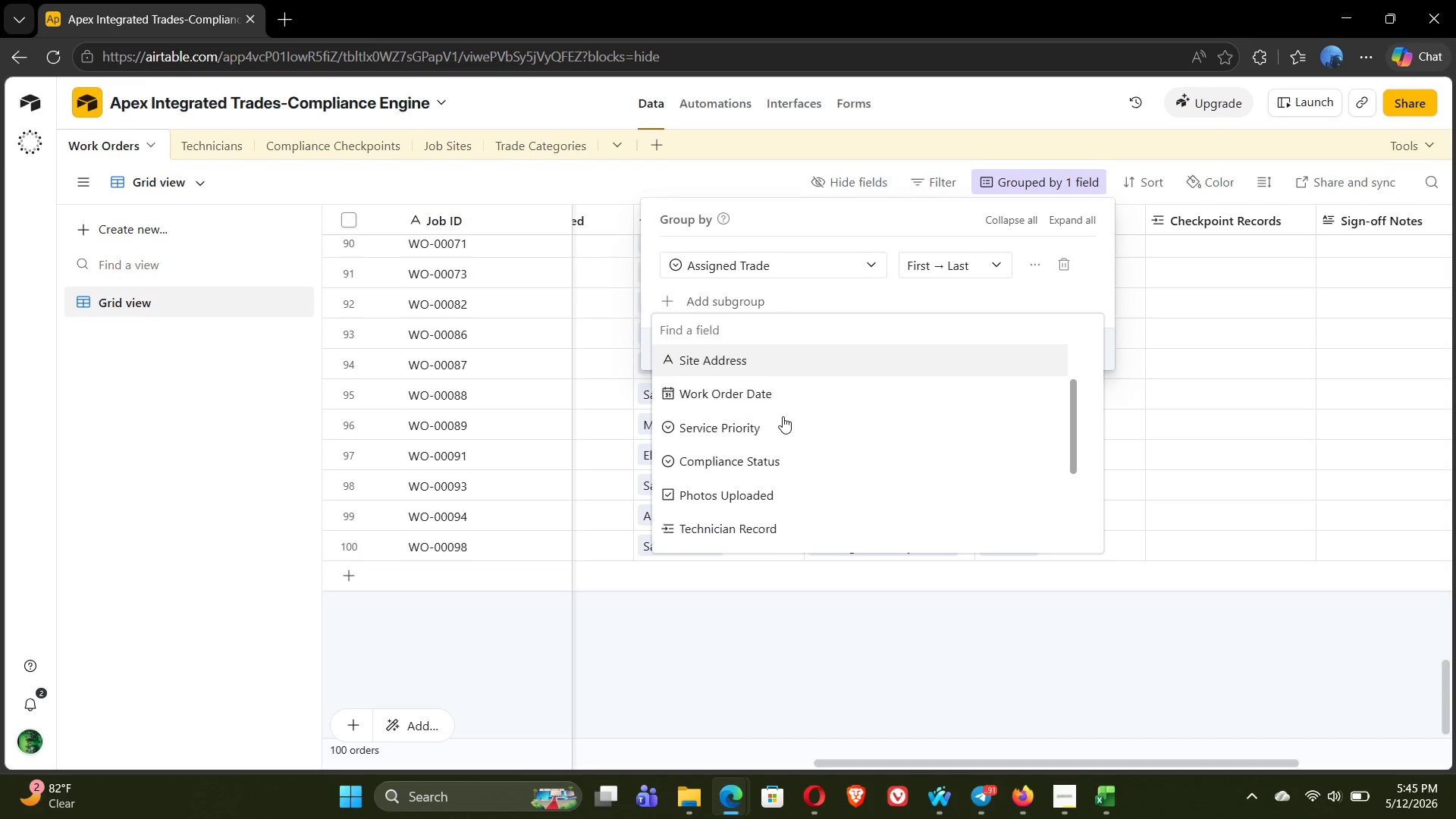 
left_click([921, 303])
 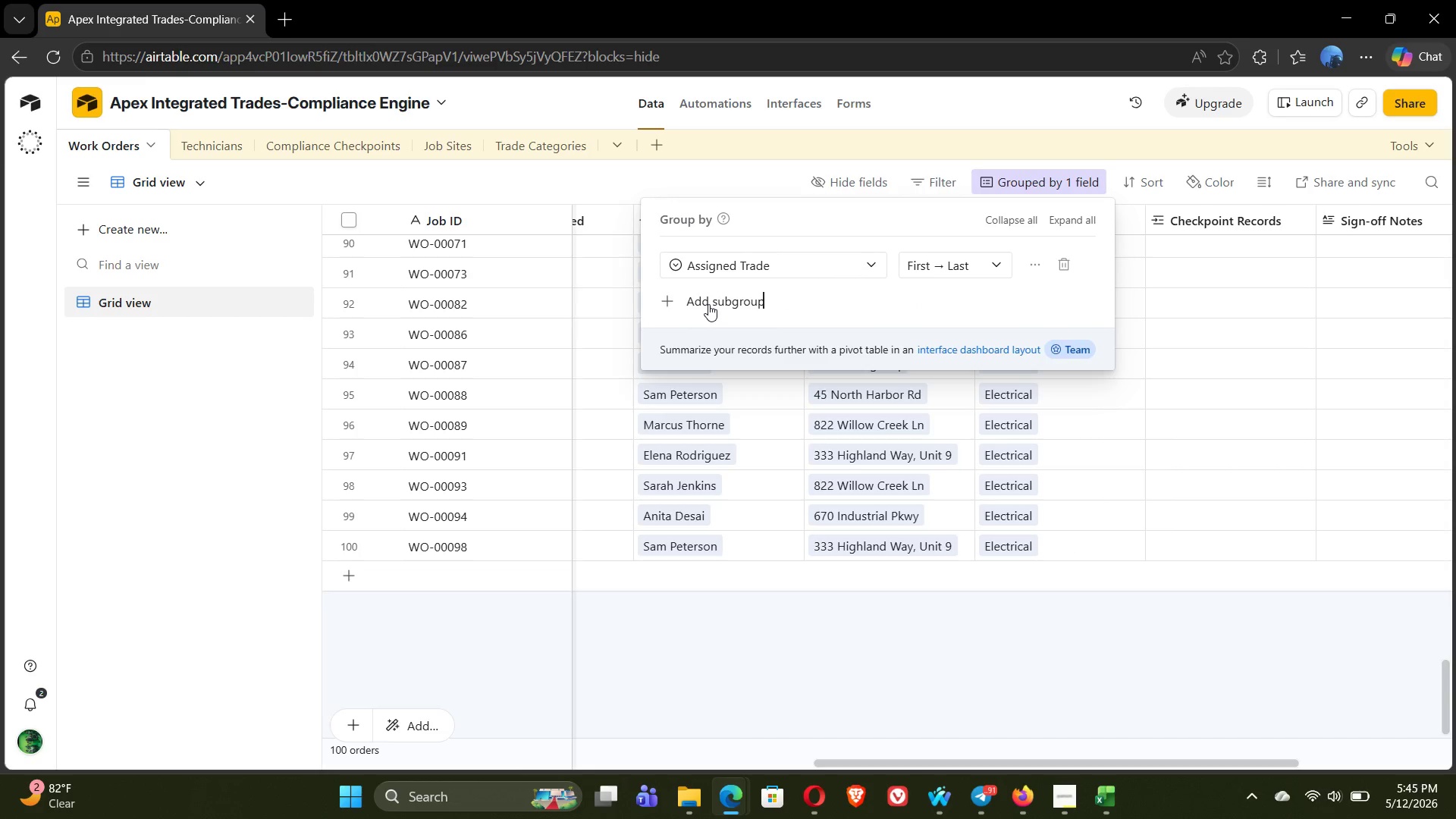 
left_click([708, 304])
 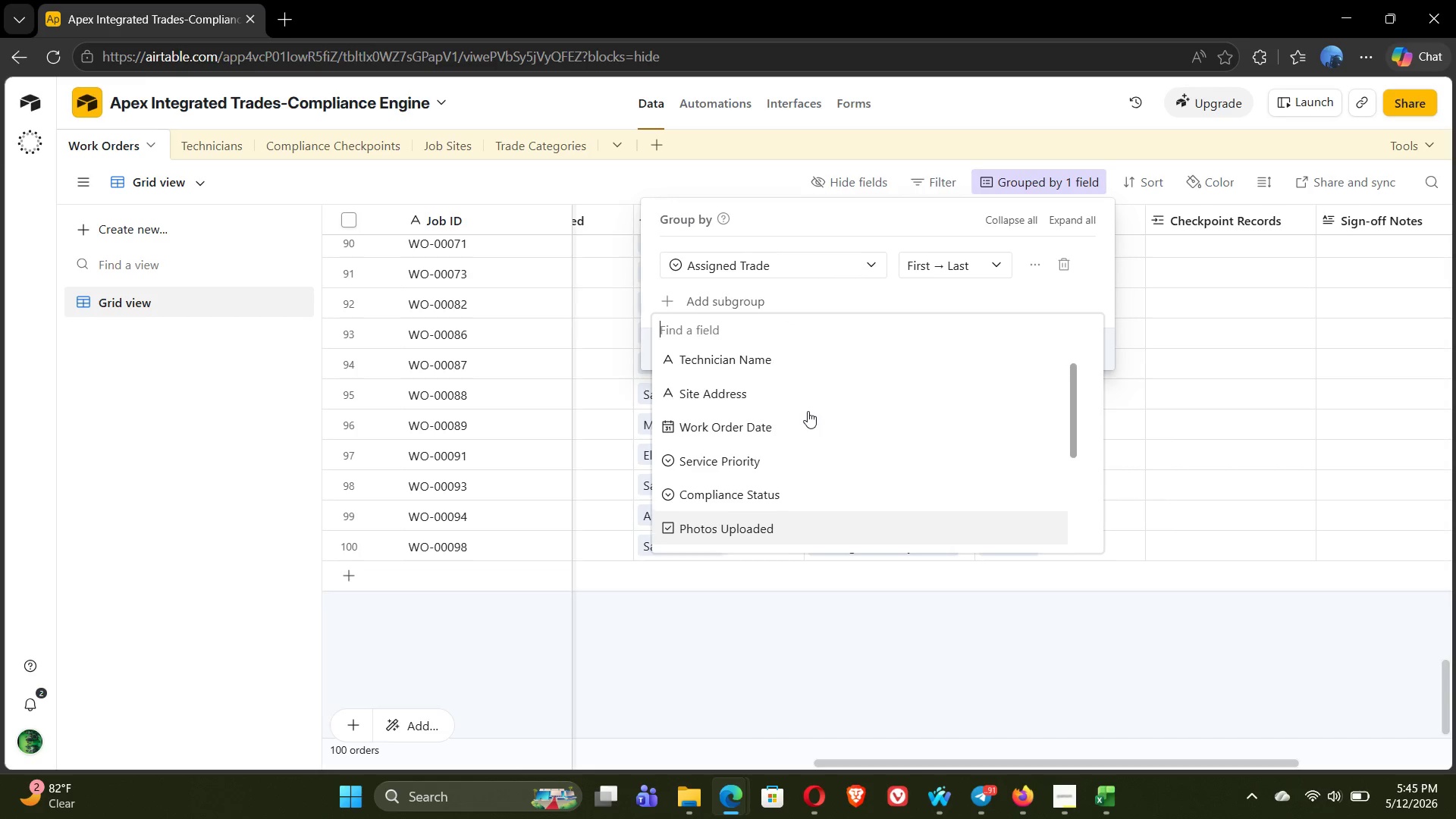 
wait(6.8)
 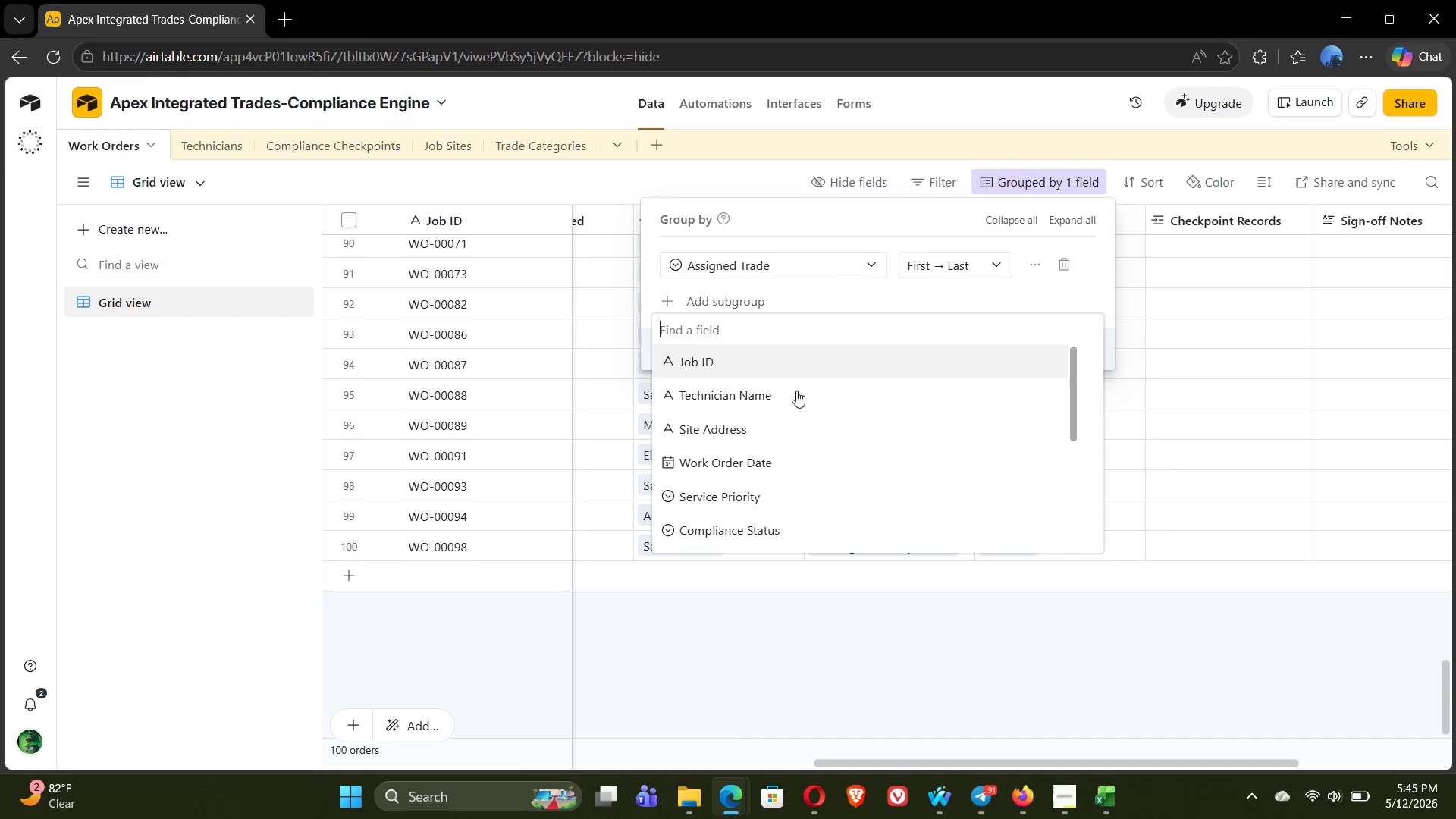 
left_click([817, 287])
 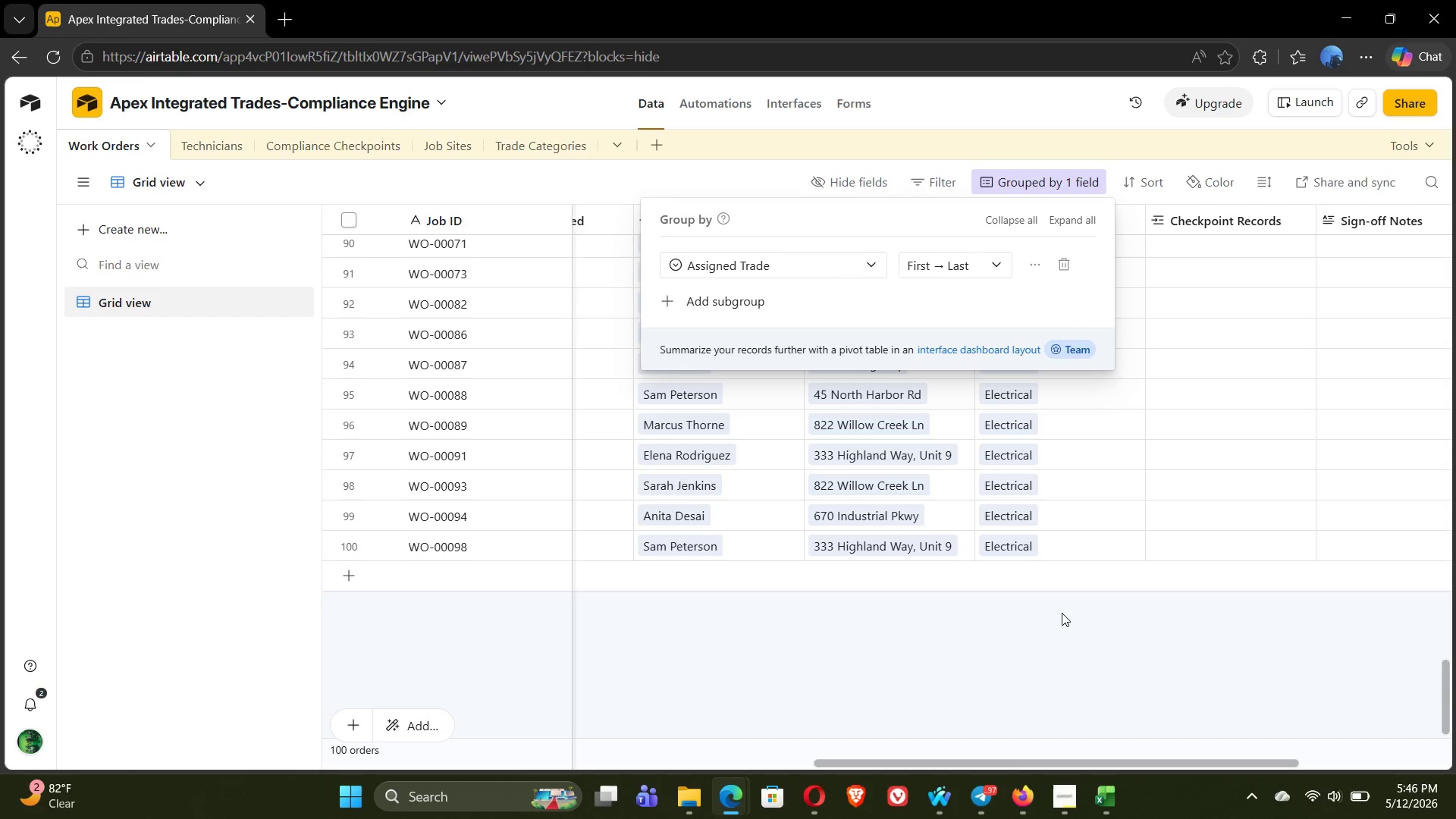 
wait(20.78)
 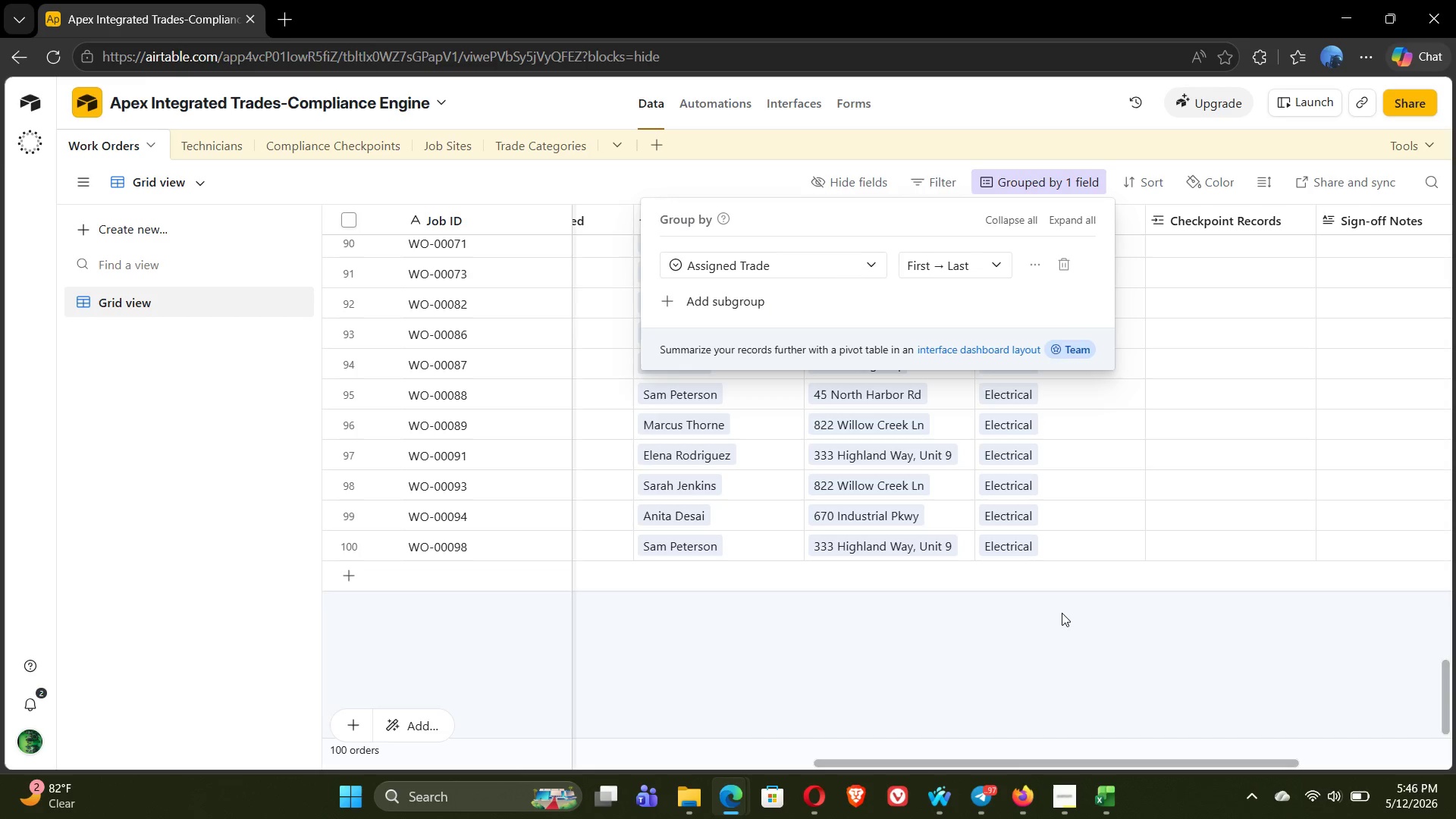 
left_click_drag(start_coordinate=[1448, 674], to_coordinate=[1439, 193])
 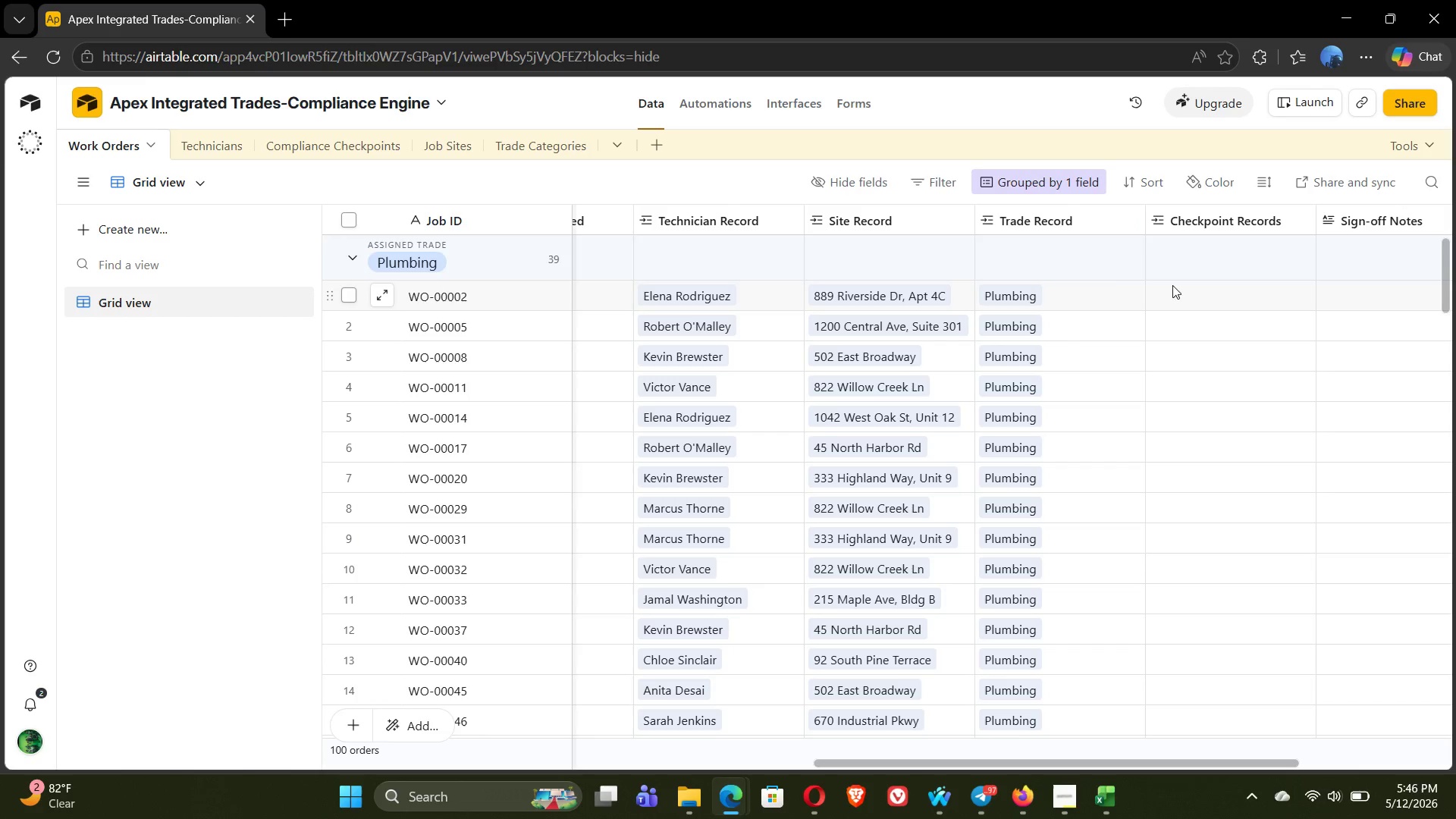 
left_click([1157, 284])
 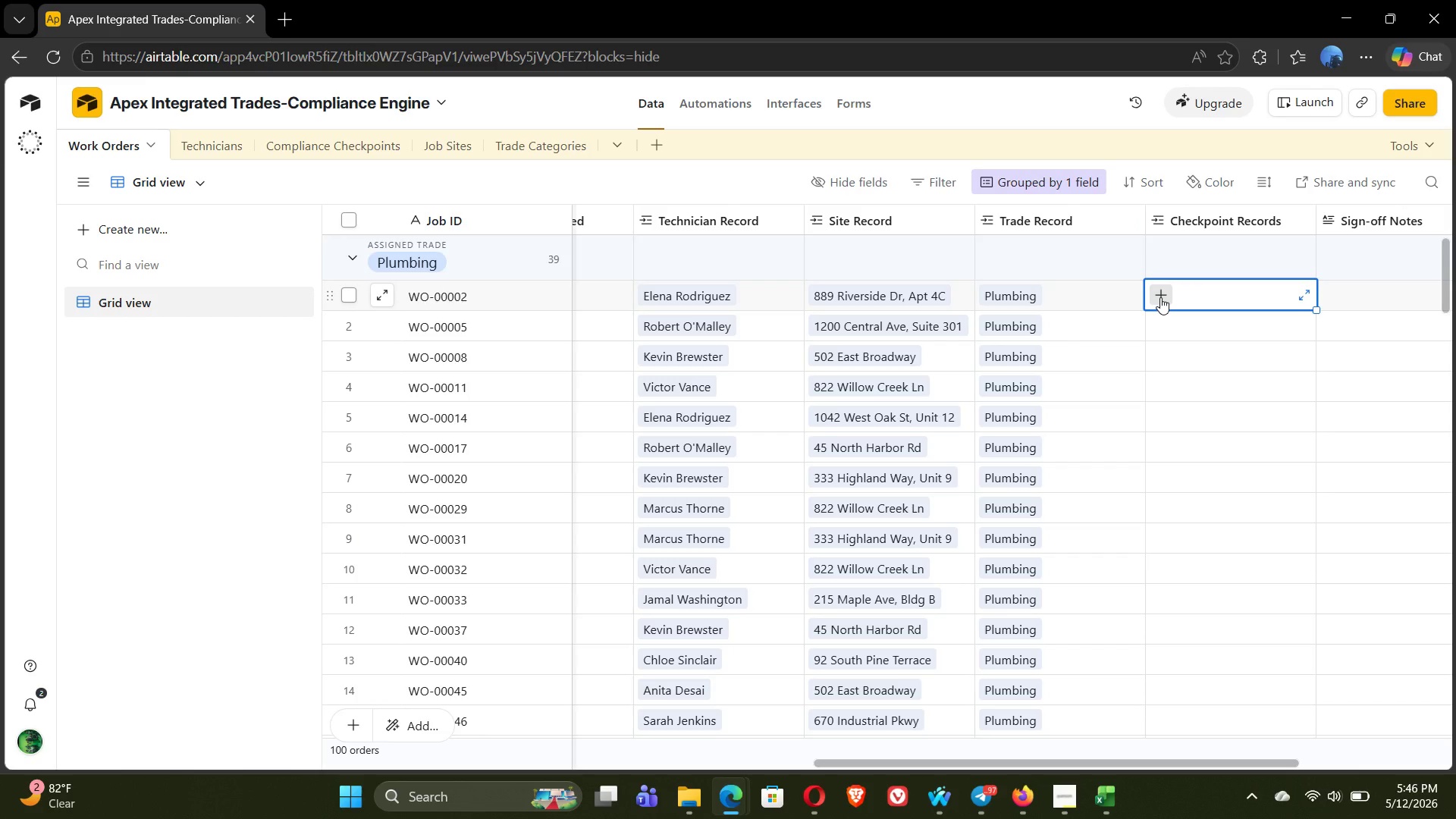 
left_click([1160, 297])
 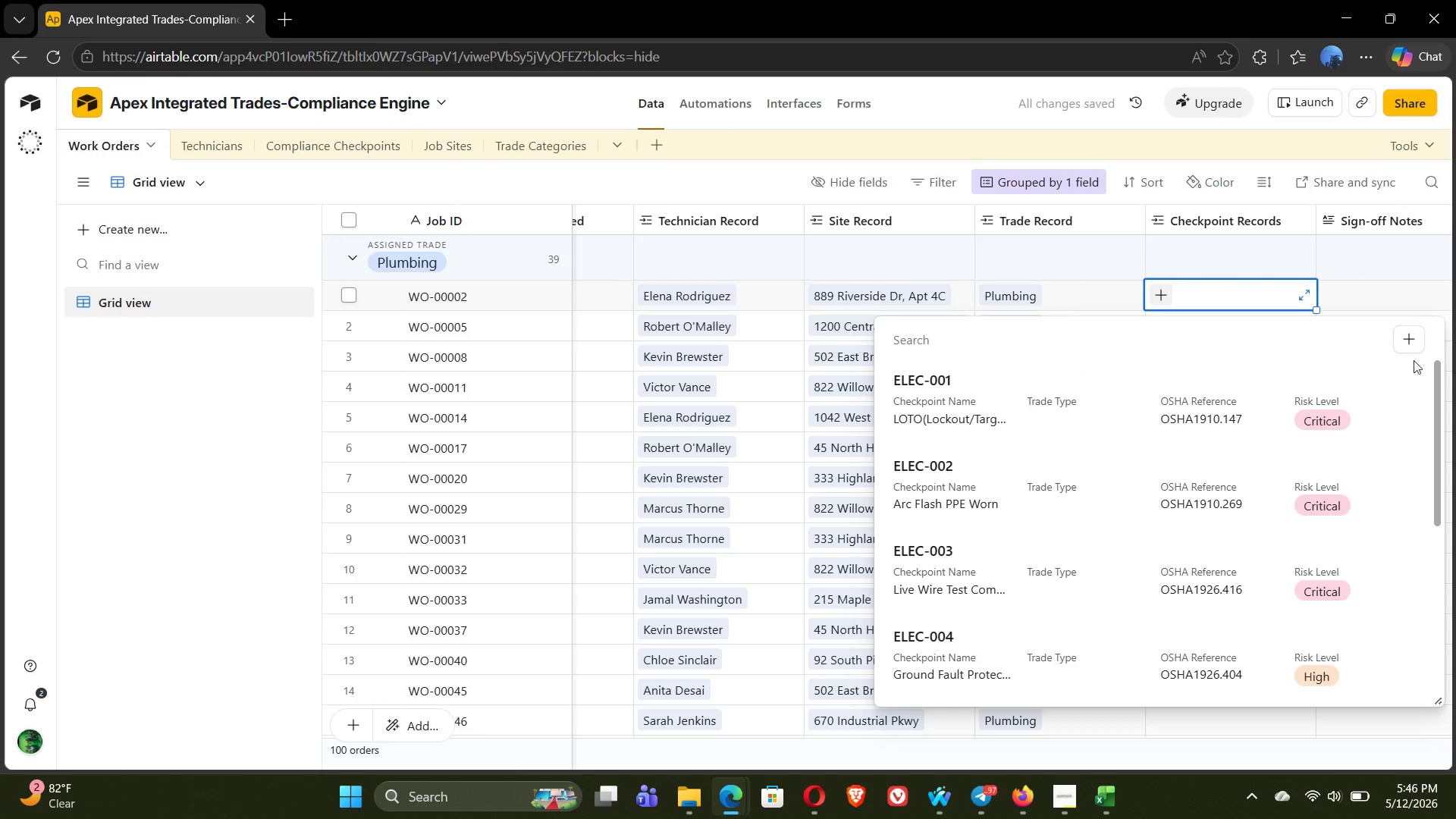 
wait(5.88)
 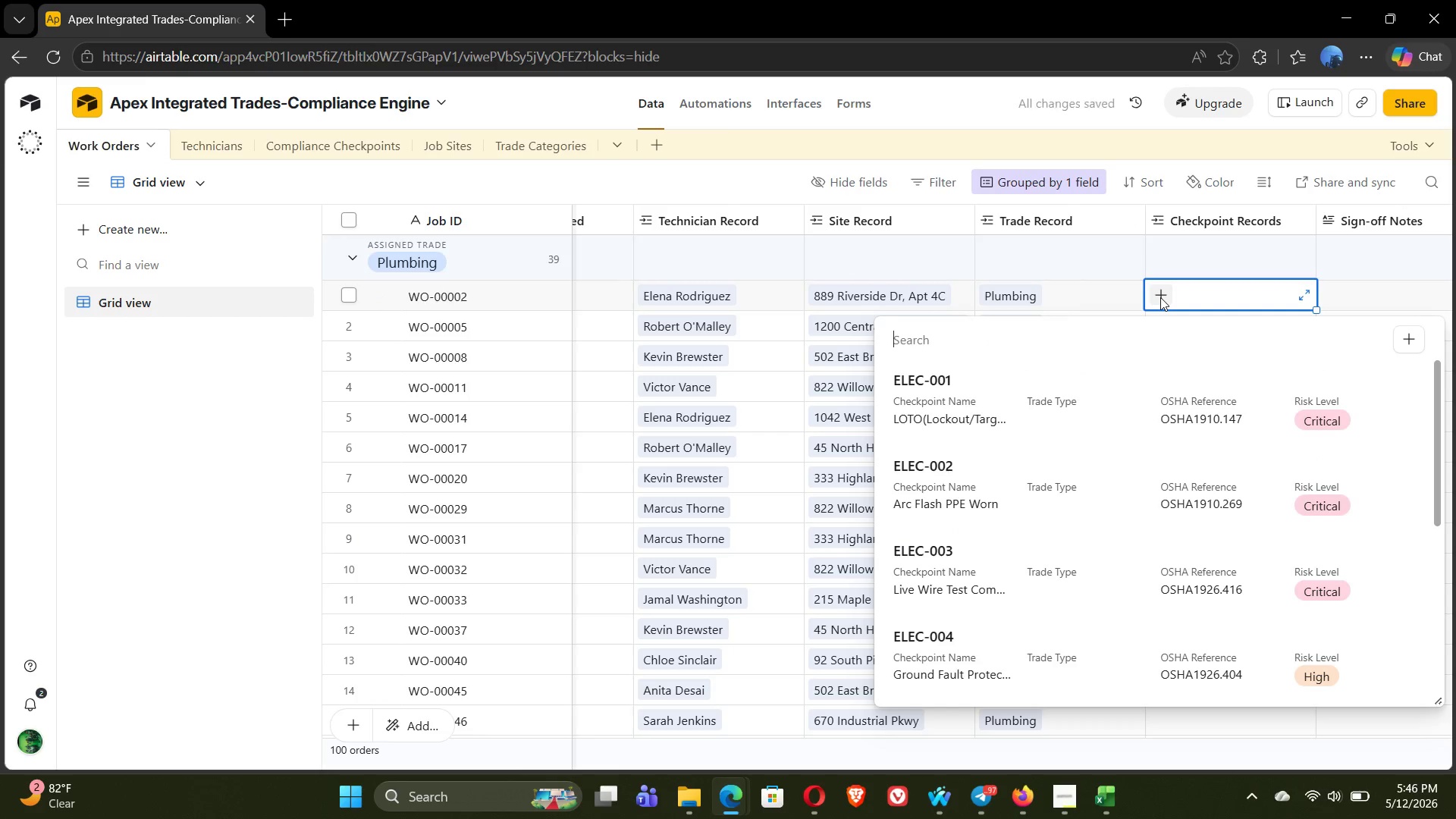 
left_click([1392, 259])
 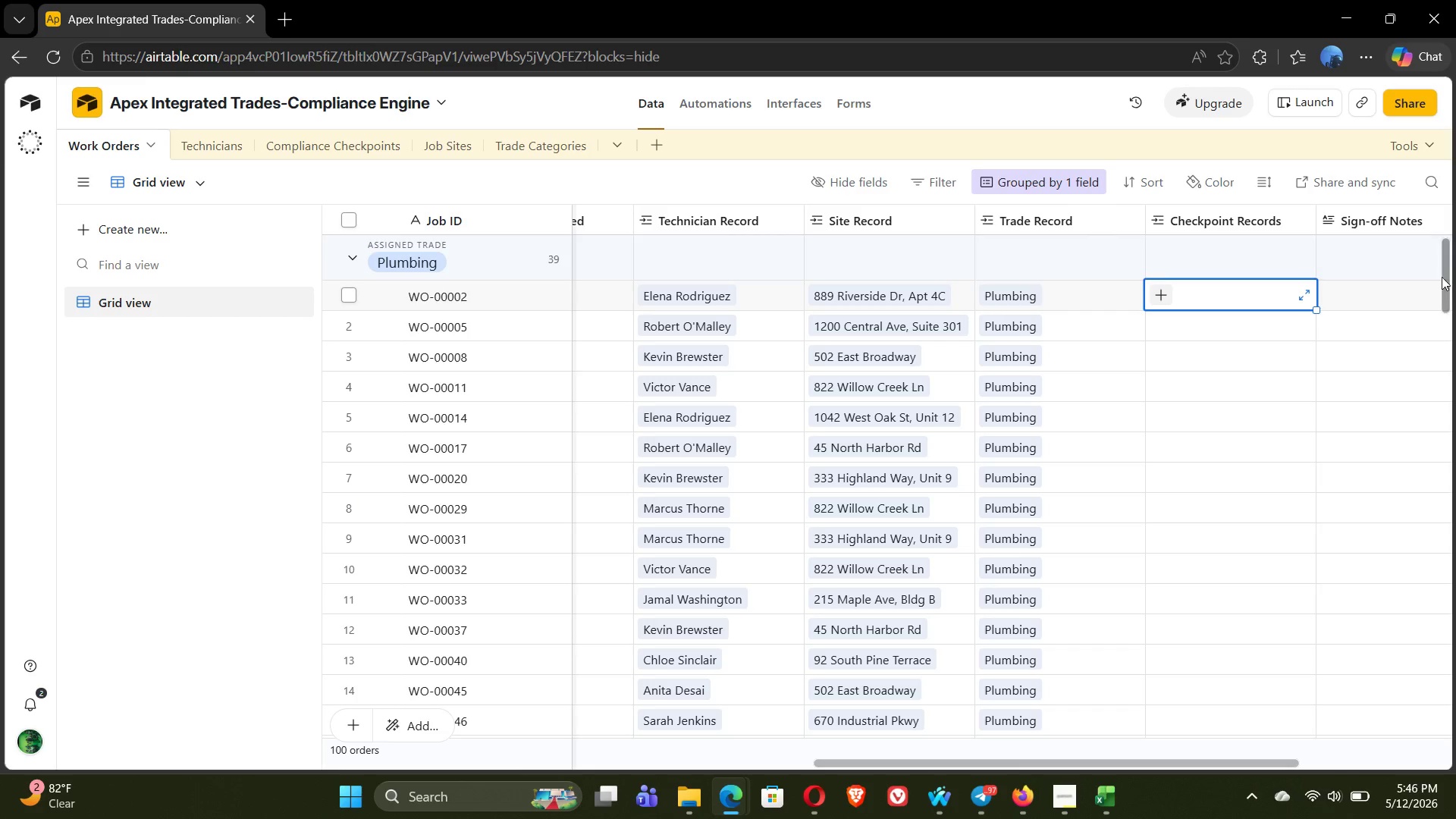 
left_click_drag(start_coordinate=[1443, 277], to_coordinate=[1439, 238])
 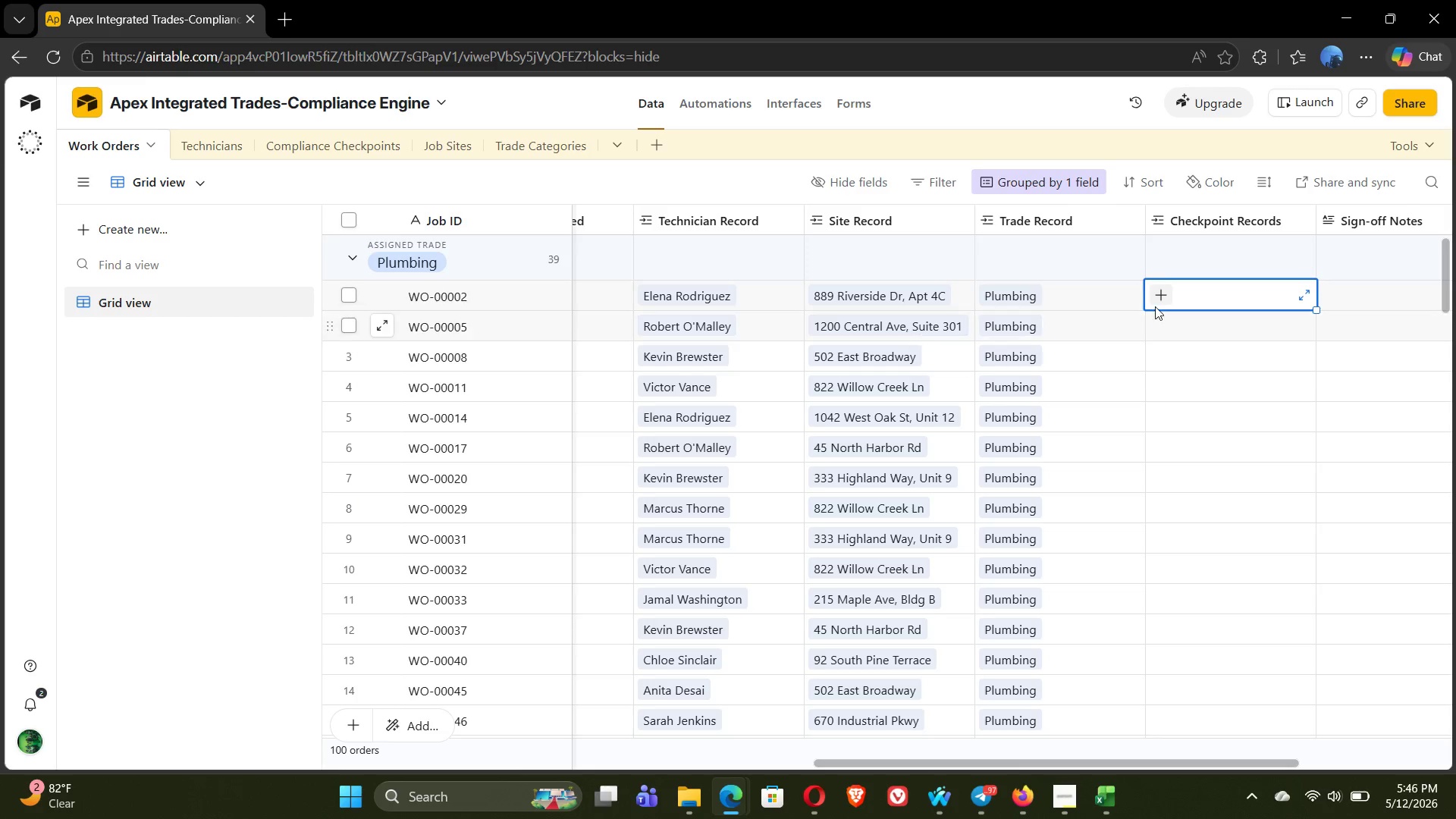 
left_click([1156, 293])
 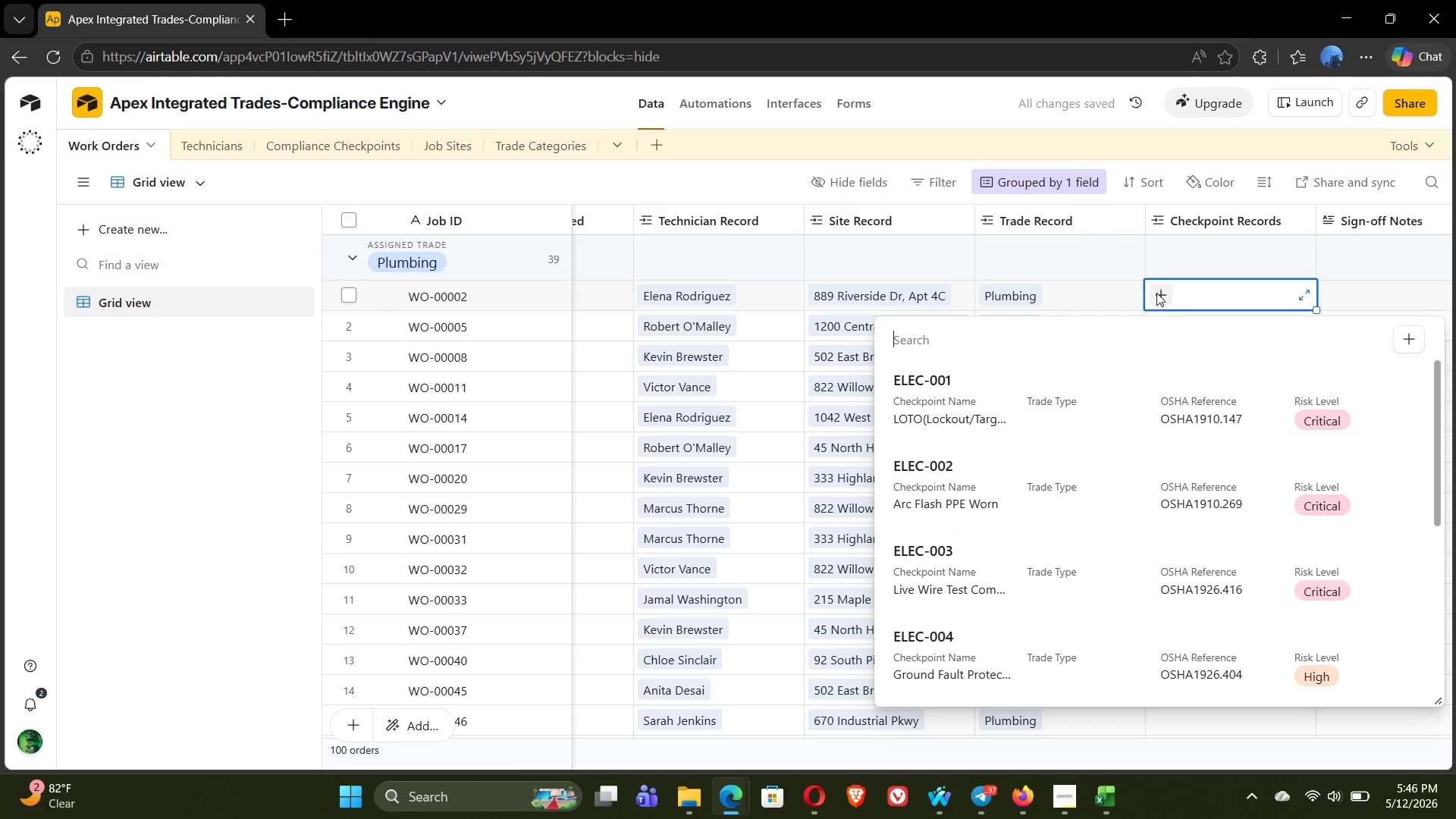 
wait(8.7)
 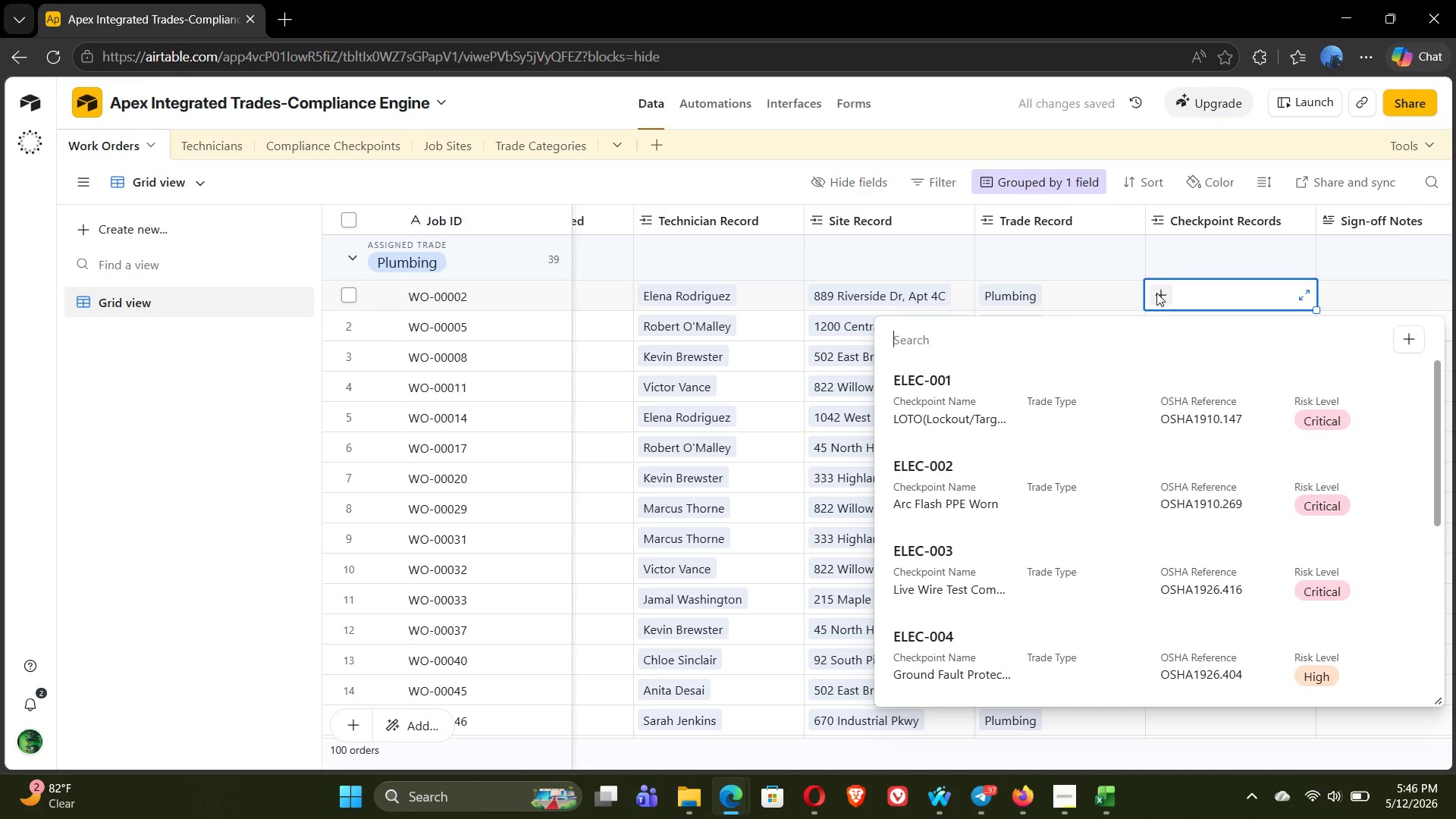 
left_click([354, 261])
 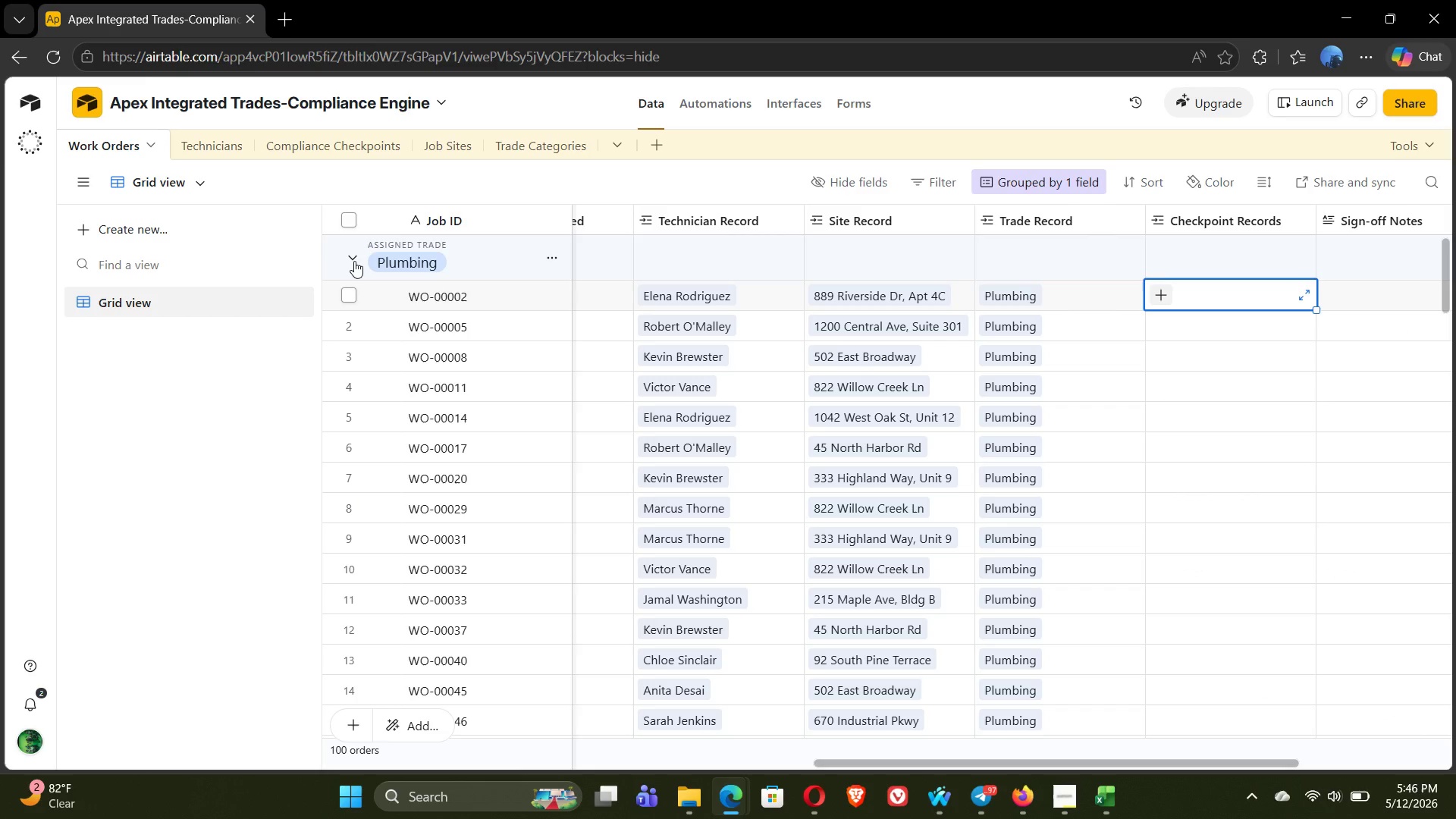 
left_click([354, 261])
 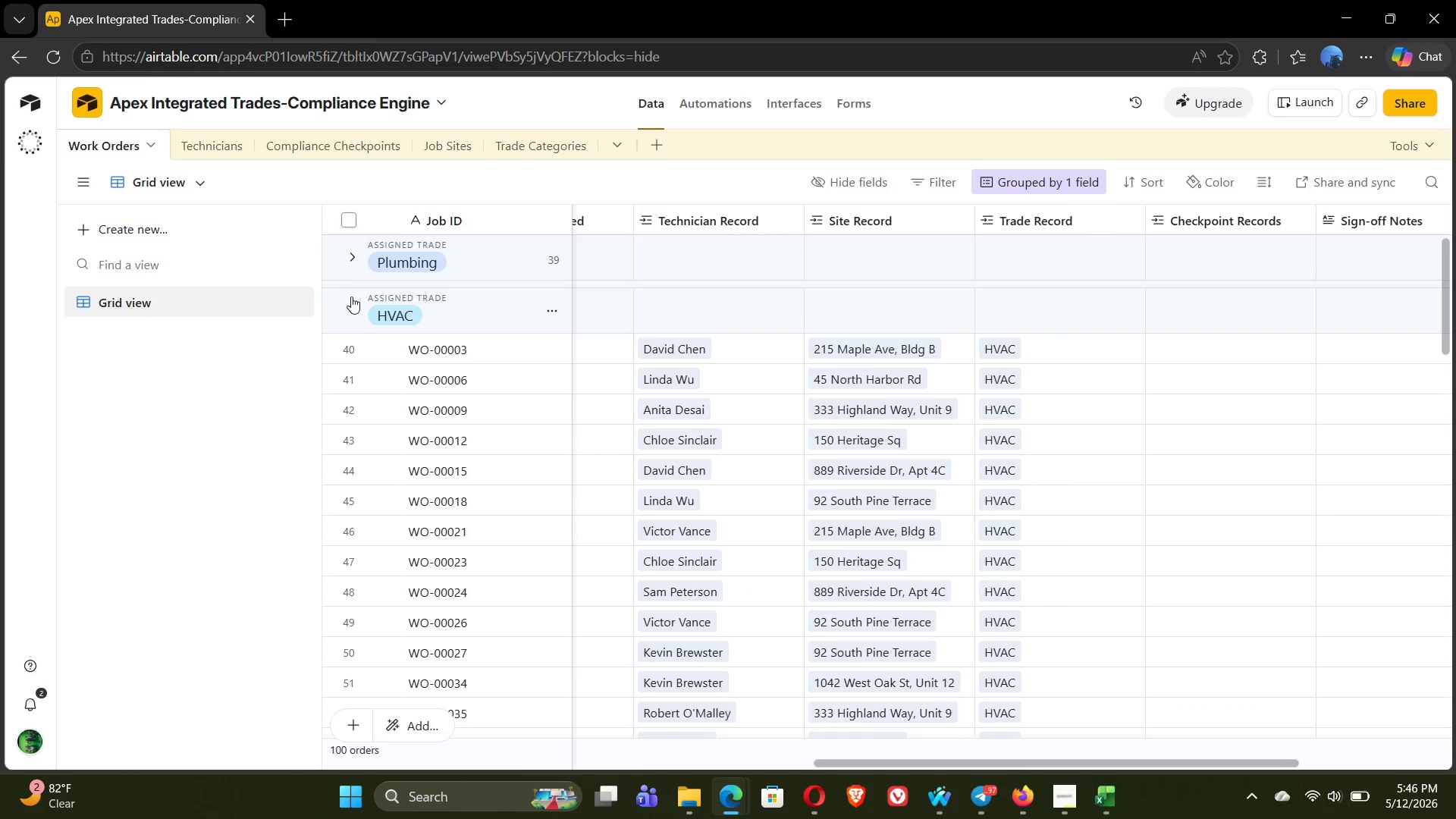 
left_click([348, 310])
 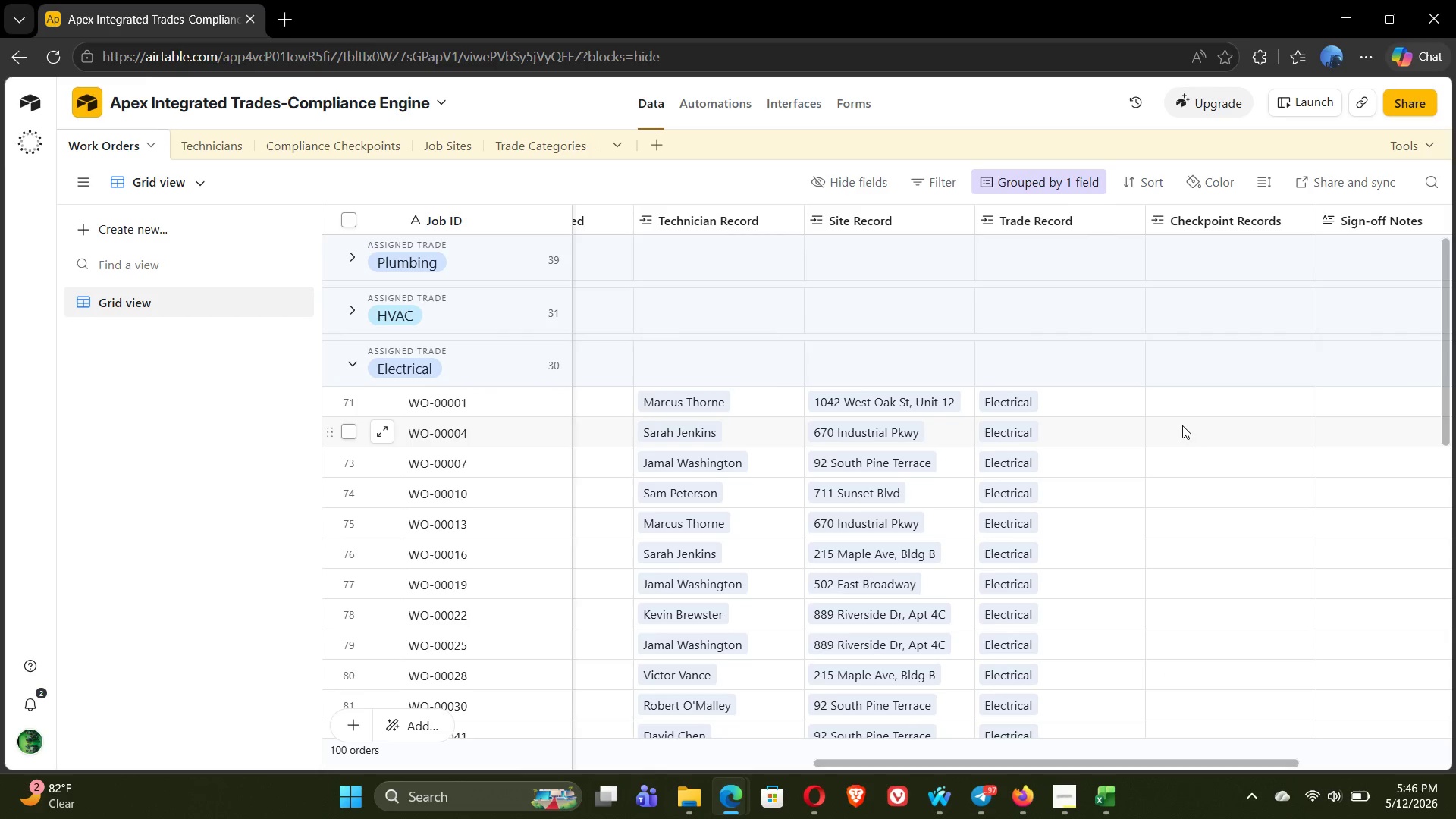 
left_click([1166, 400])
 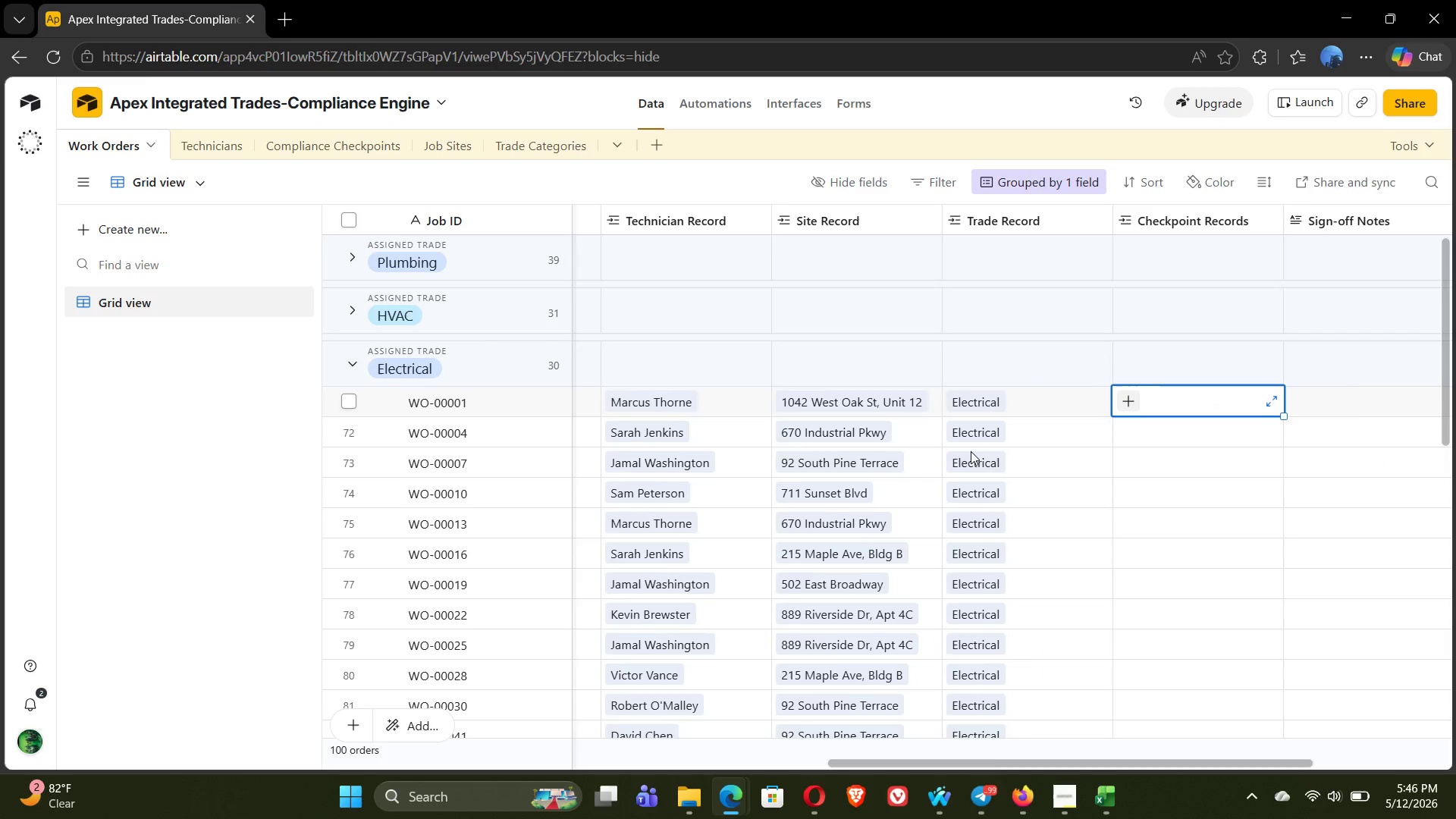 
wait(12.56)
 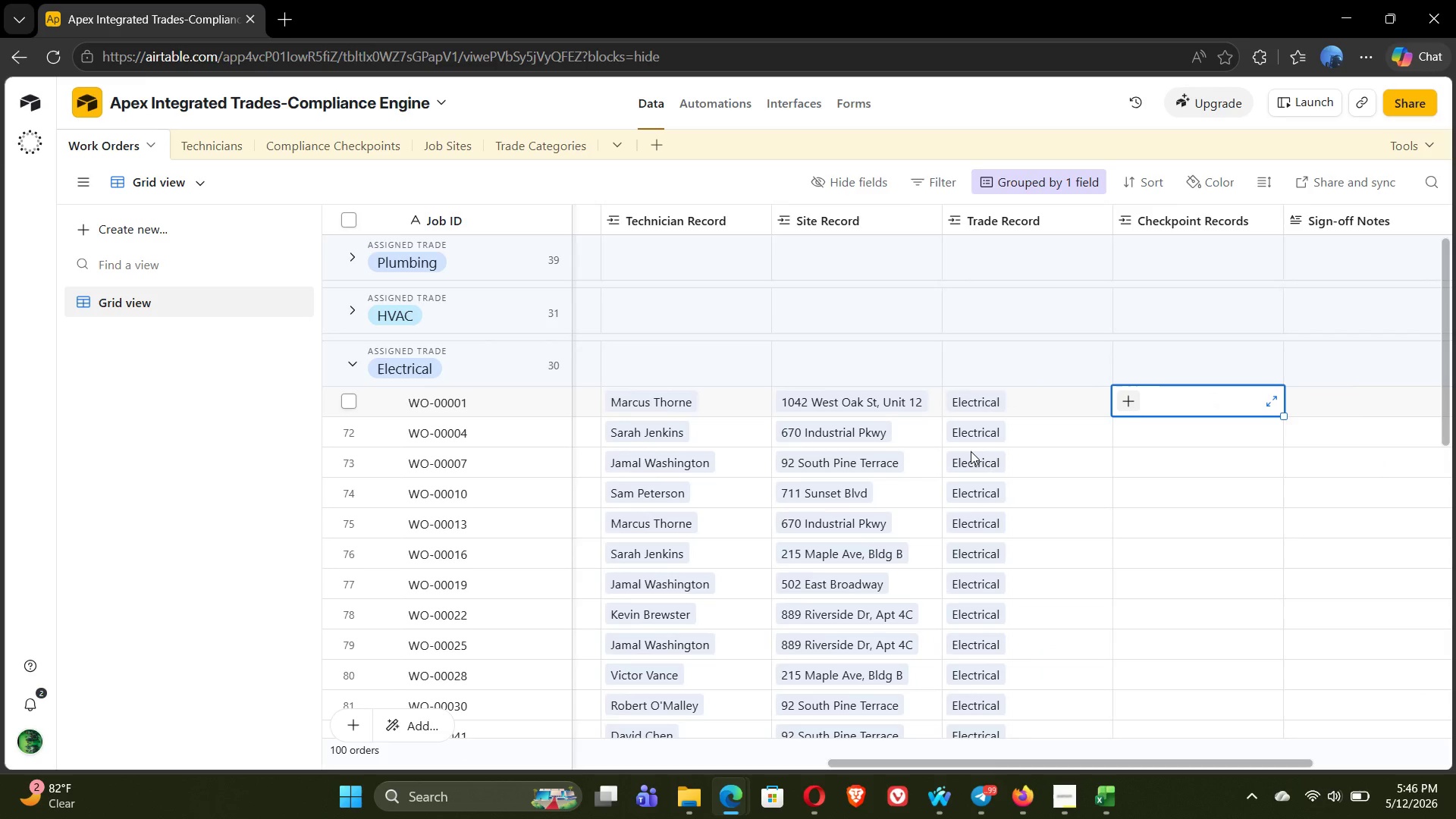 
left_click([1131, 401])
 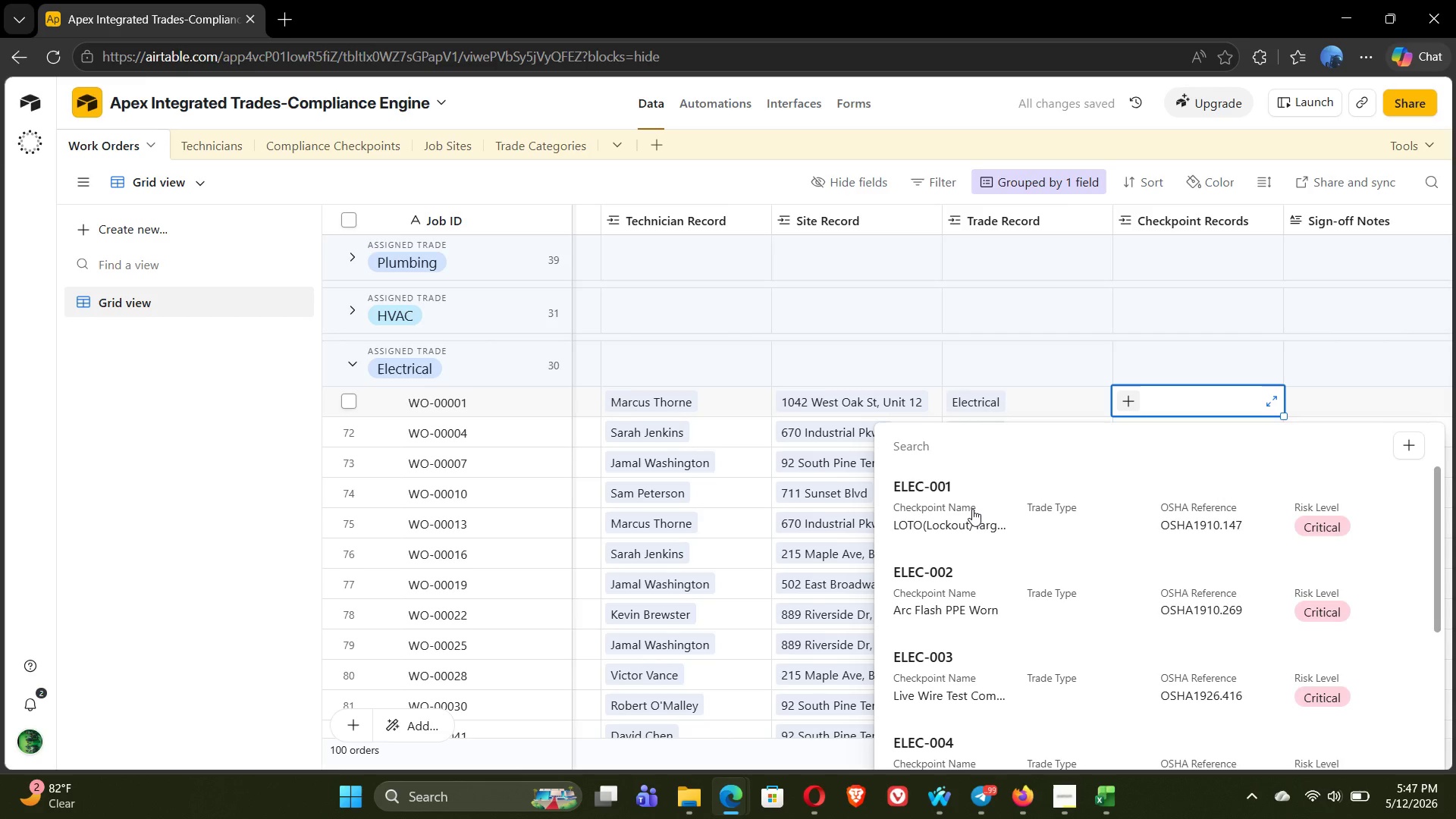 
wait(5.64)
 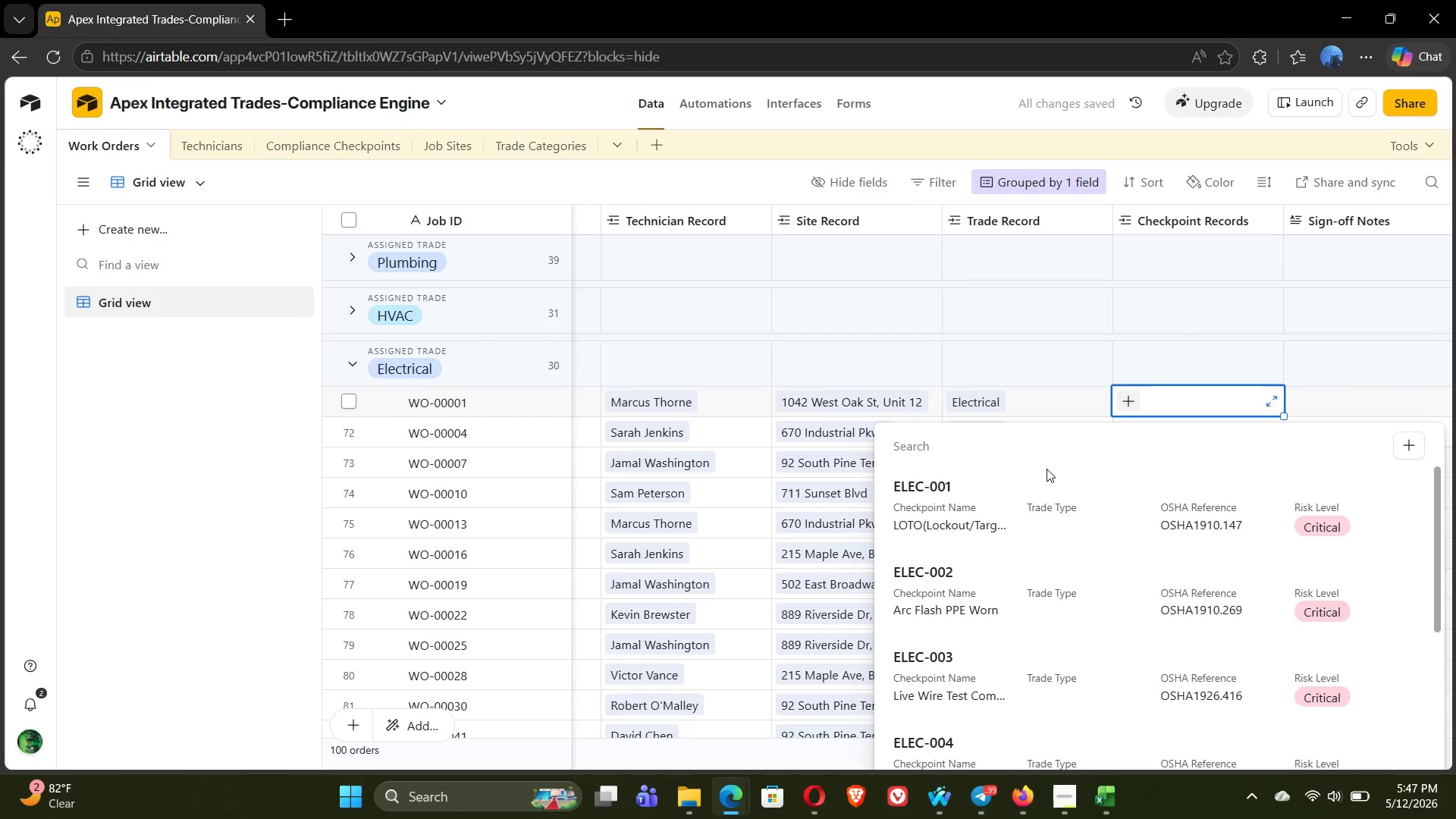 
left_click([972, 509])
 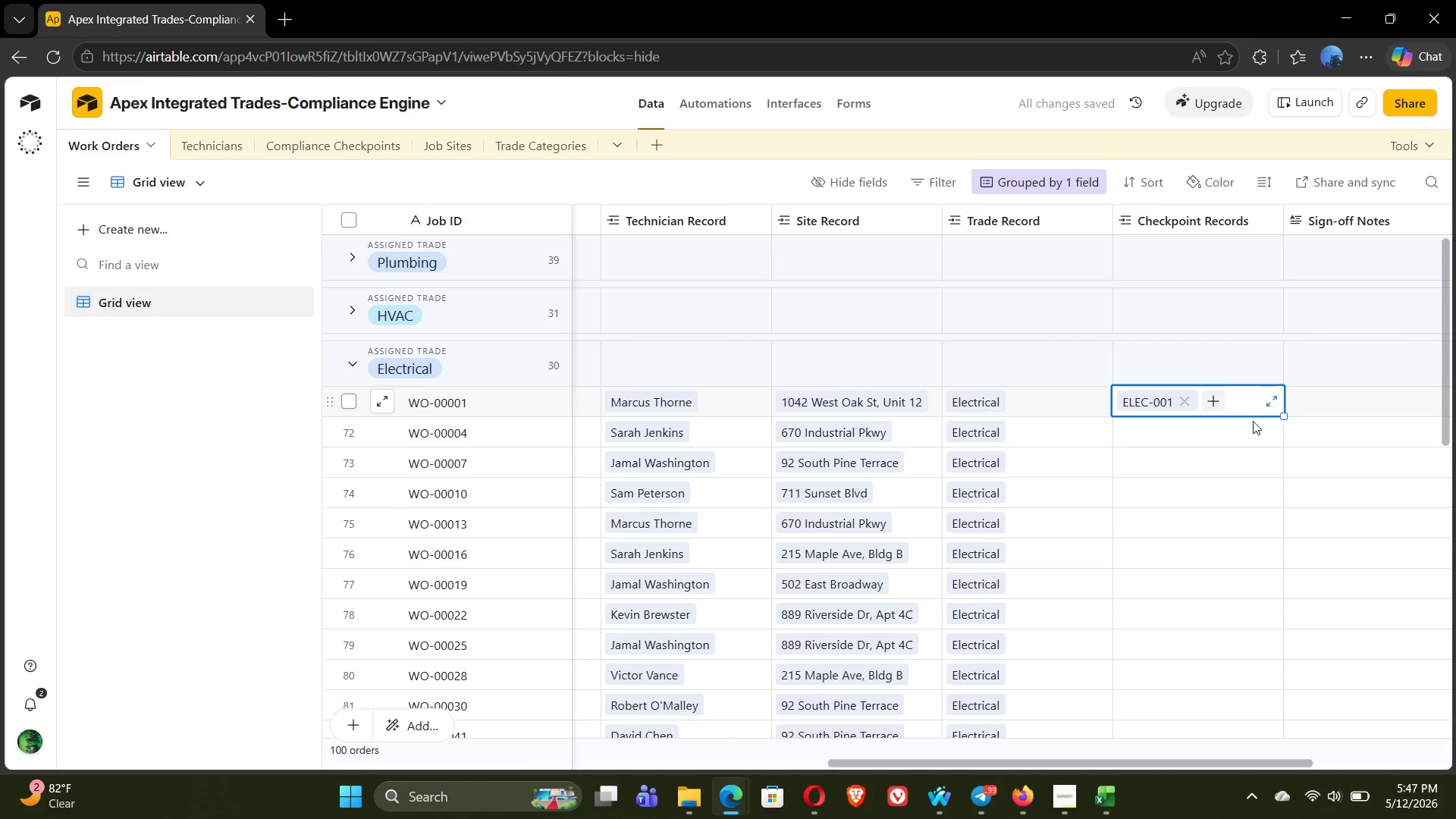 
left_click([1118, 430])
 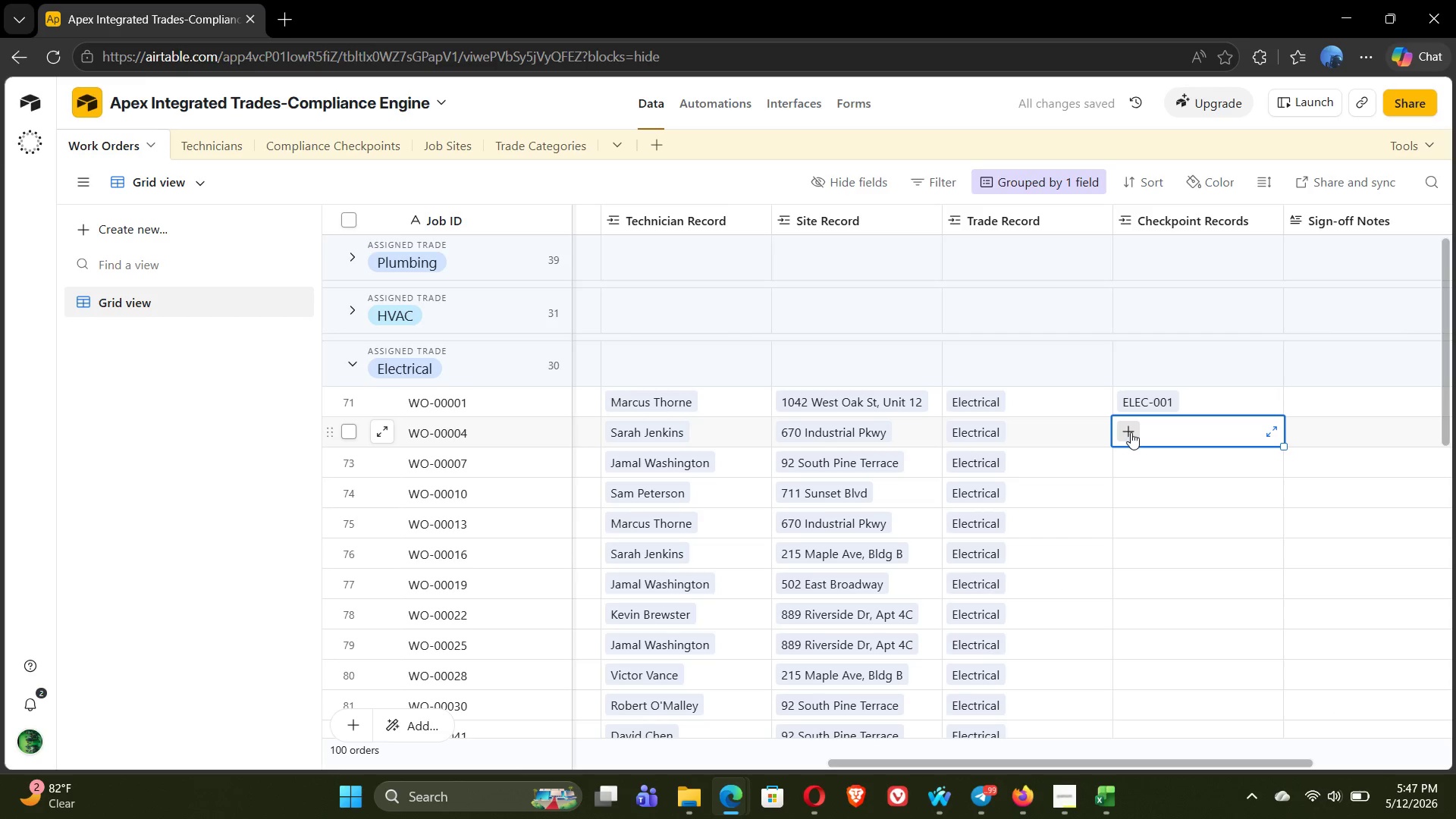 
left_click([1131, 432])
 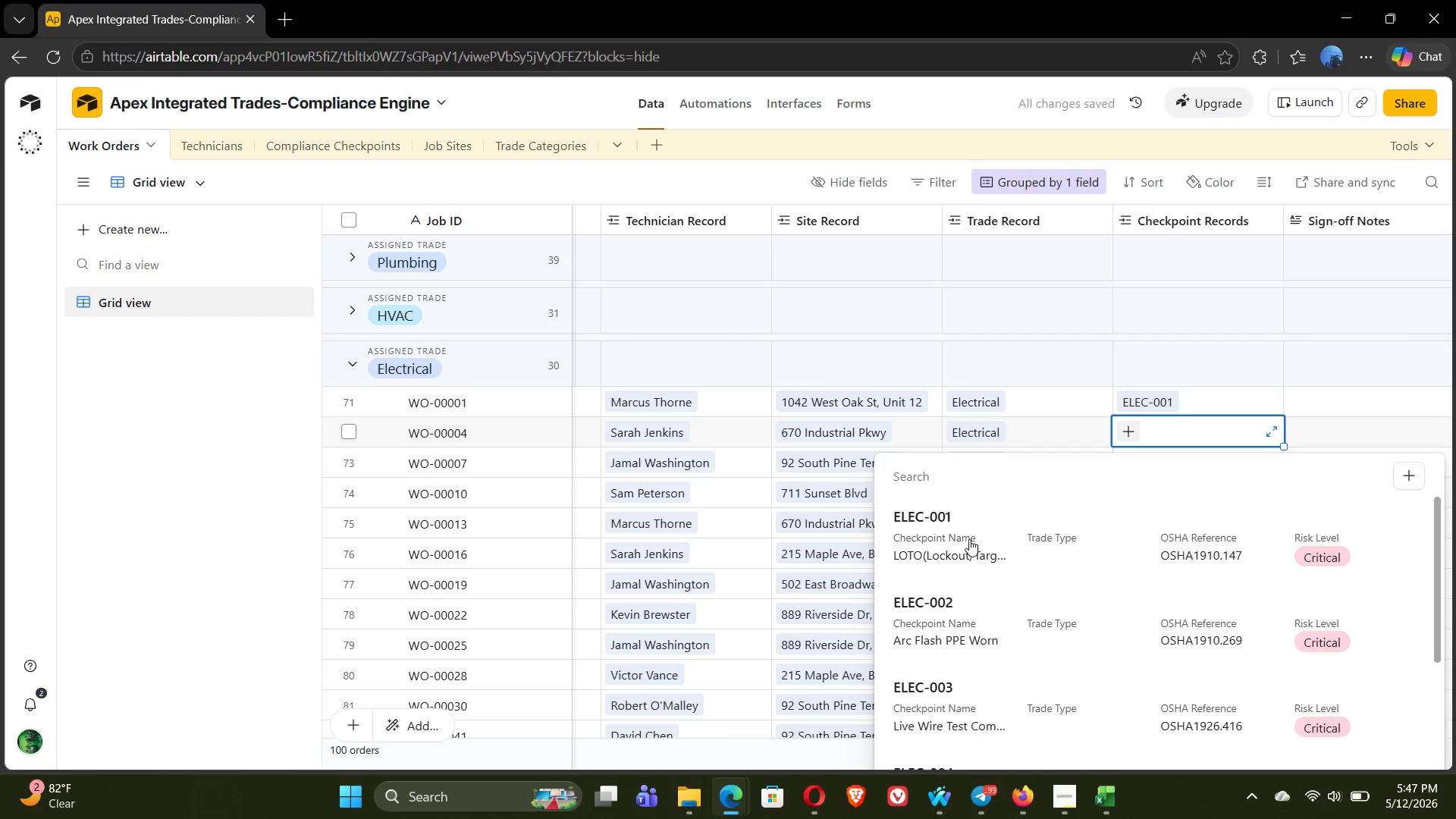 
left_click([964, 609])
 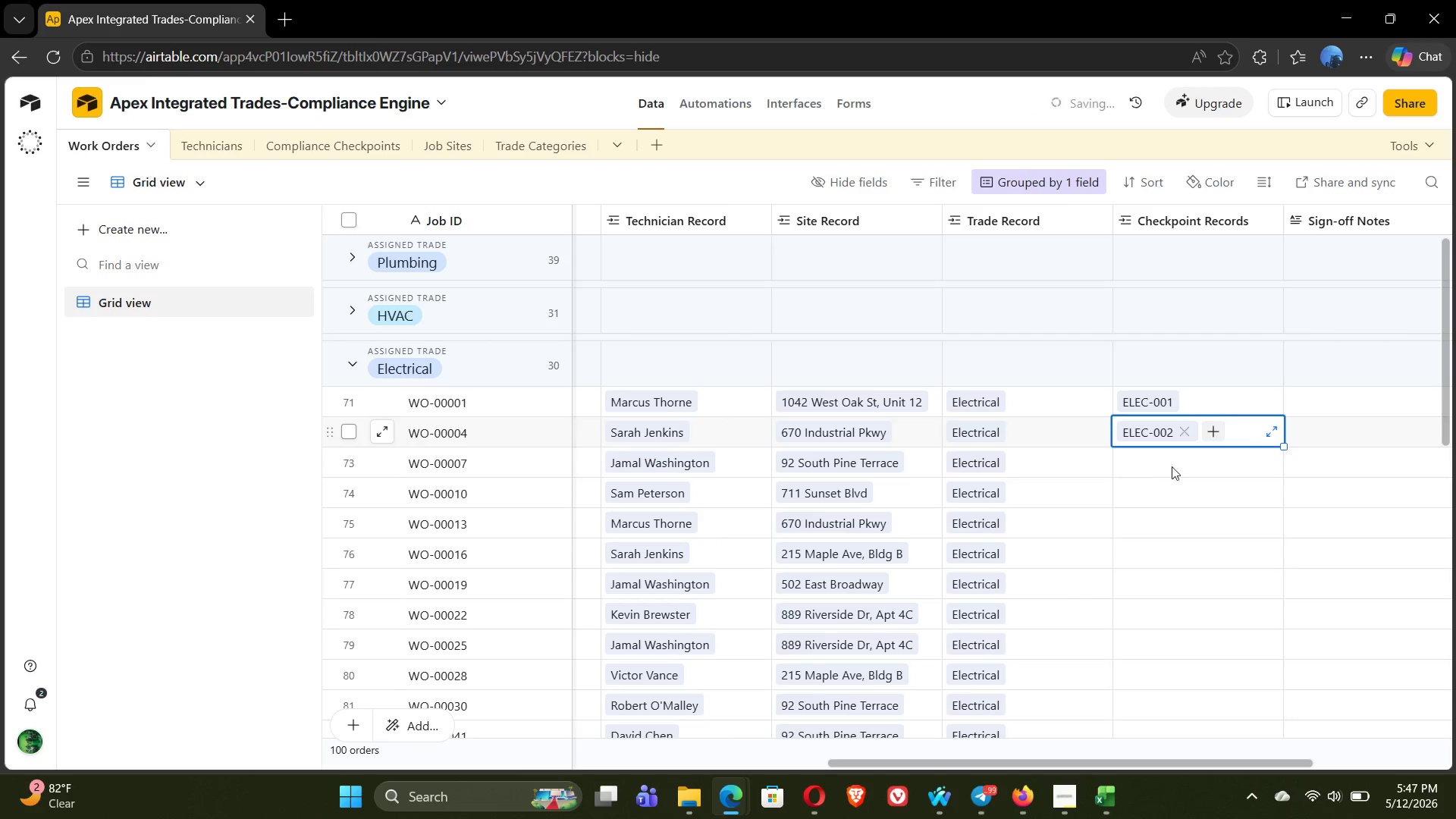 
left_click([1146, 472])
 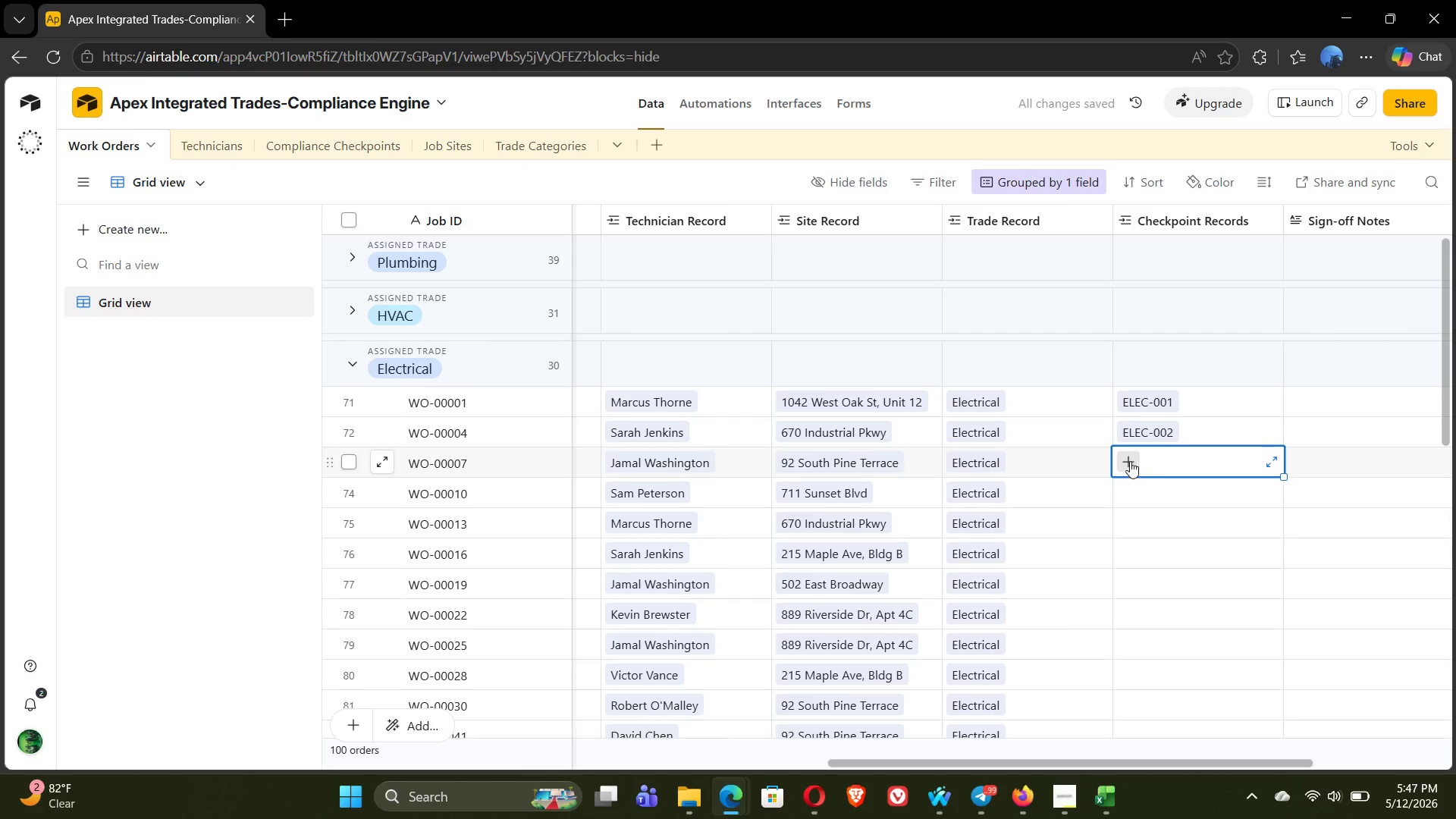 
left_click([1128, 459])
 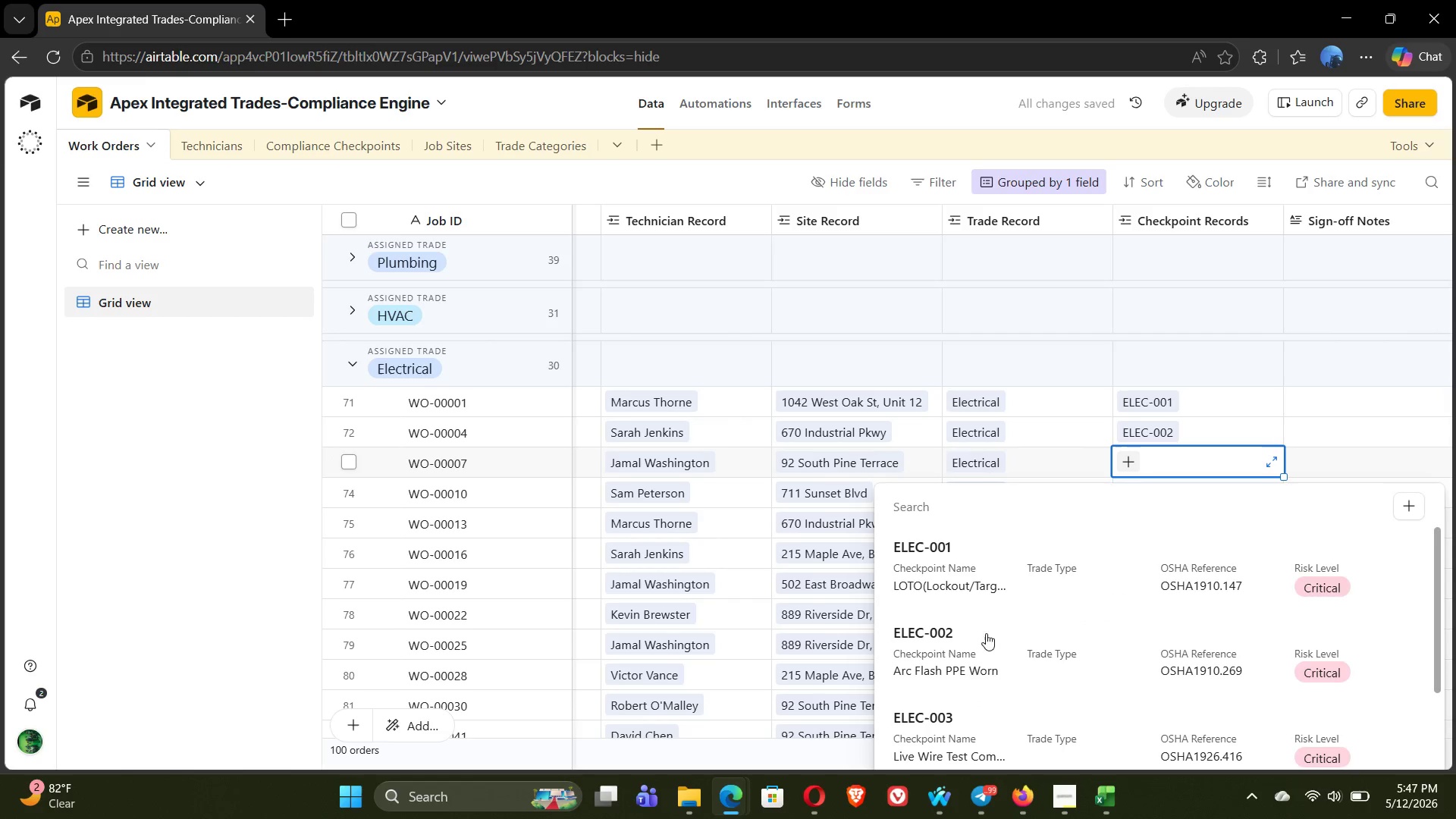 
left_click([968, 723])
 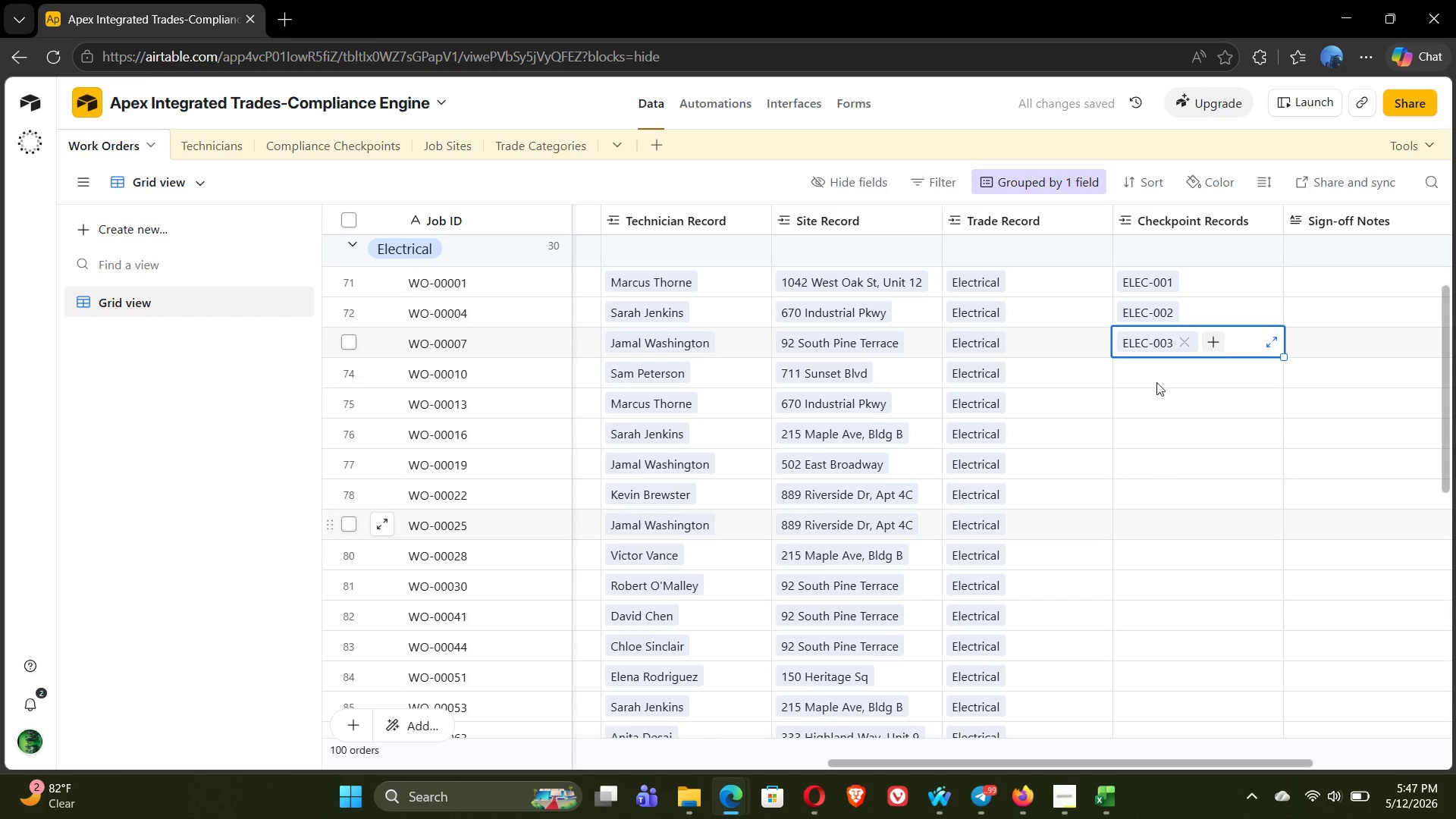 
left_click([1137, 366])
 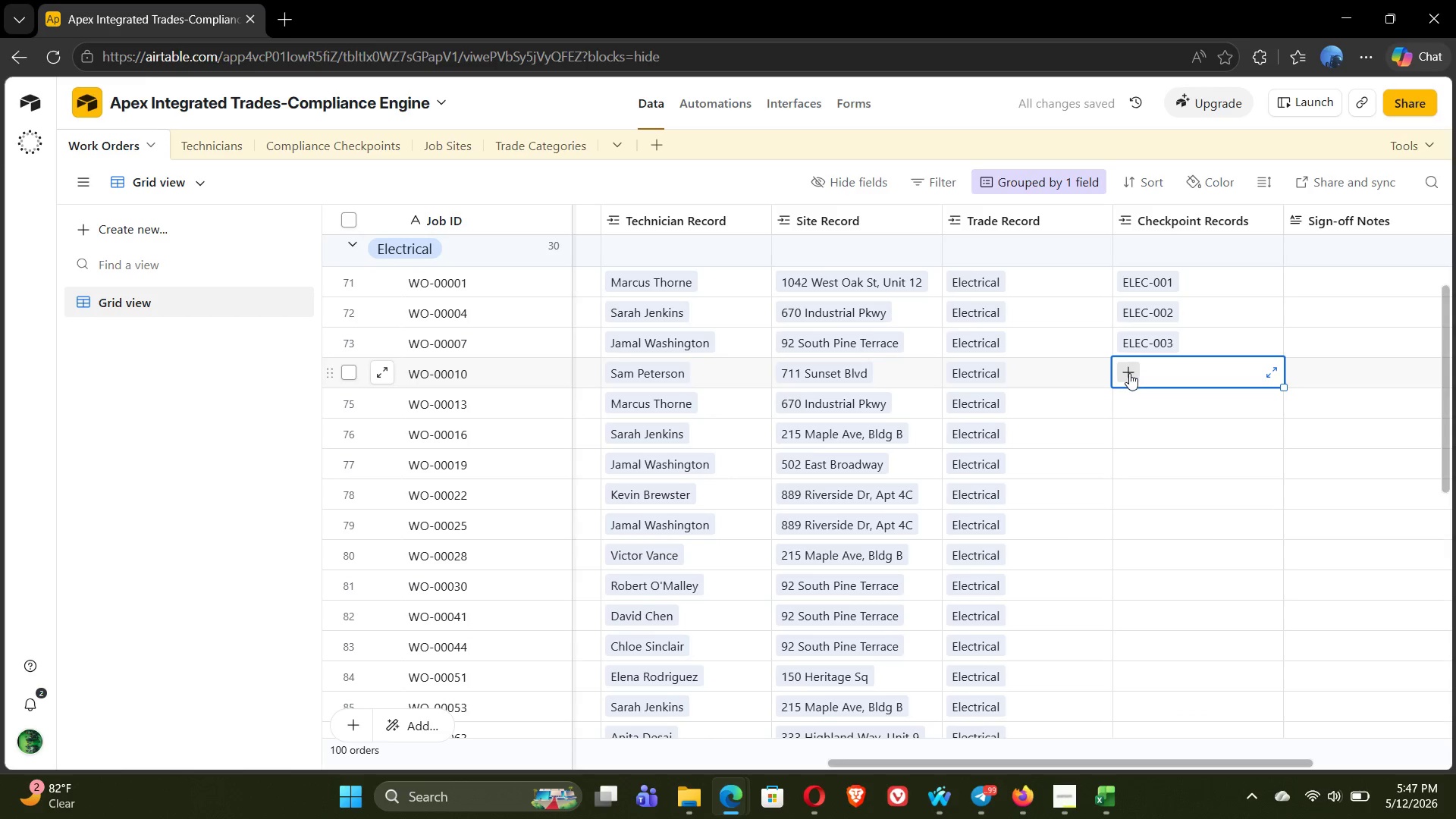 
left_click([1129, 373])
 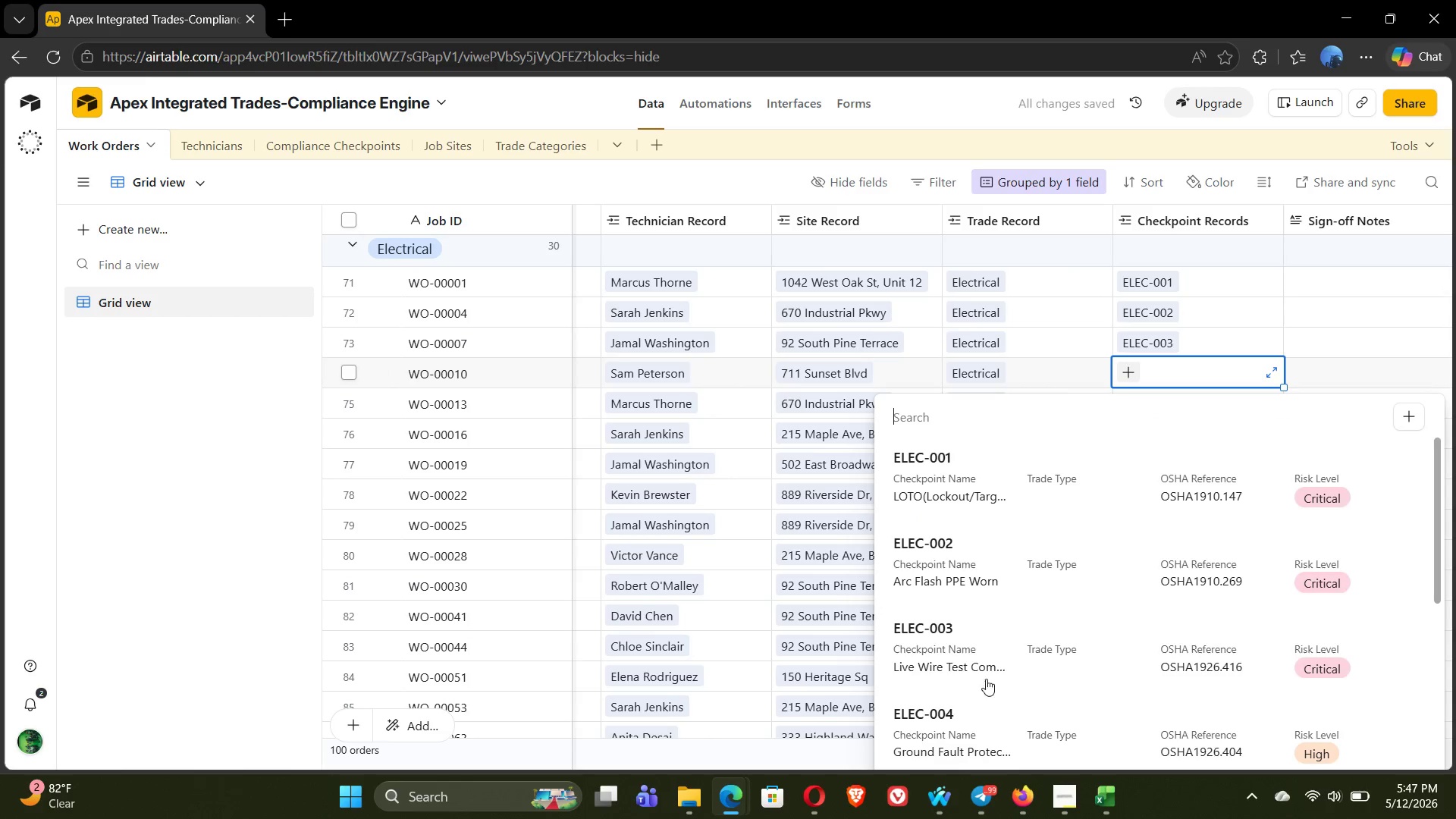 
left_click([961, 720])
 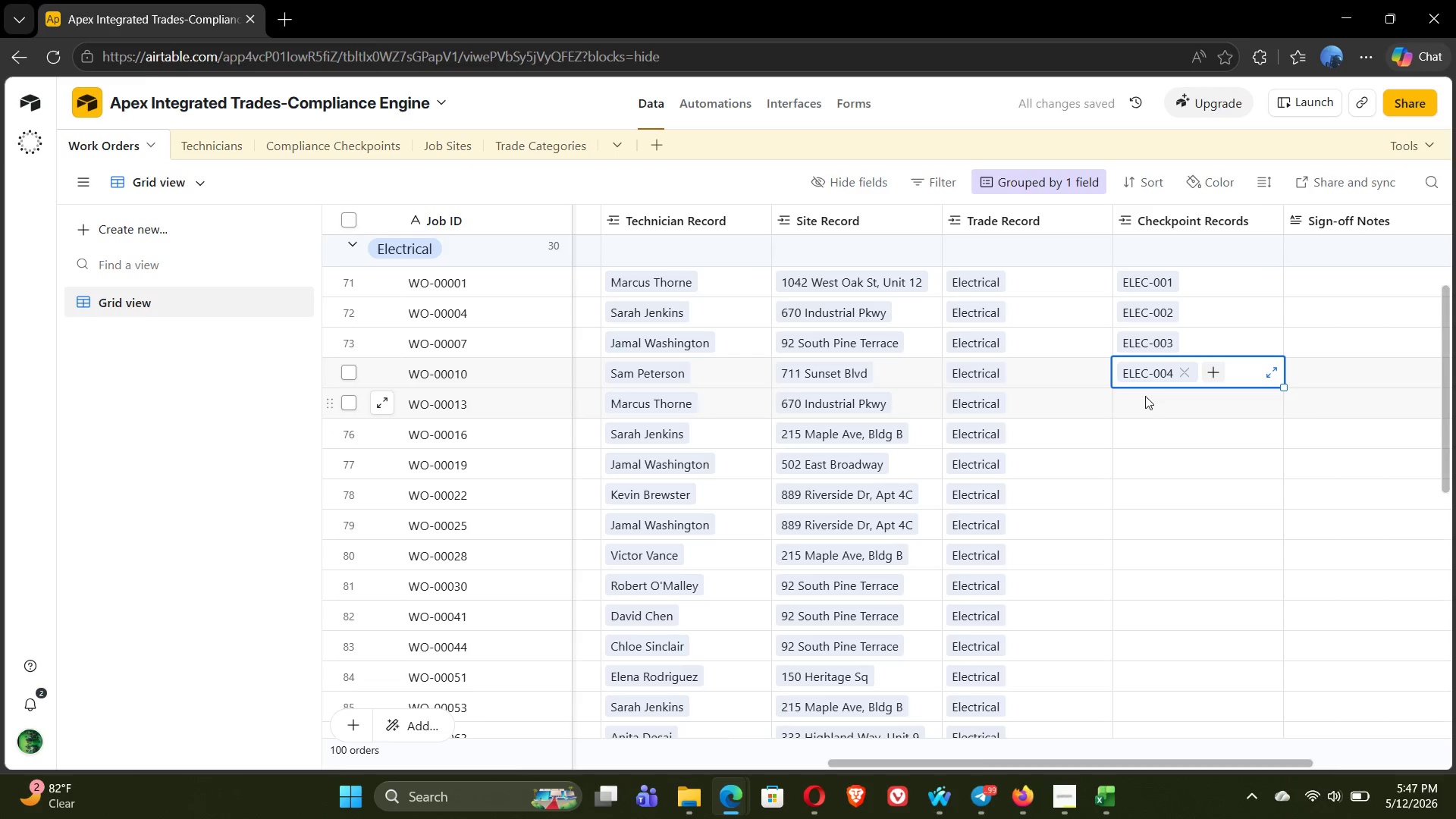 
left_click([1141, 398])
 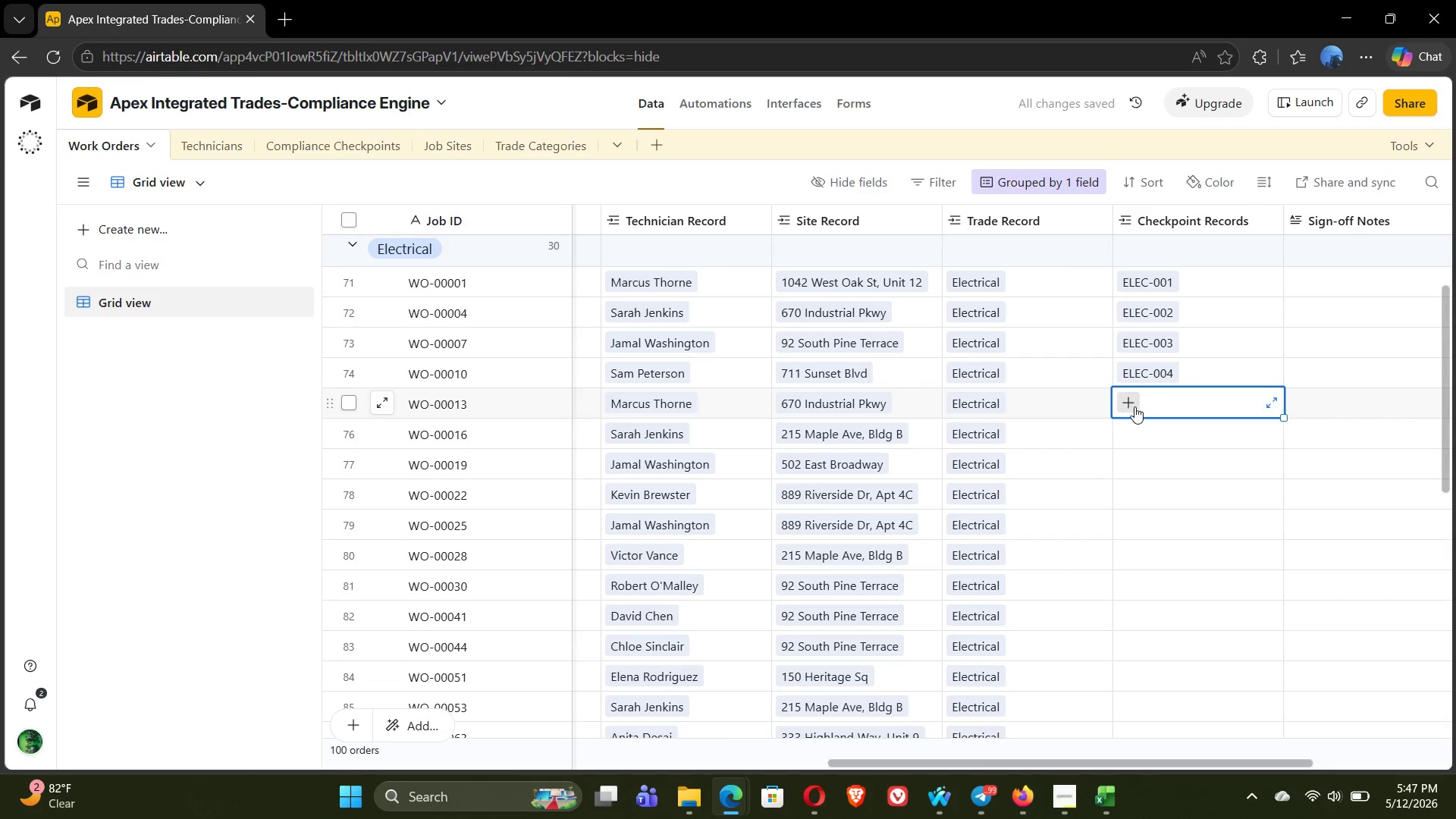 
left_click([1134, 406])
 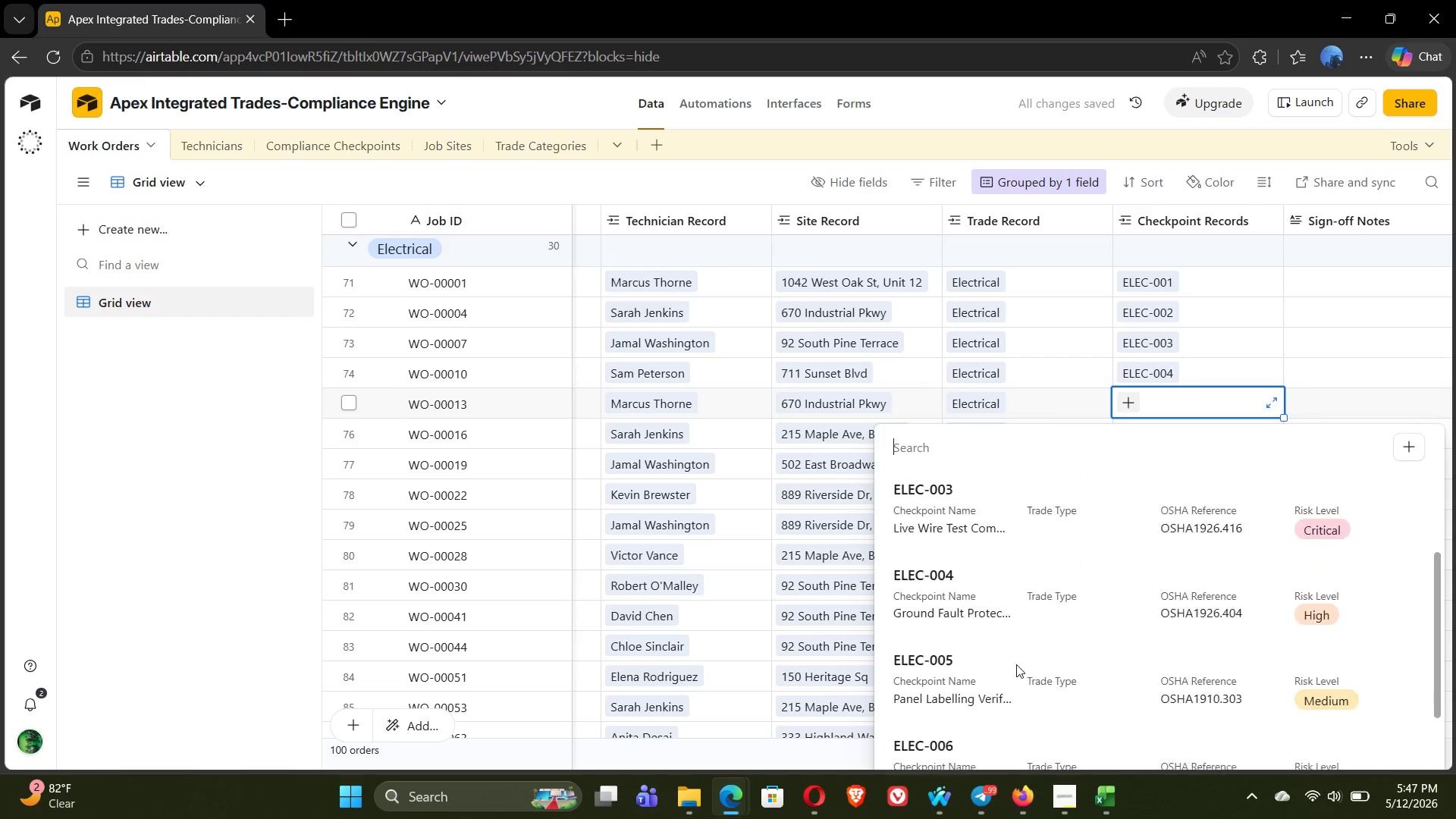 
left_click([971, 667])
 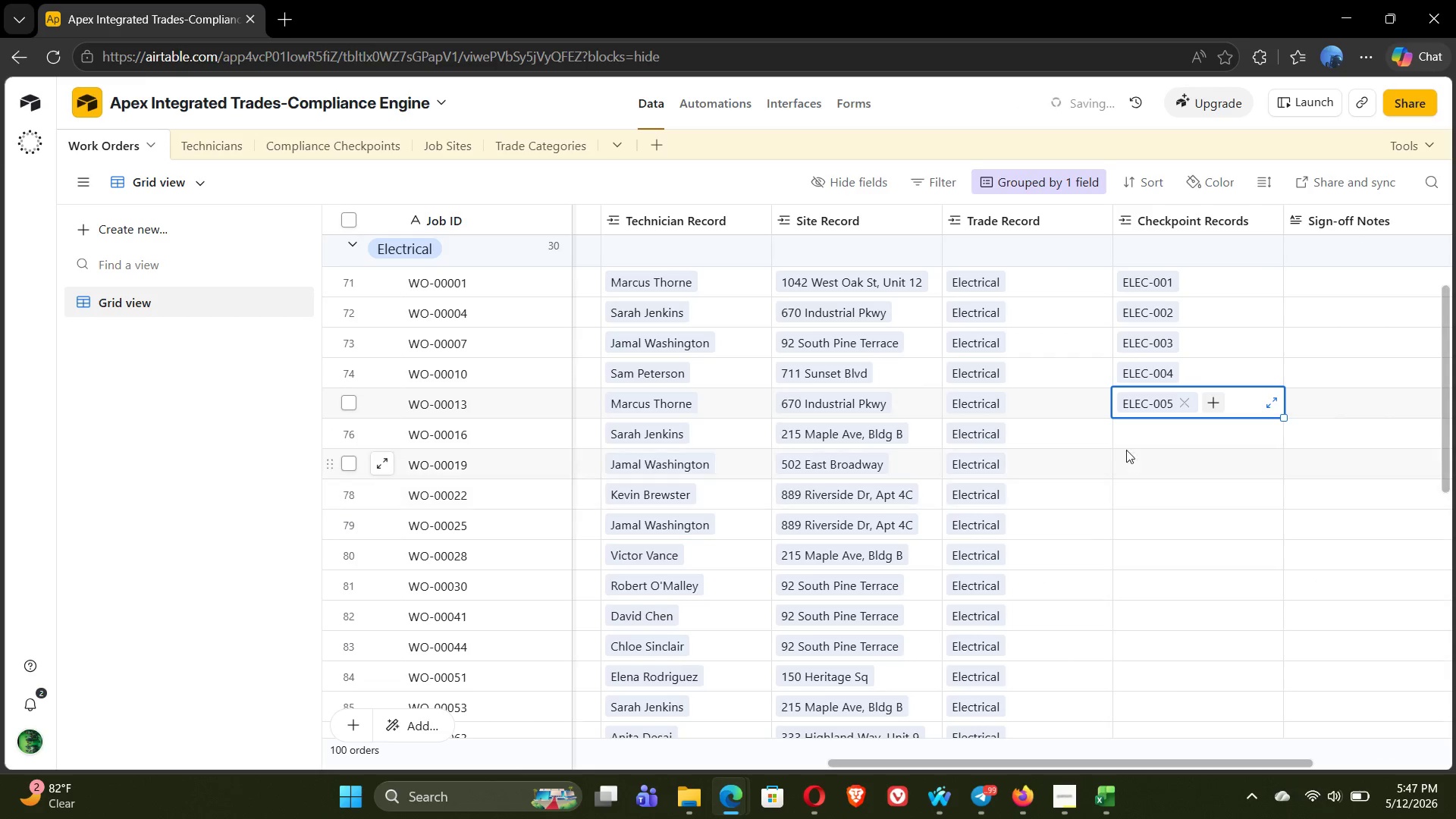 
left_click([1130, 444])
 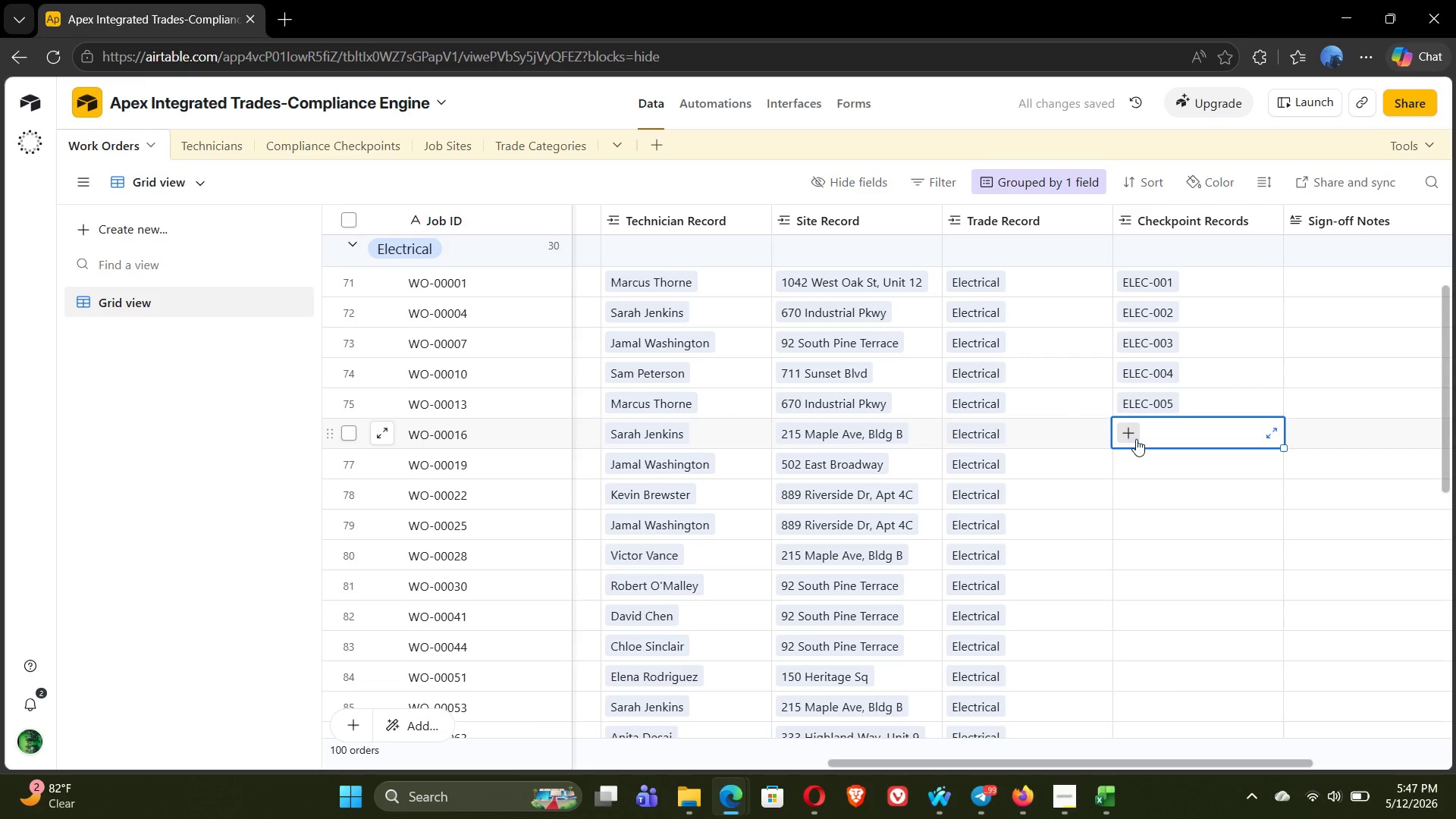 
left_click([1134, 436])
 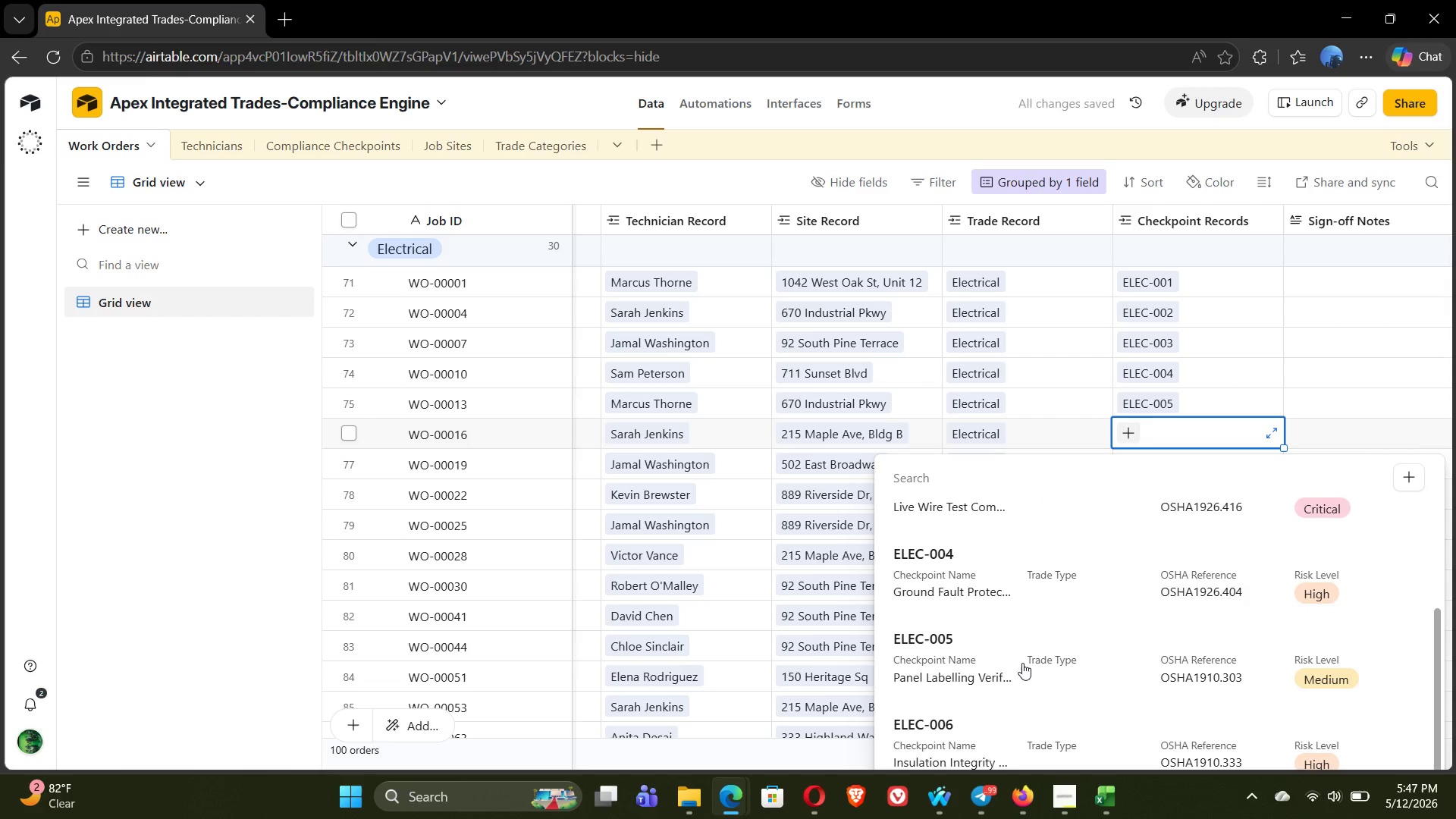 
left_click([956, 745])
 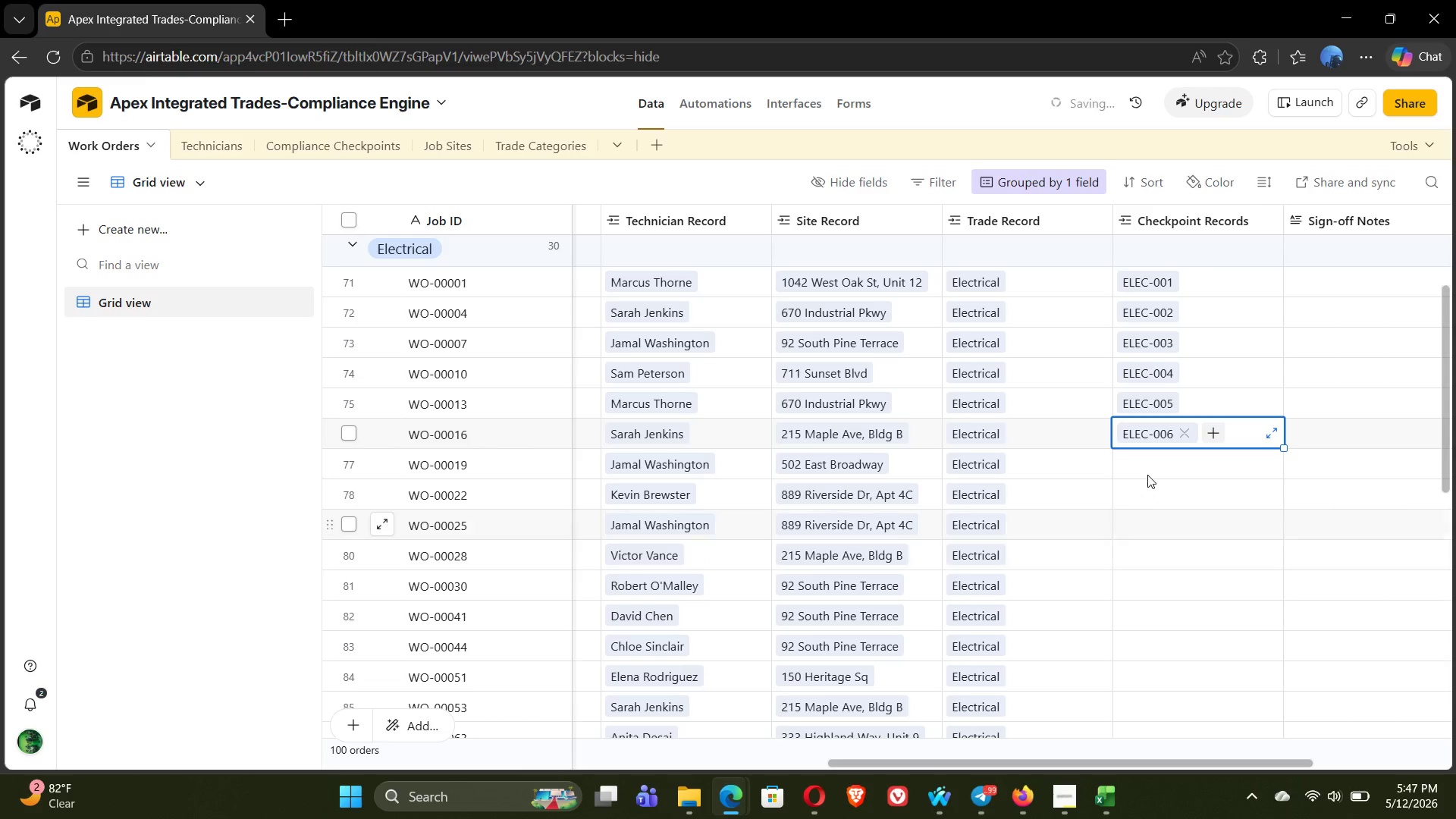 
left_click([1133, 463])
 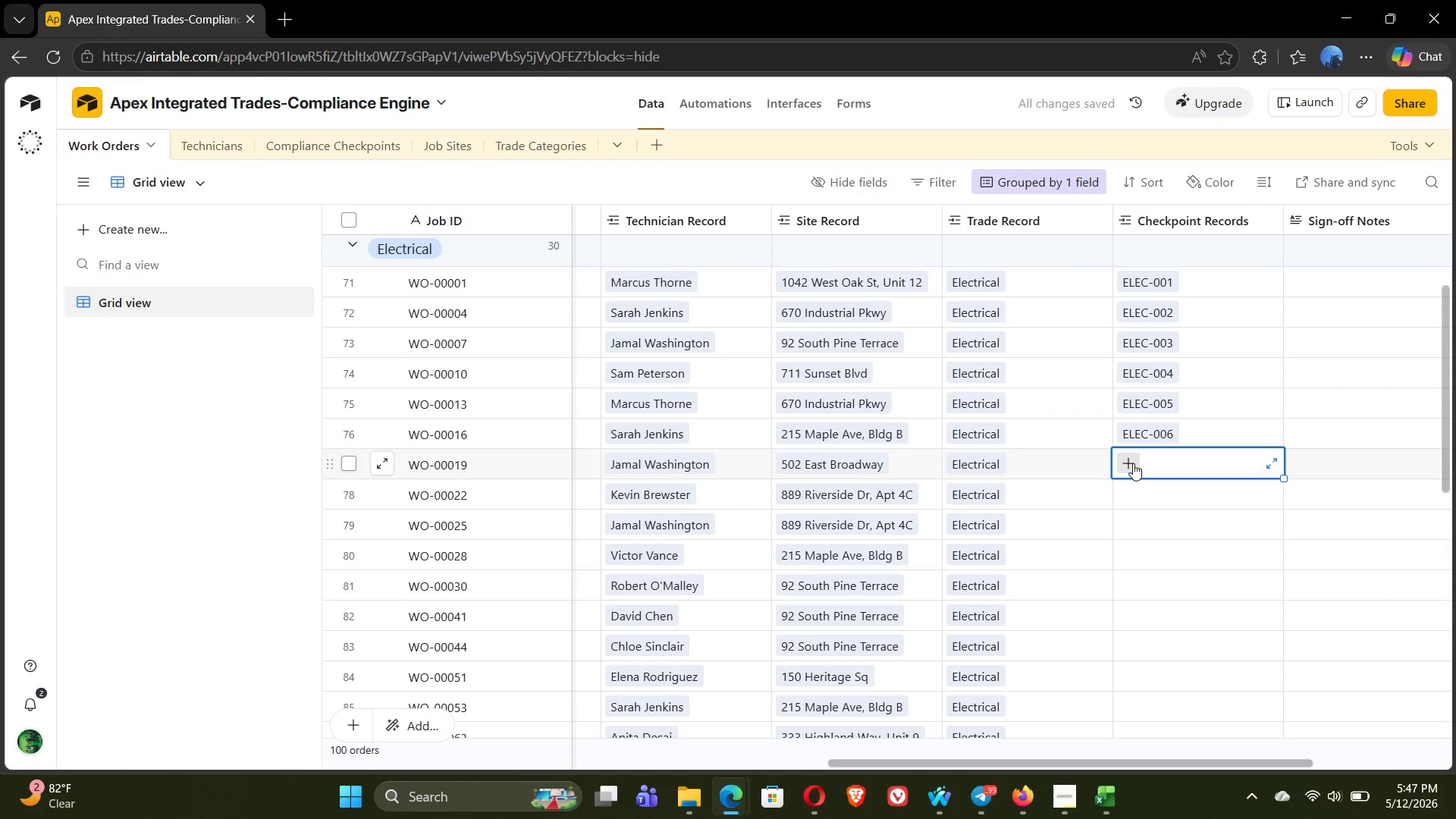 
left_click([1133, 463])
 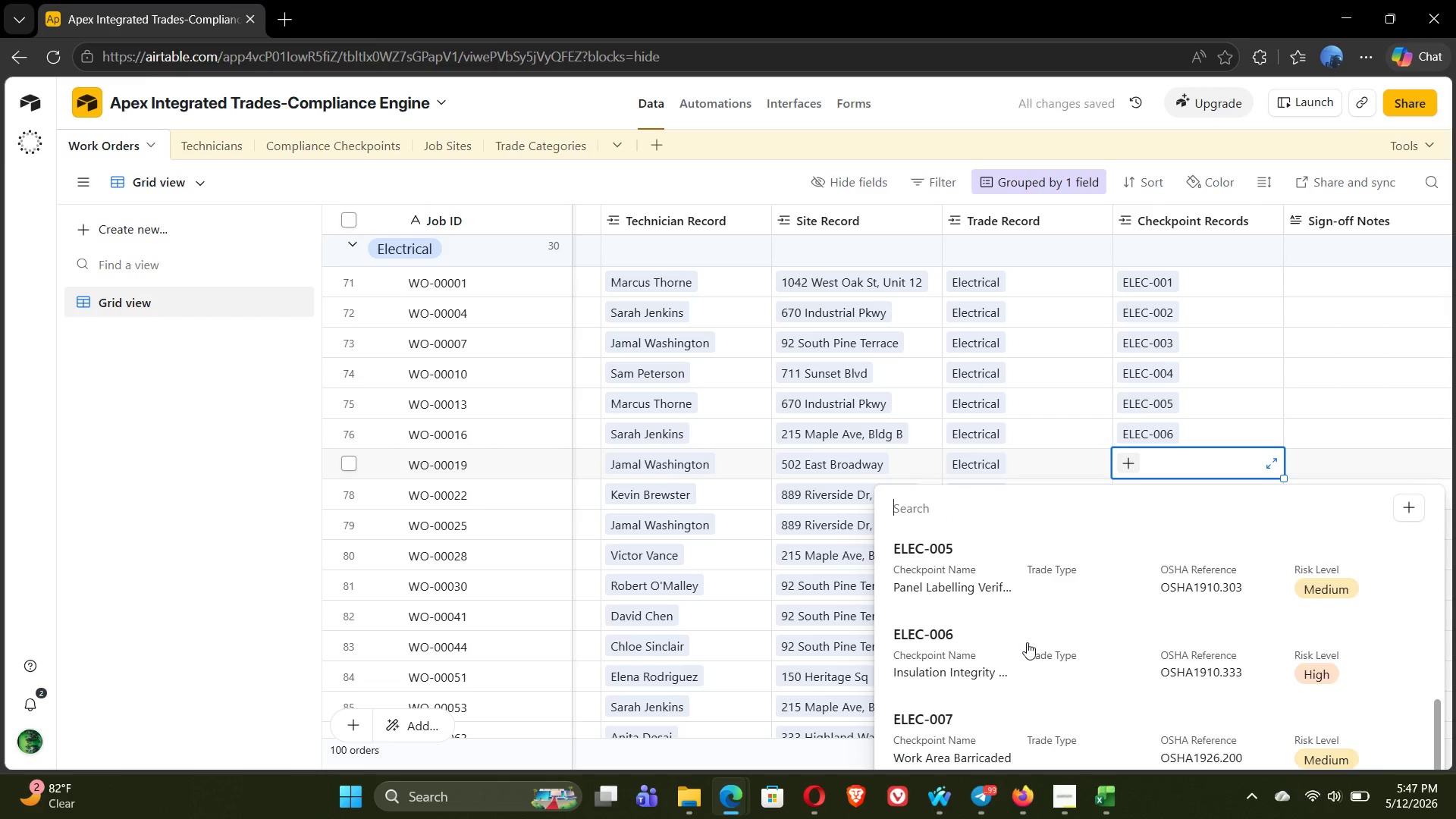 
left_click([983, 724])
 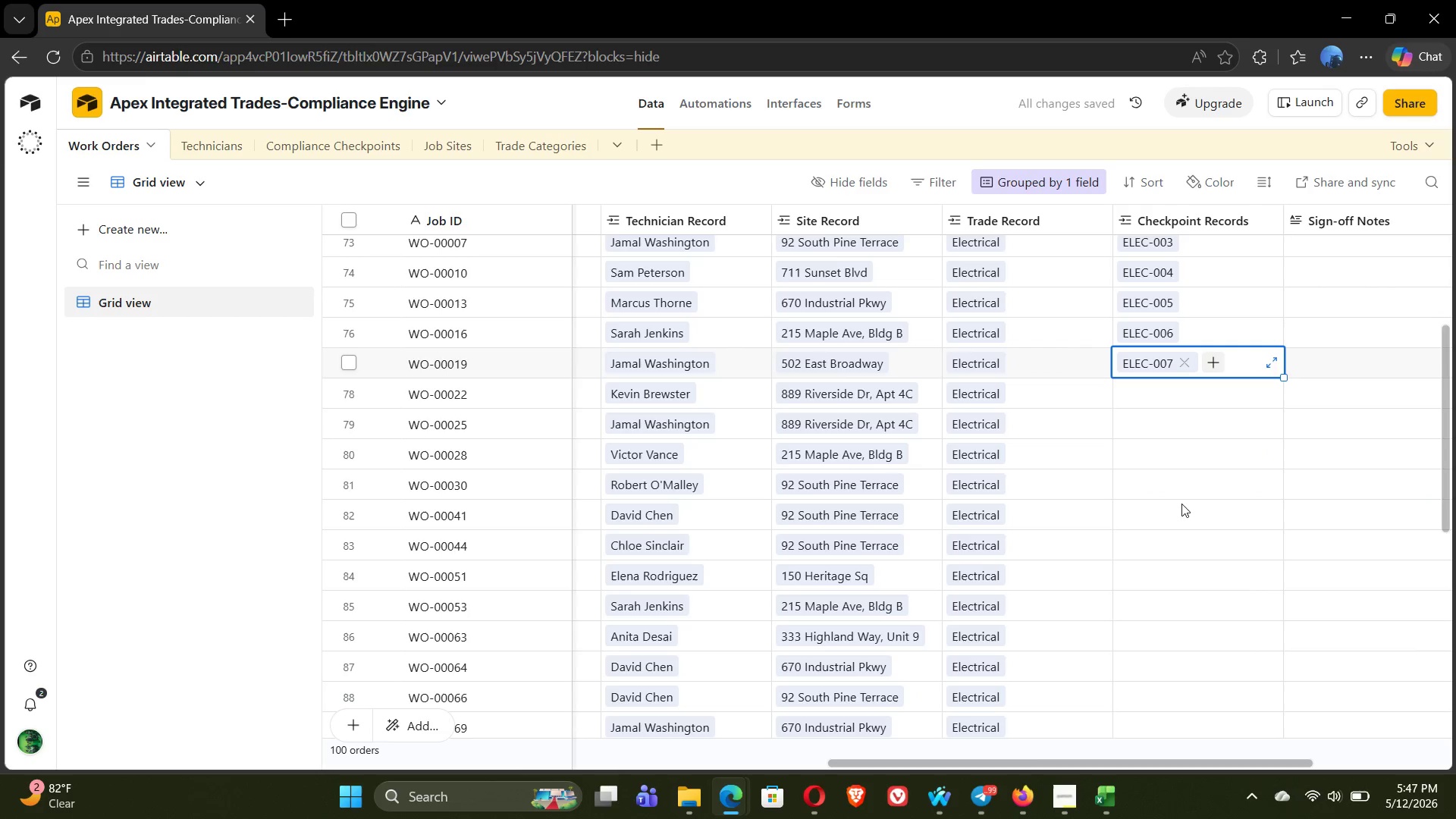 
left_click([1136, 402])
 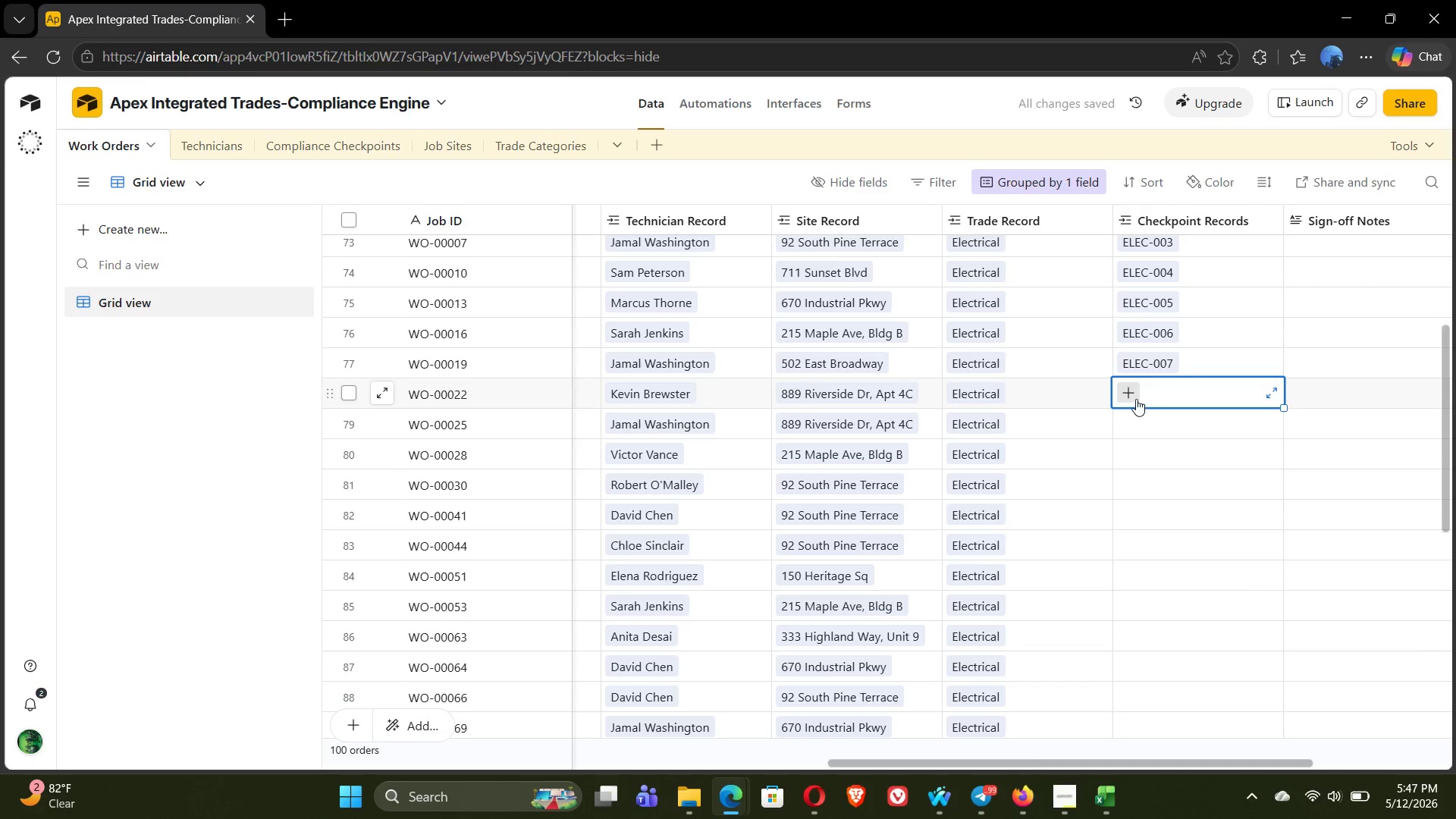 
left_click([1135, 394])
 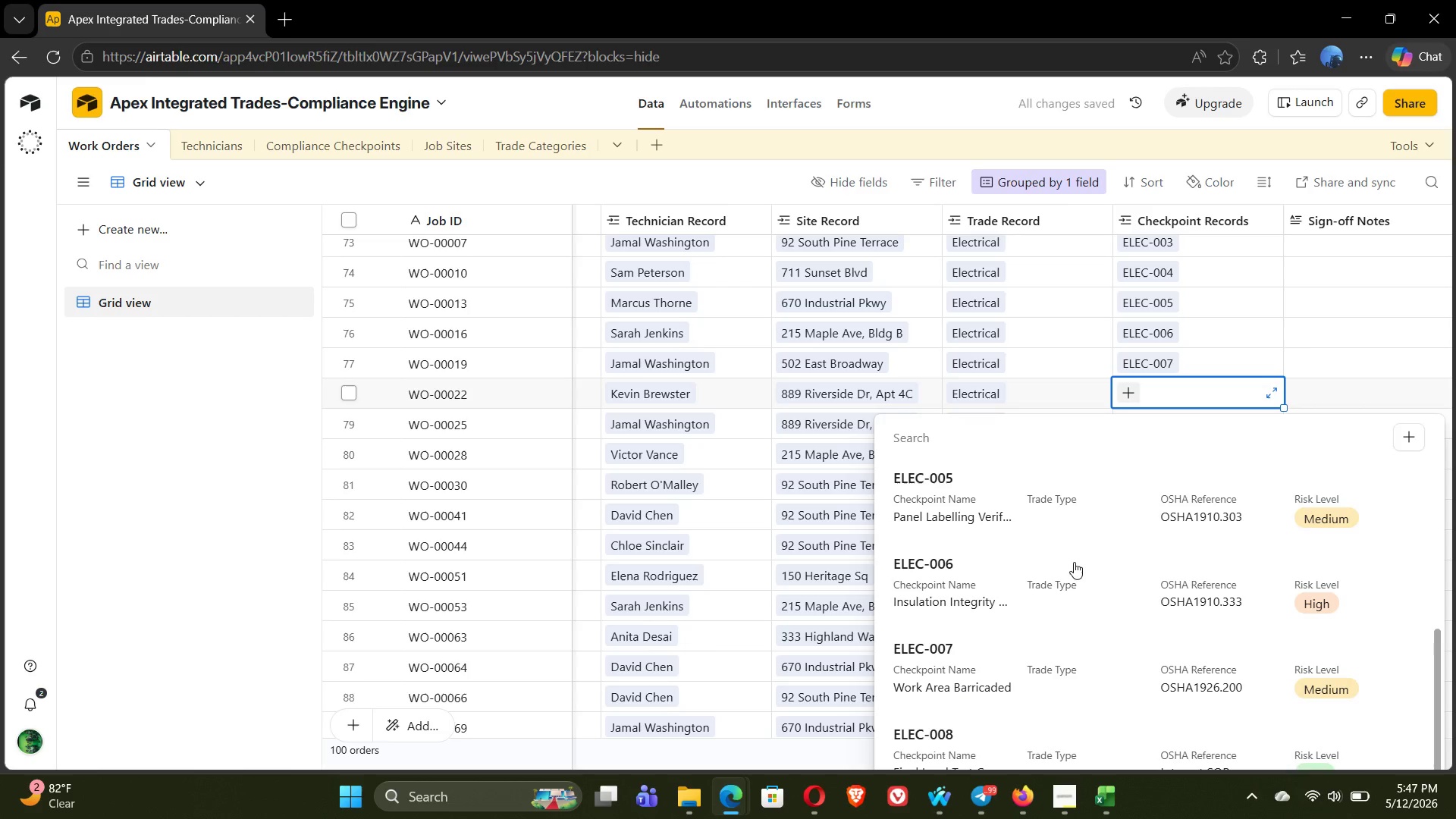 
left_click([962, 739])
 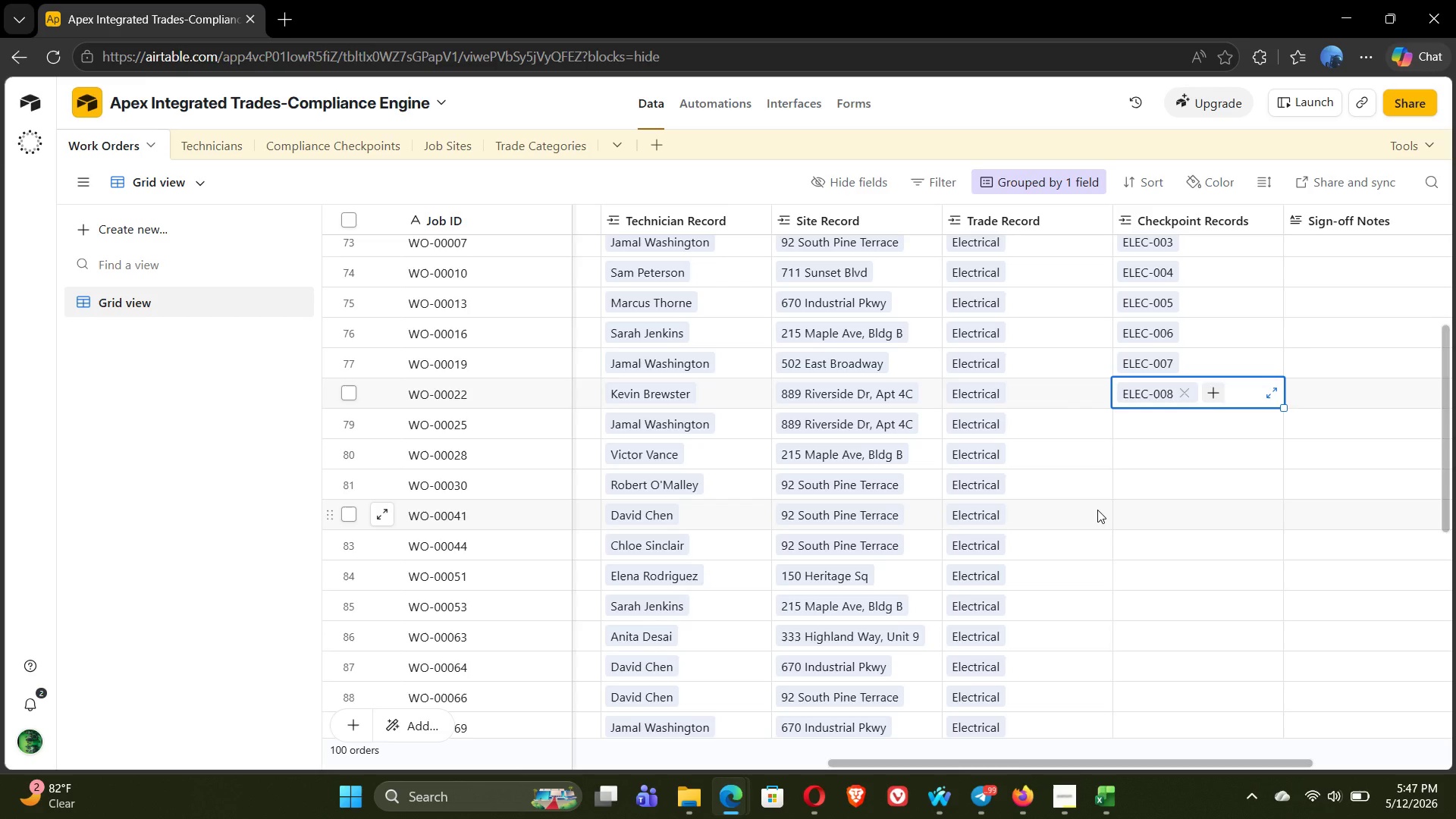 
wait(15.98)
 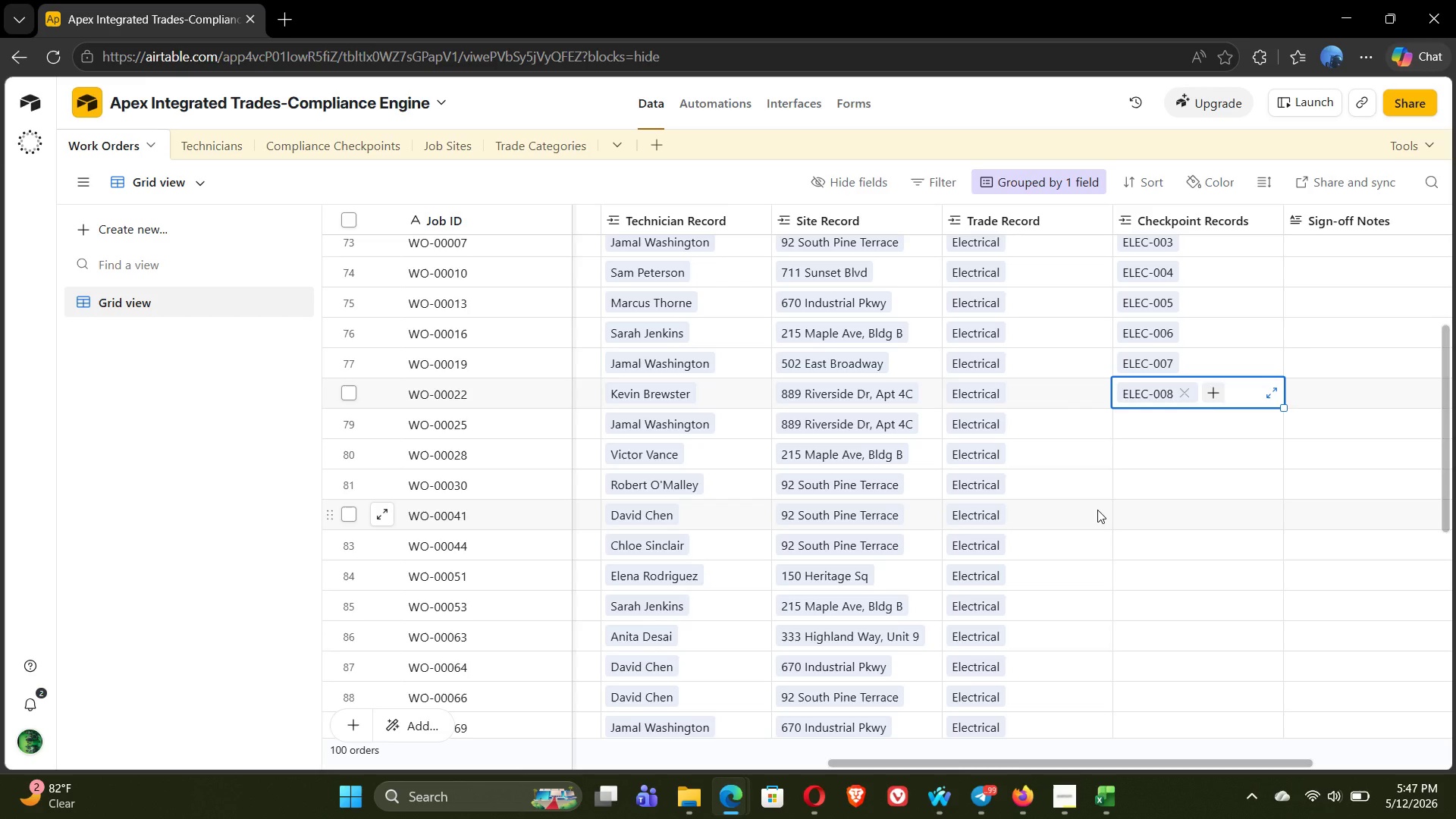 
left_click_drag(start_coordinate=[1442, 400], to_coordinate=[1424, 203])
 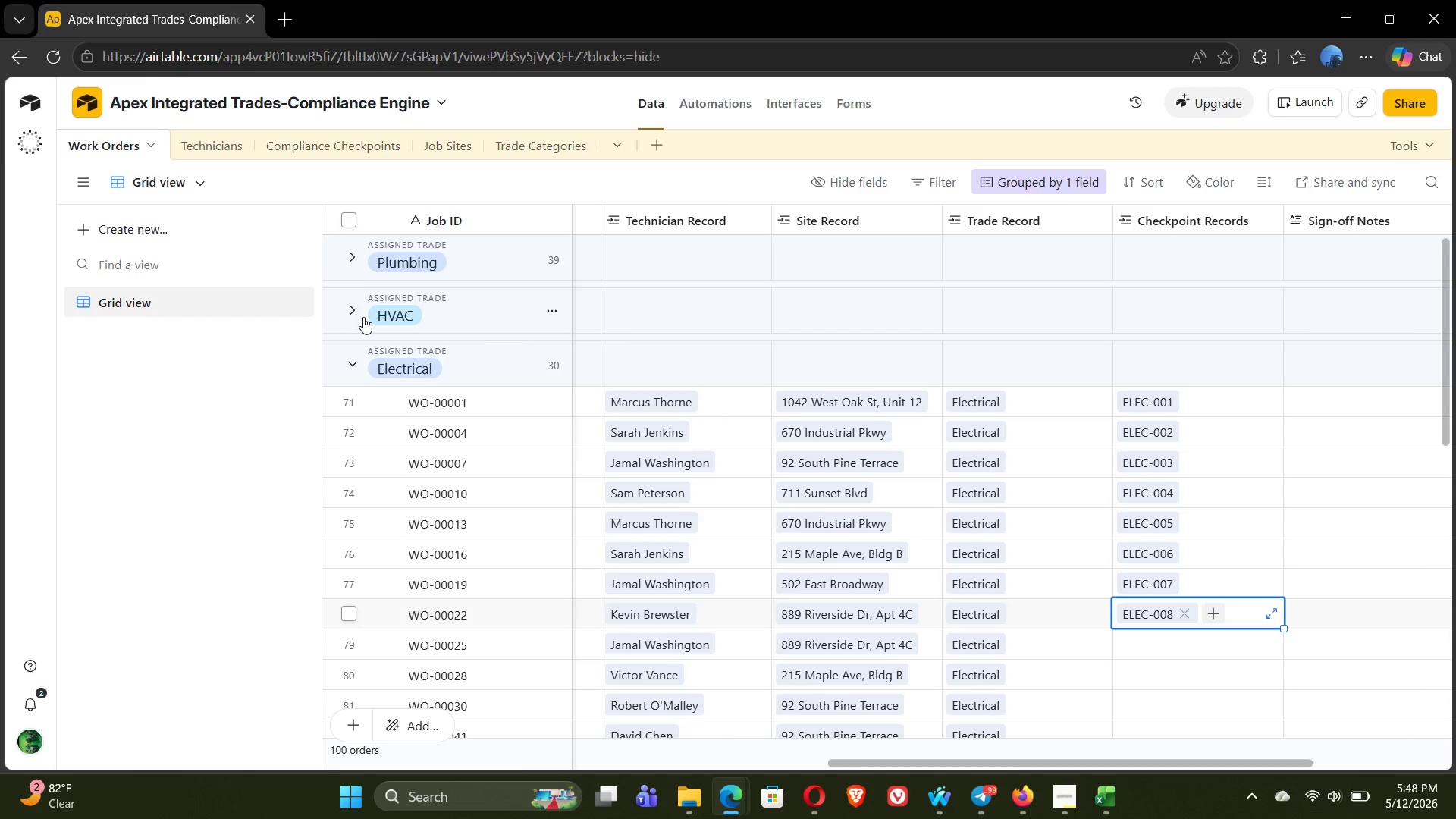 
left_click([351, 311])
 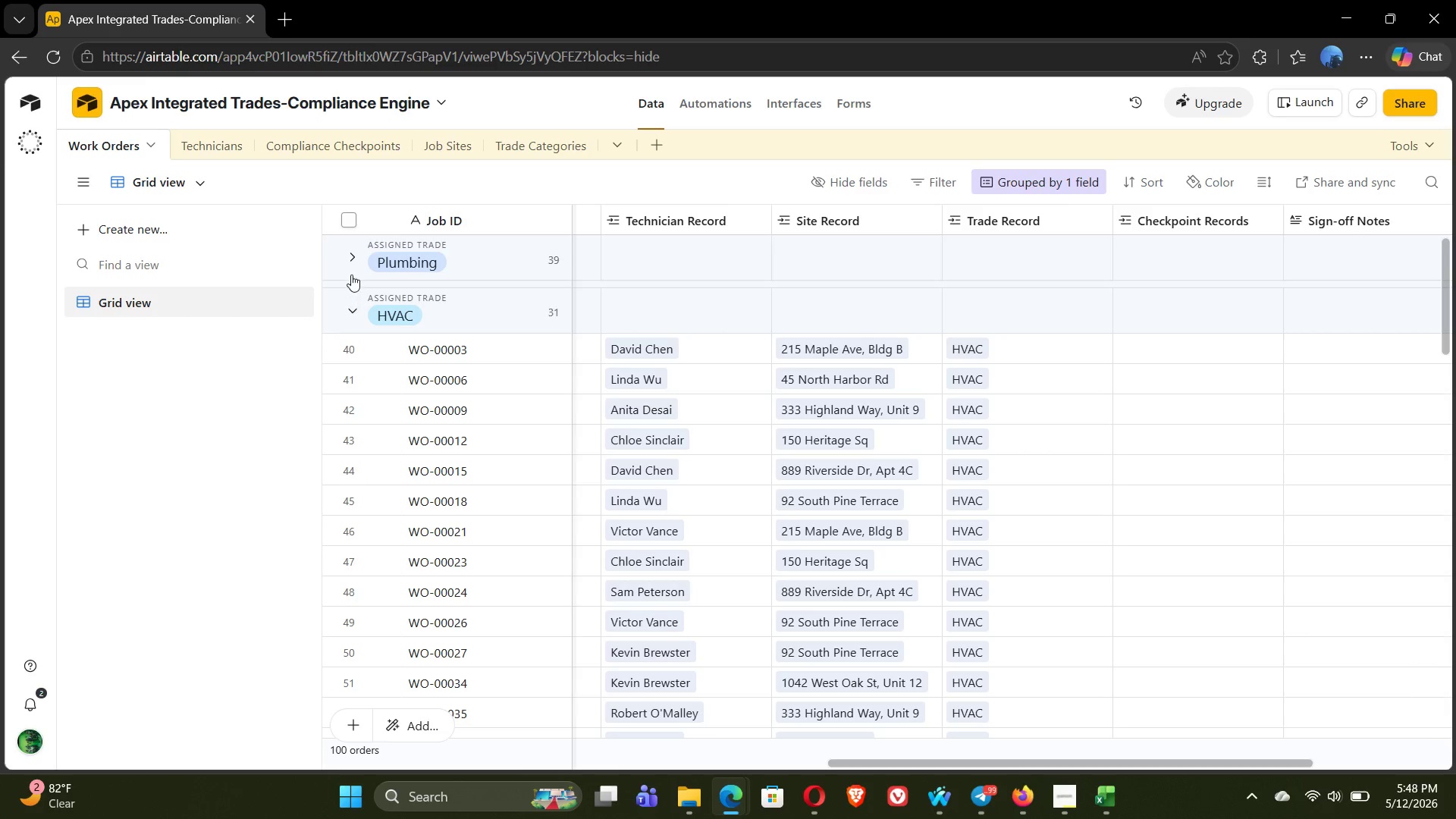 
left_click([350, 258])
 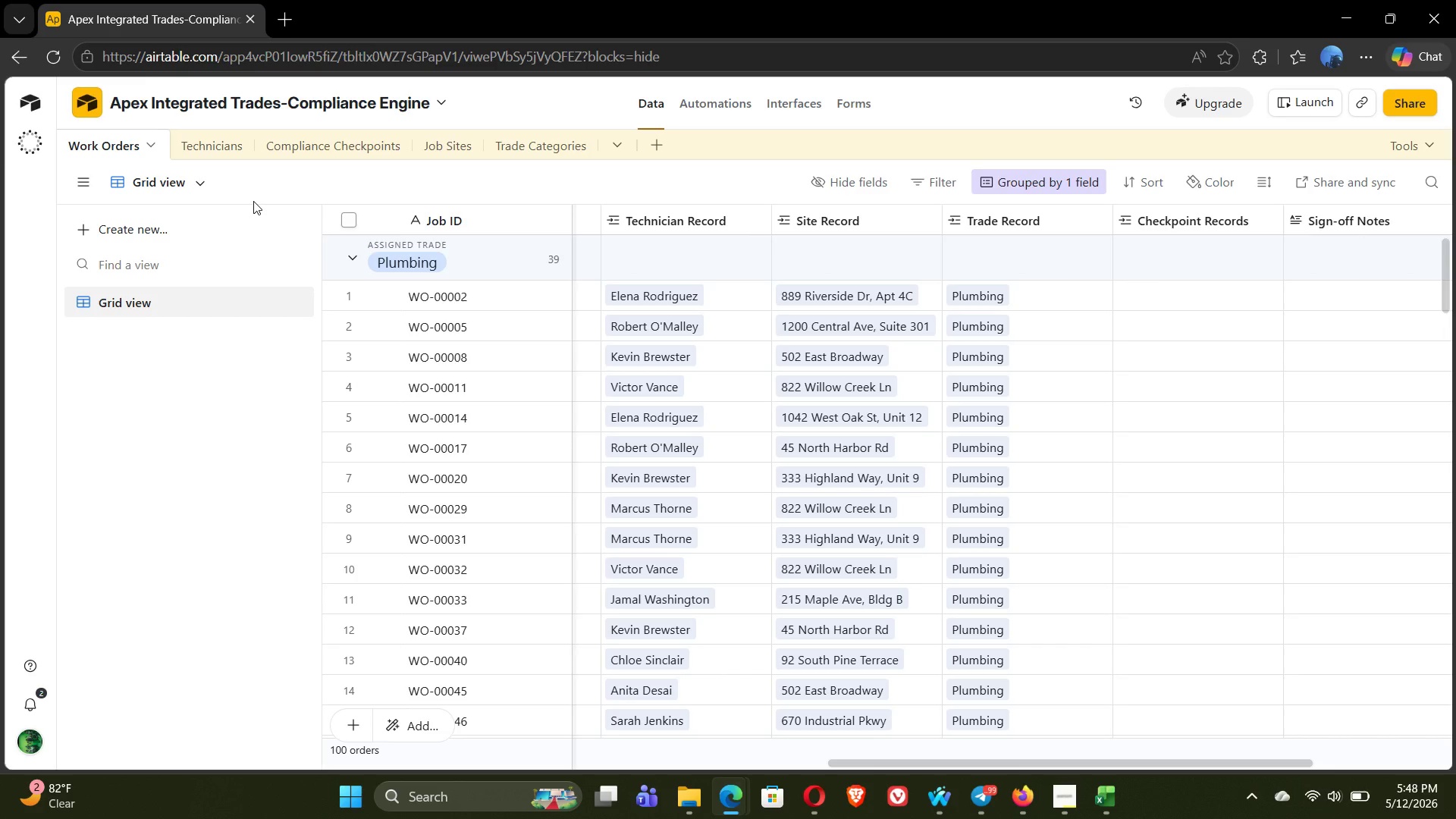 
wait(10.0)
 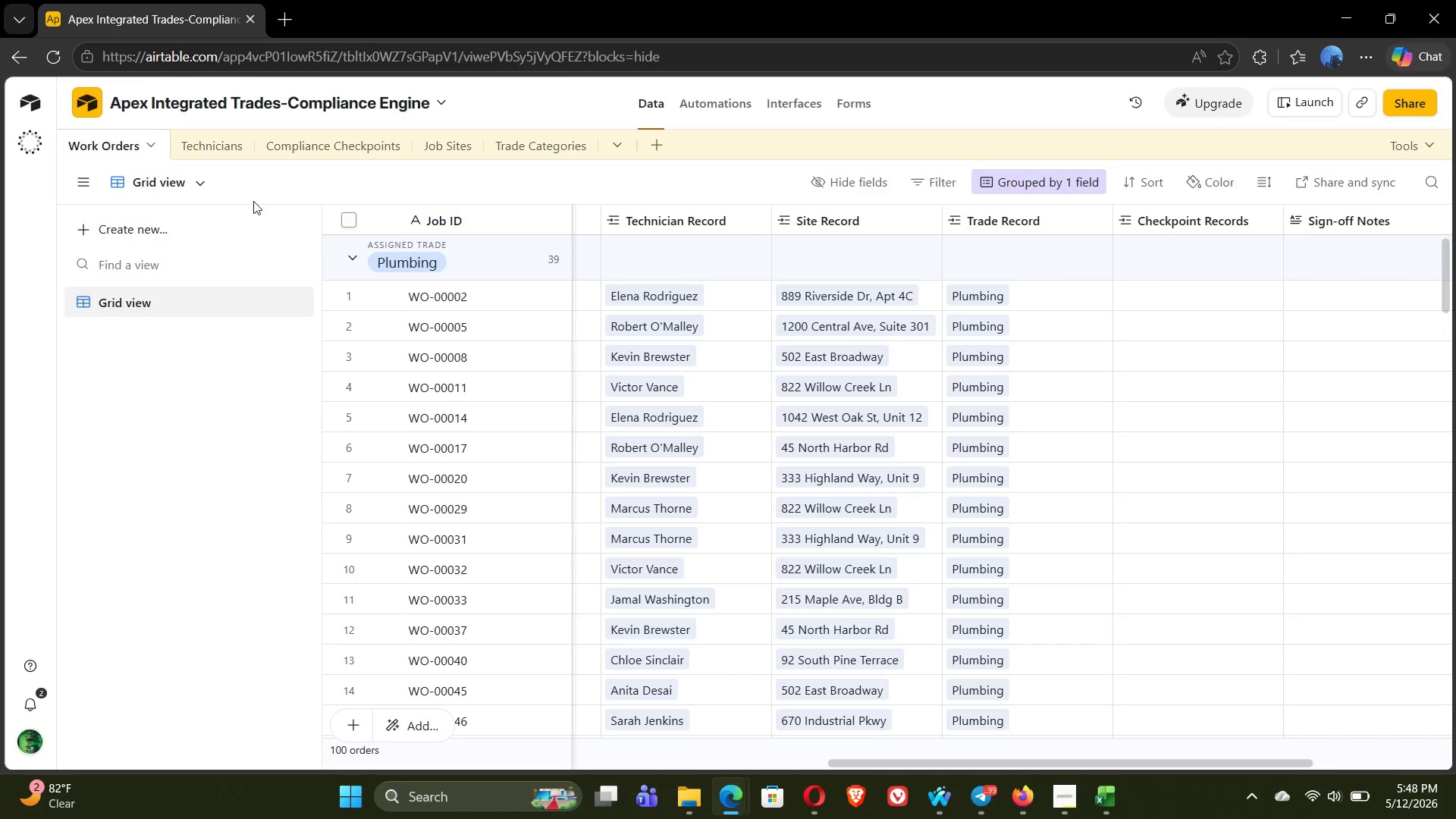 
left_click([1346, 218])
 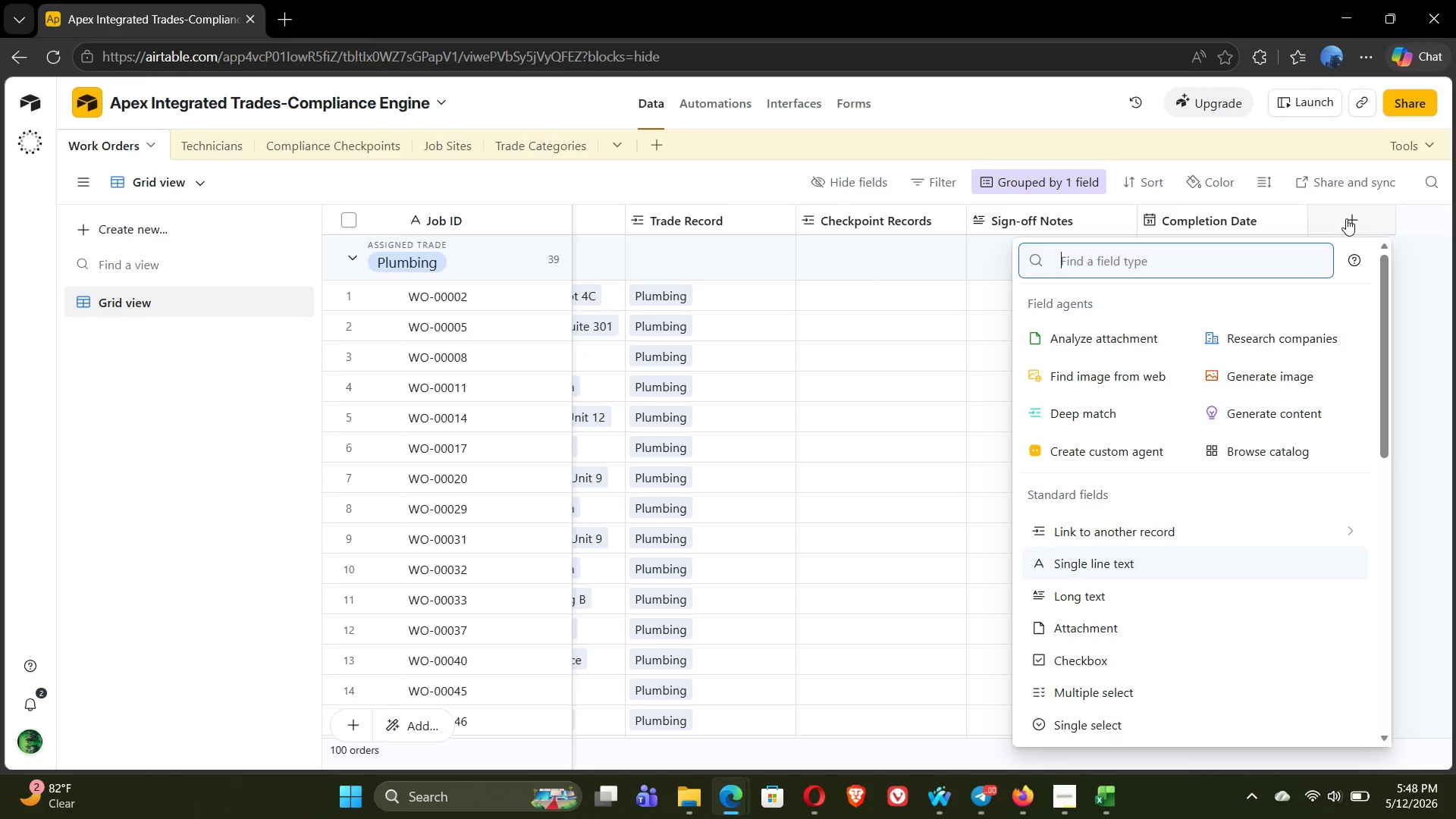 
type(for)
 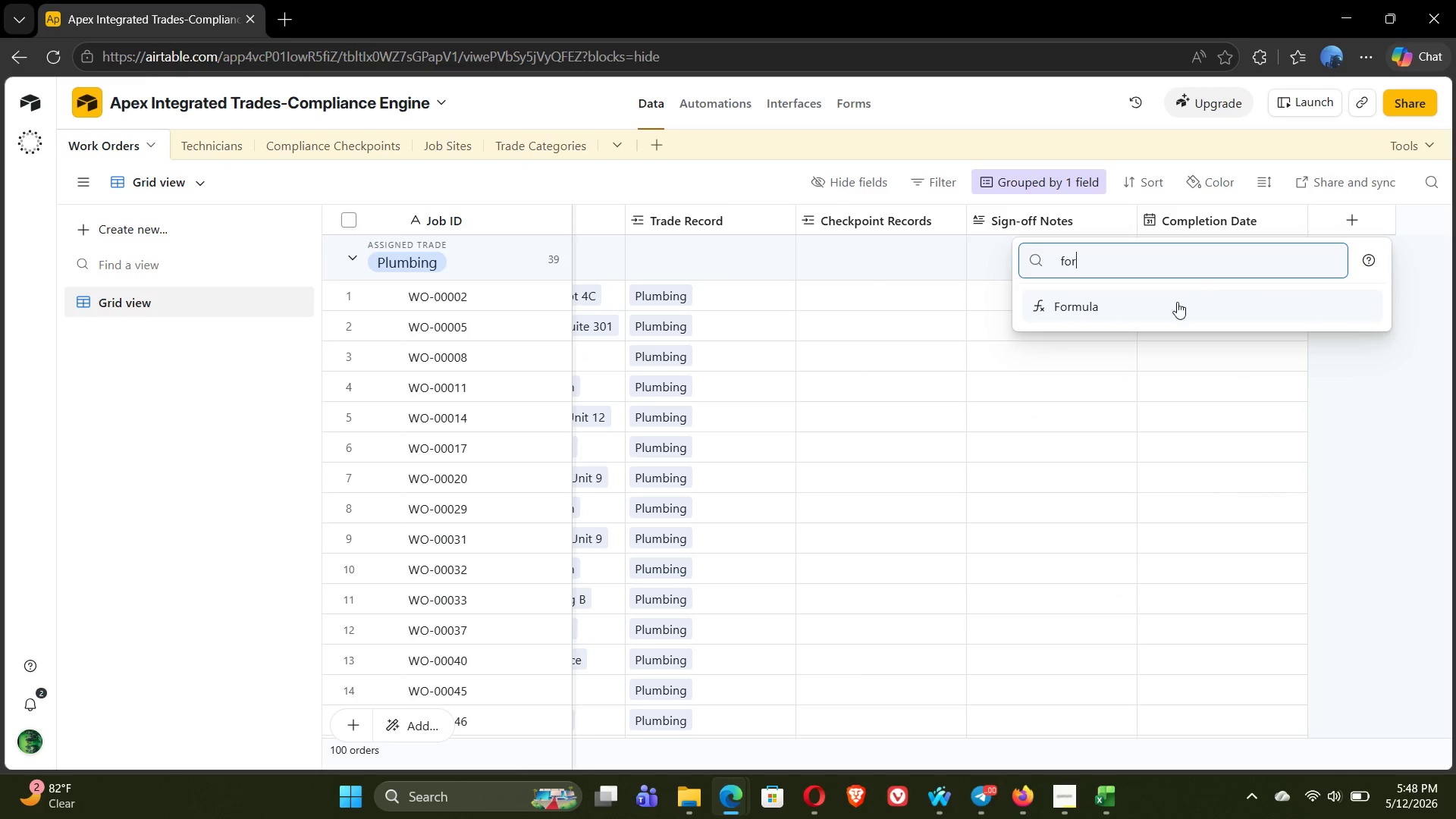 
left_click([1147, 316])
 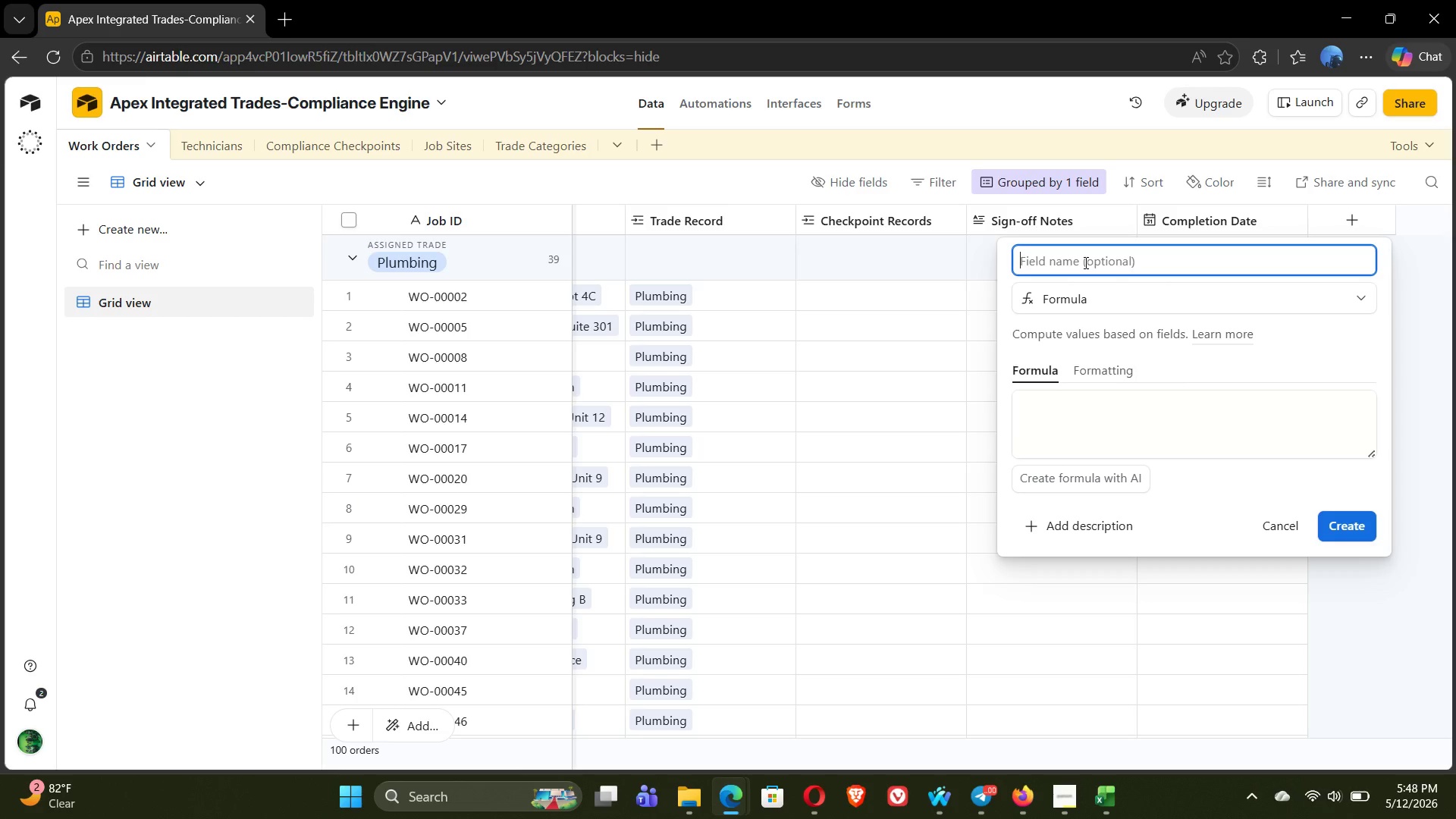 
wait(22.59)
 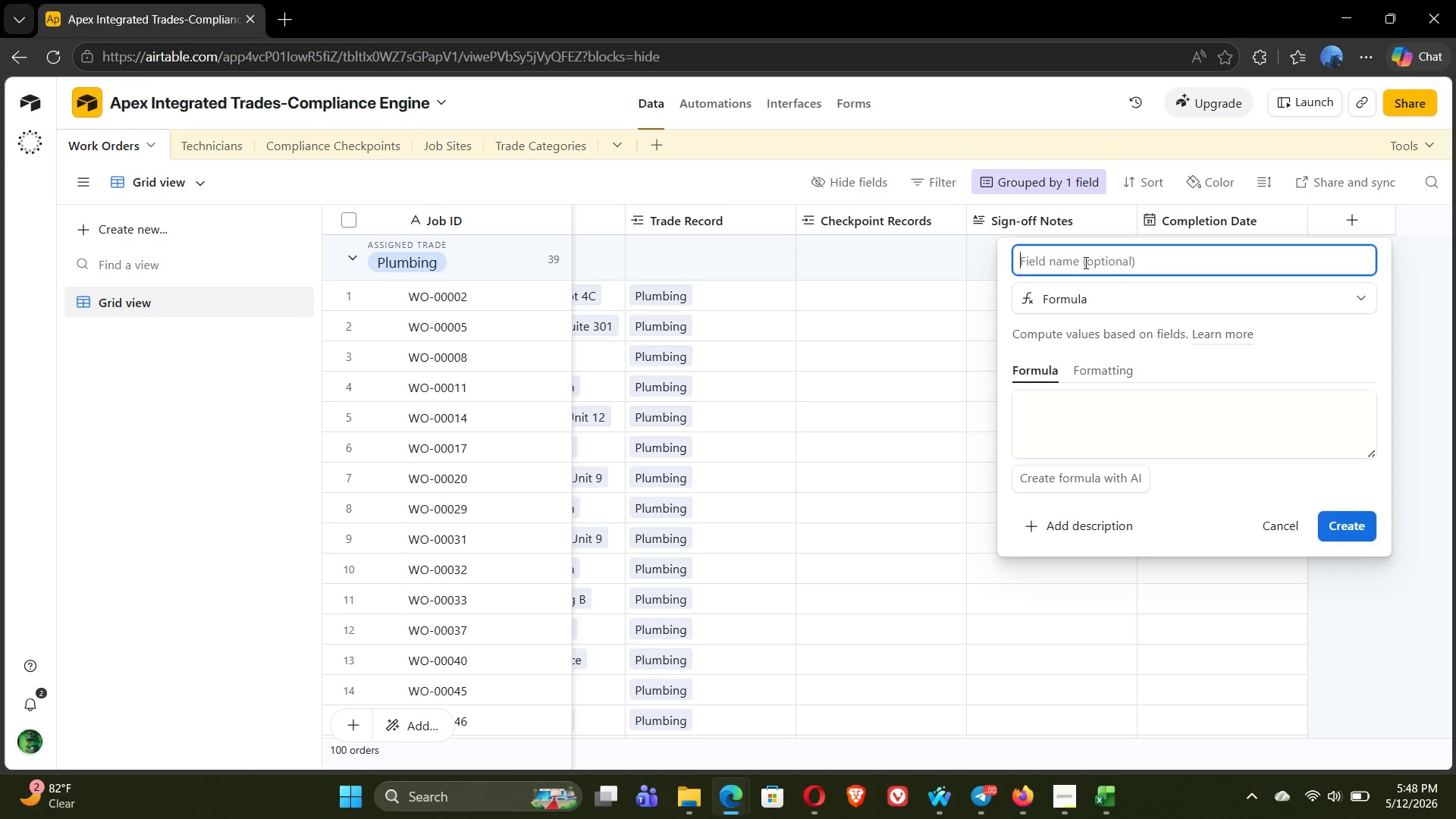 
left_click([824, 703])
 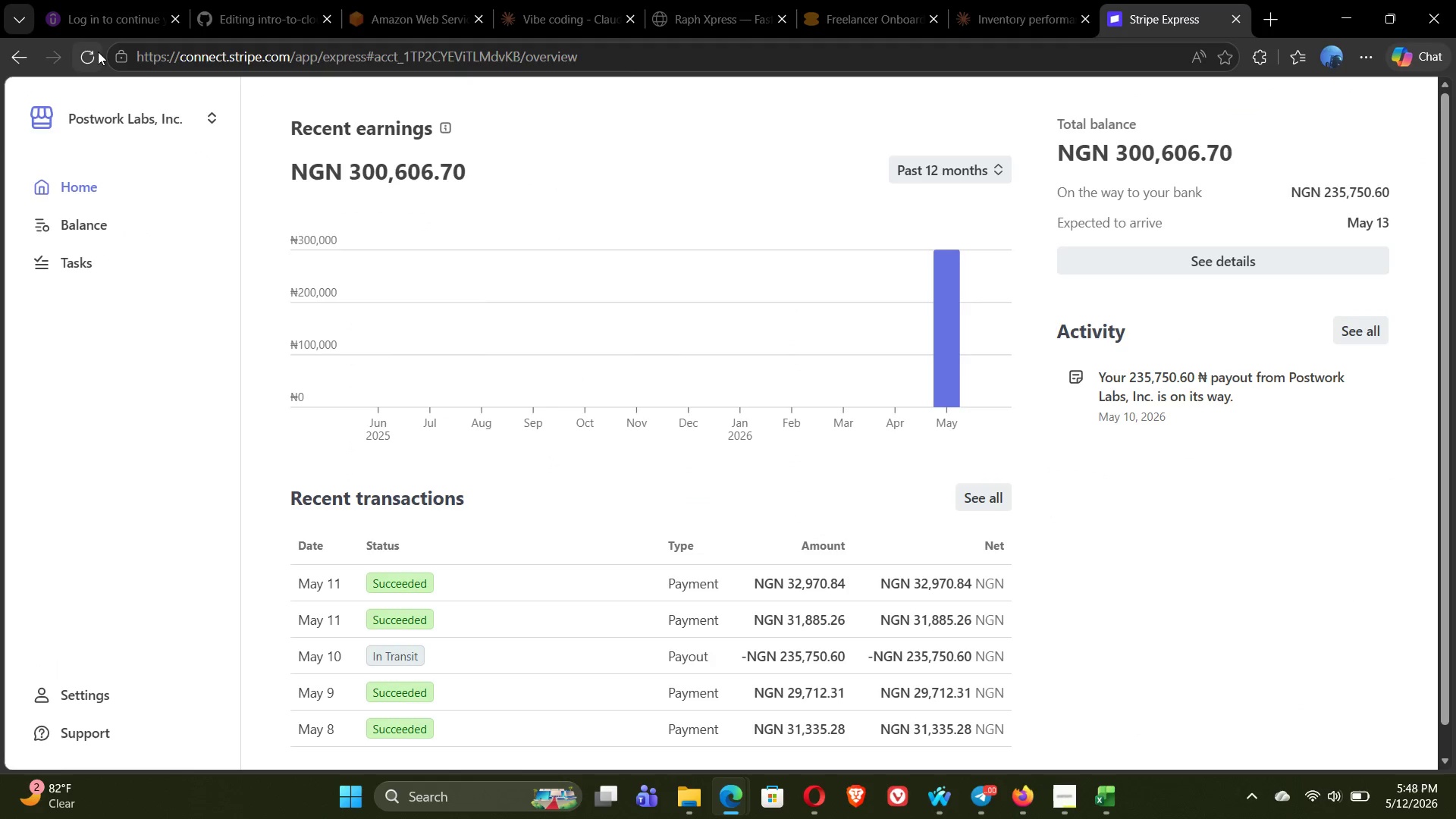 
left_click([84, 64])
 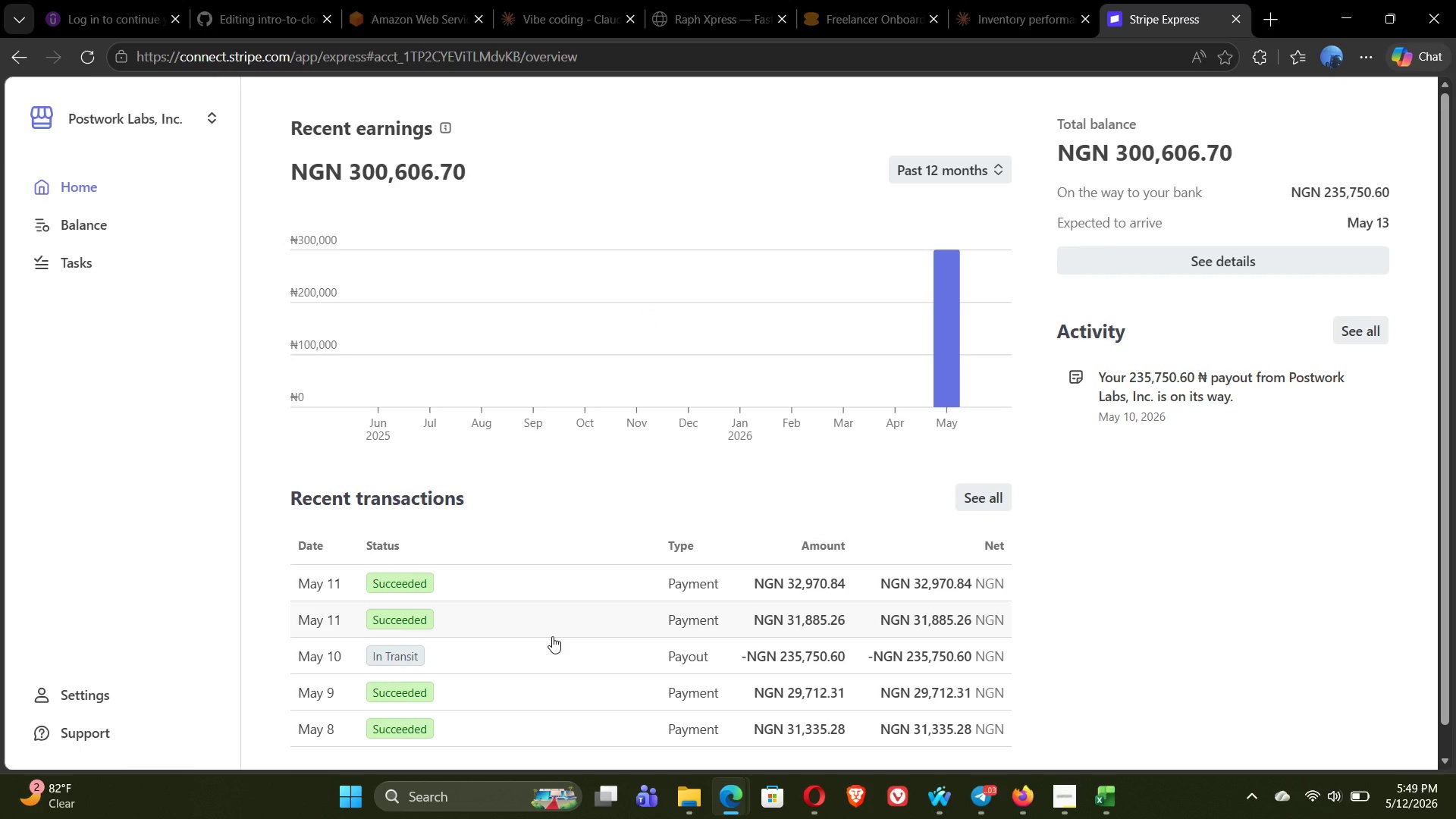 
wait(31.17)
 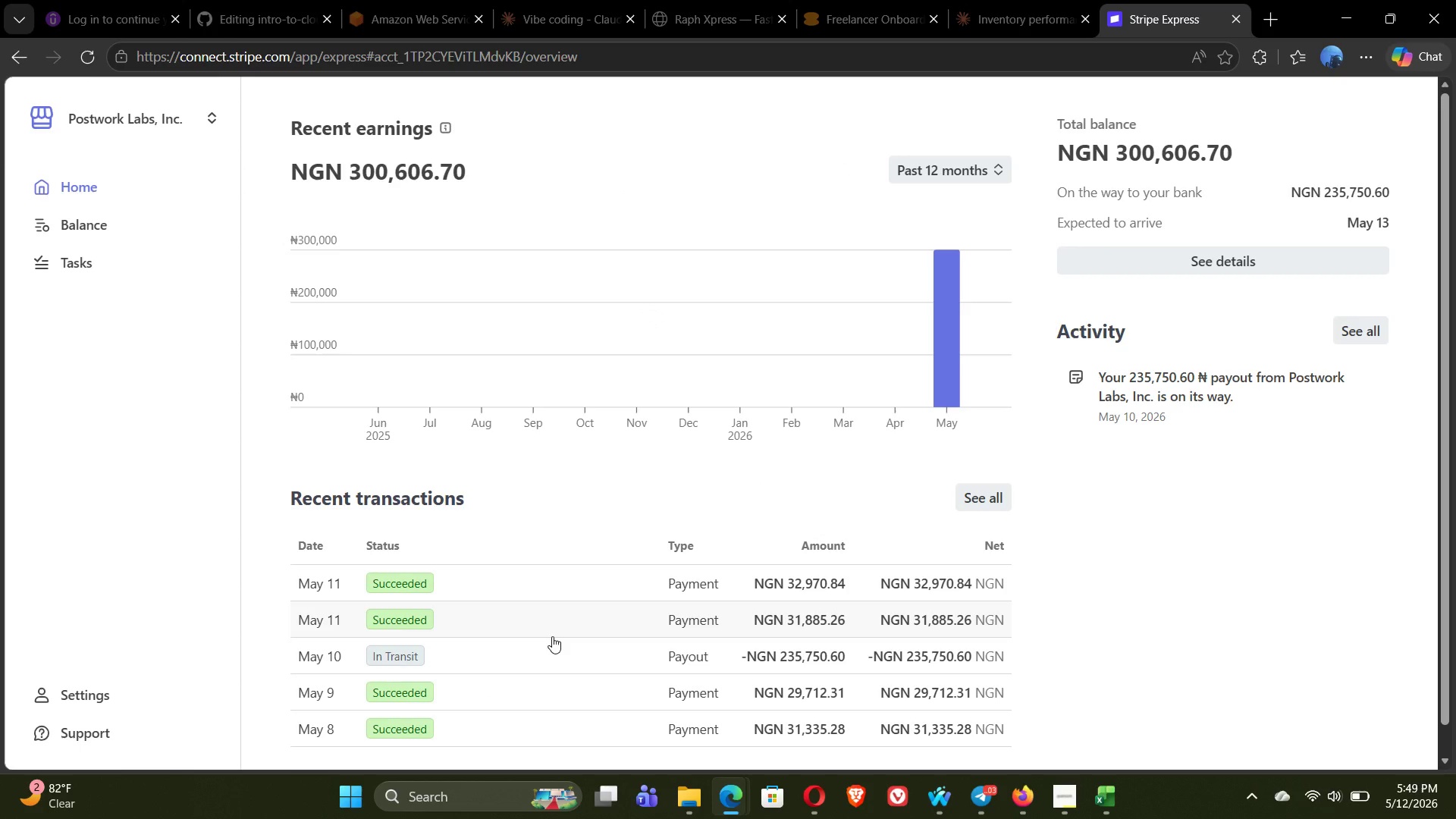 
left_click([1339, 20])
 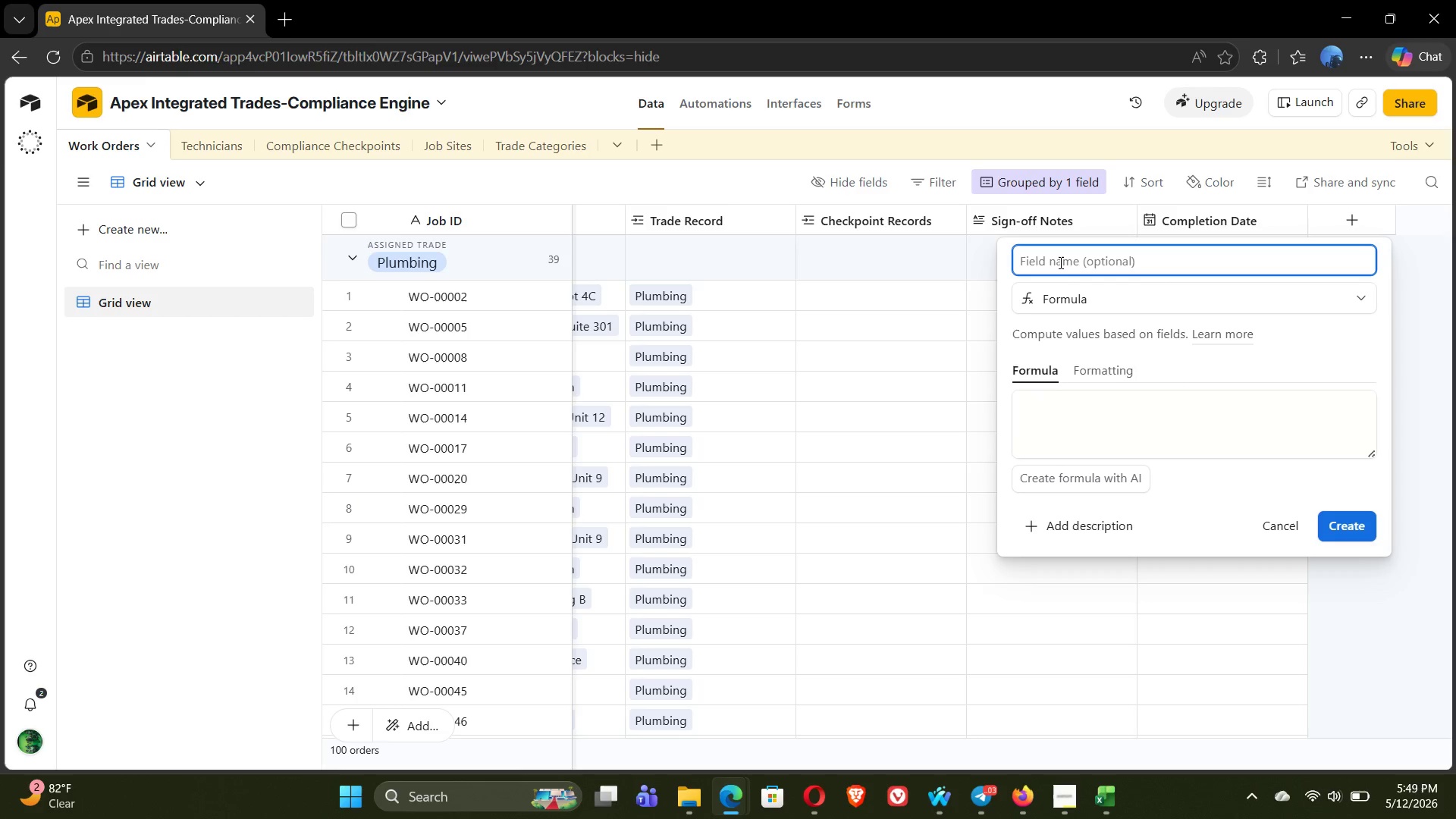 
wait(5.62)
 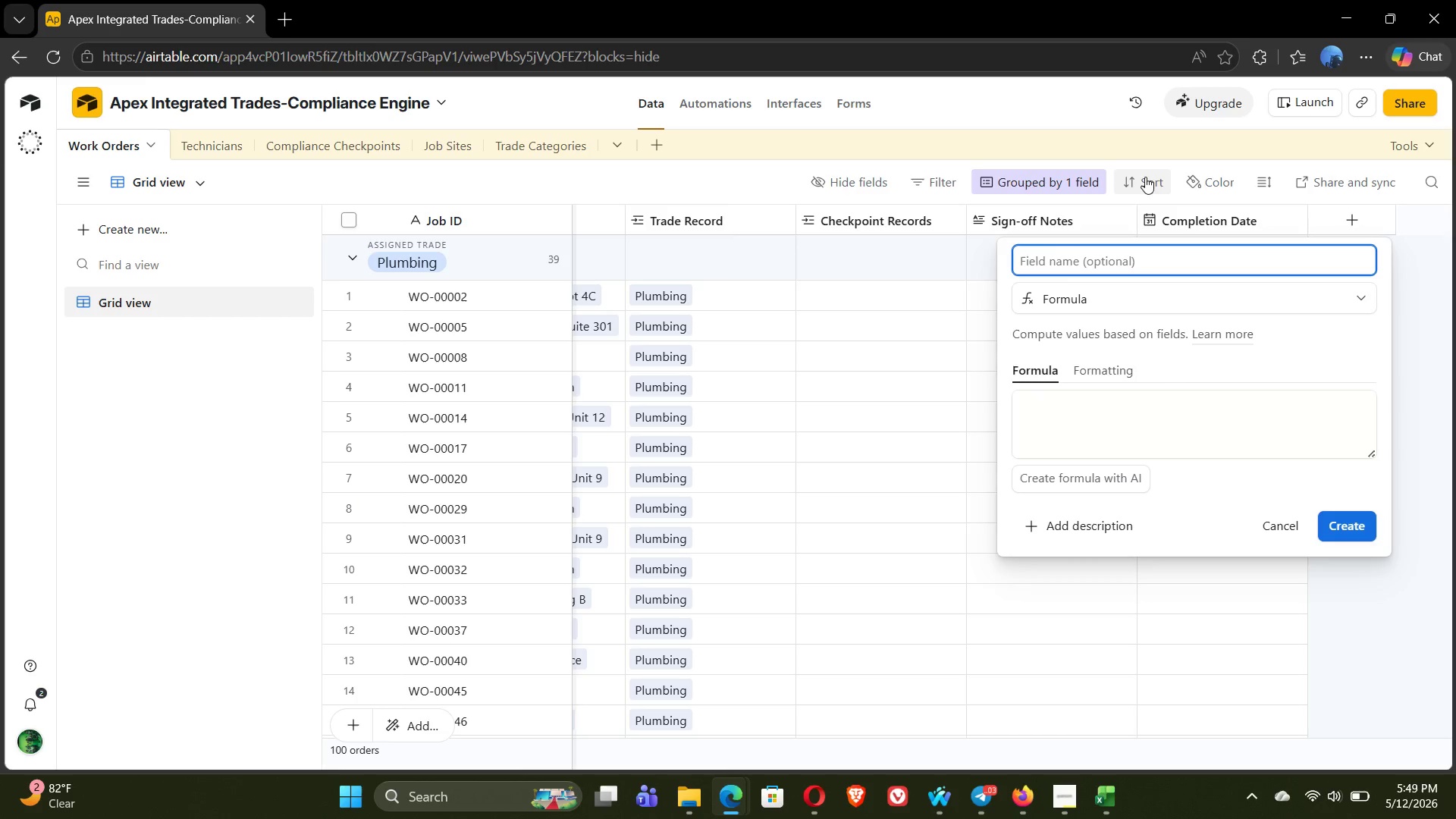 
type(Photo Alert)
 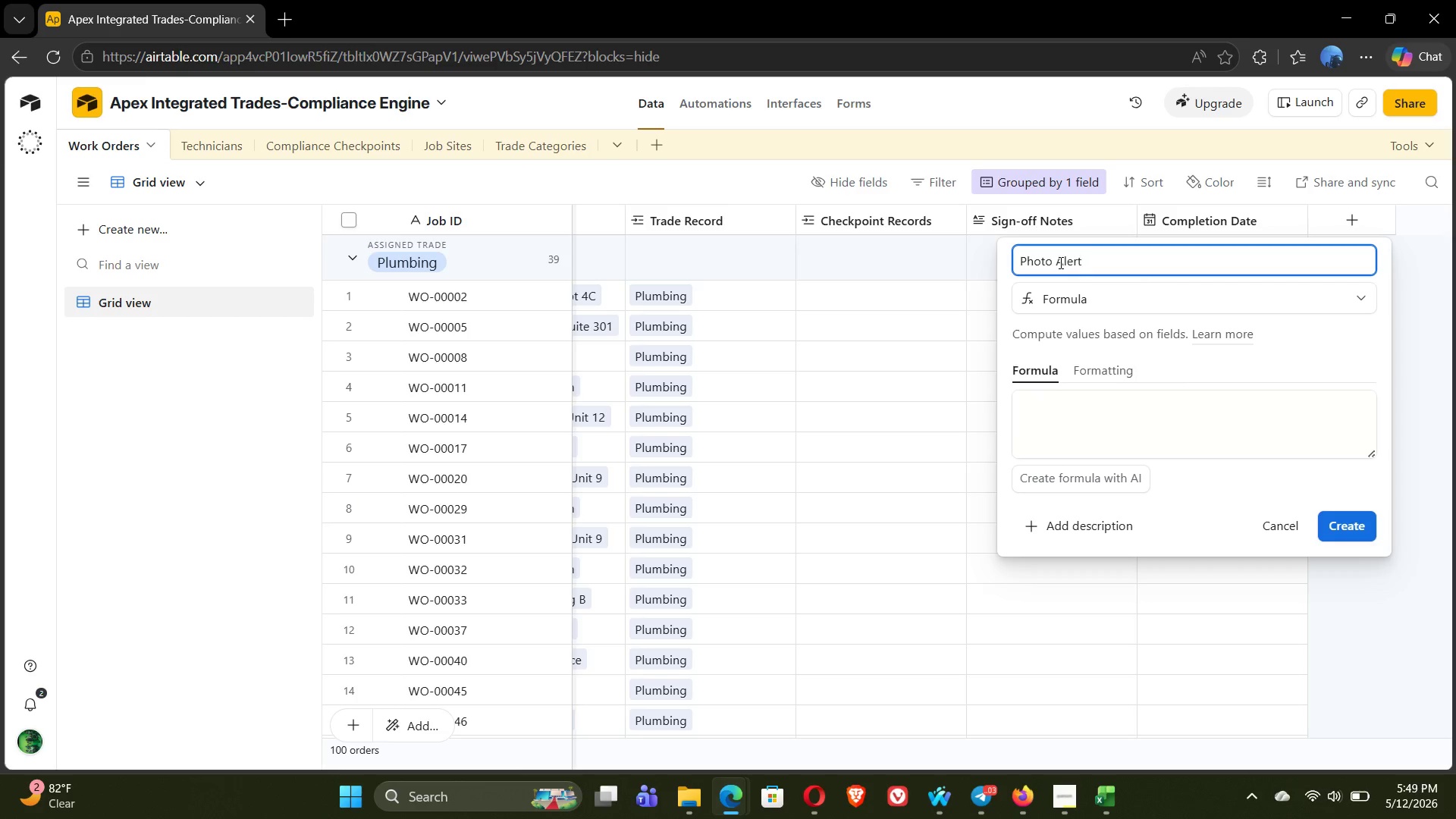 
left_click([1068, 416])
 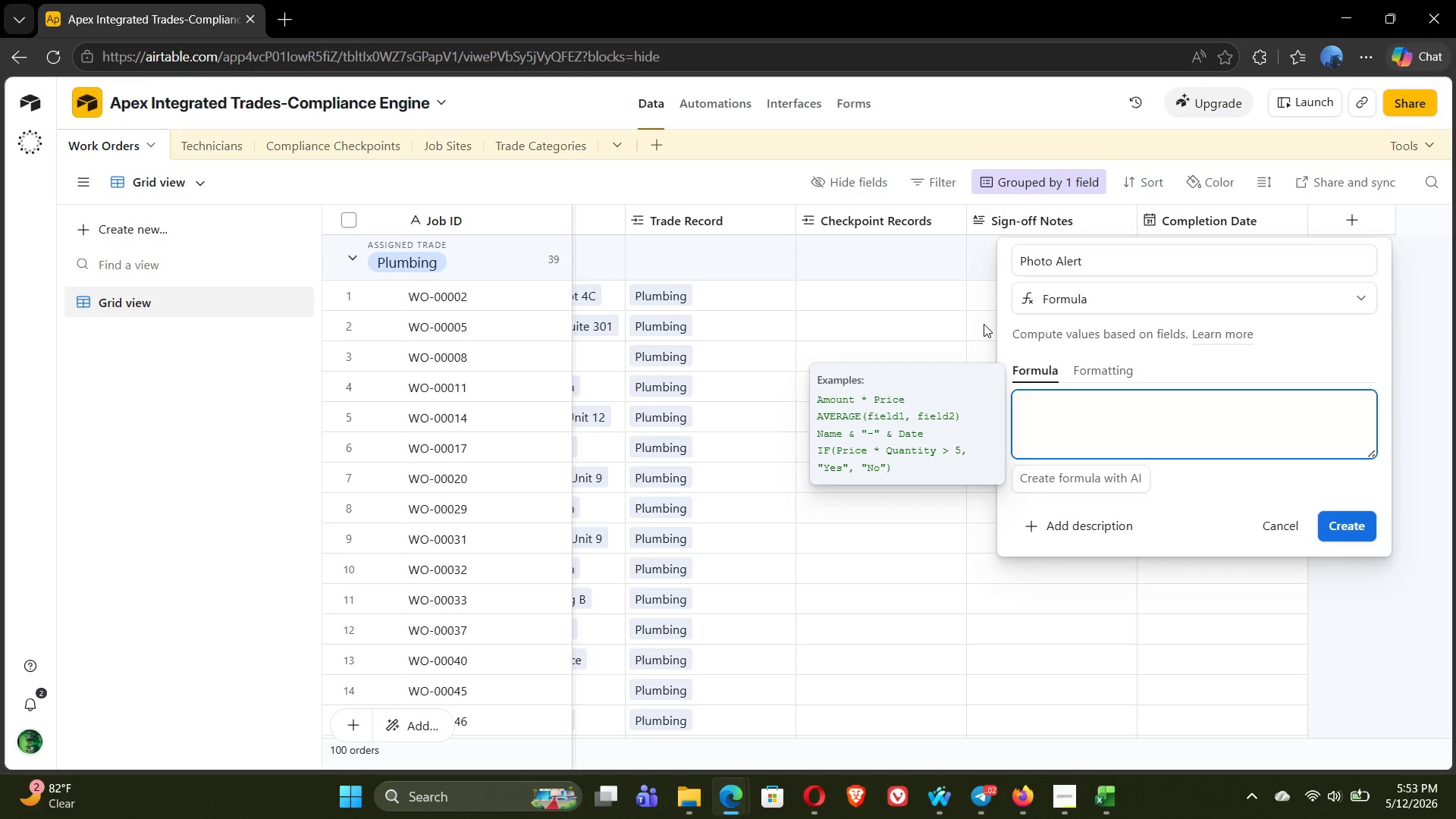 
wait(240.48)
 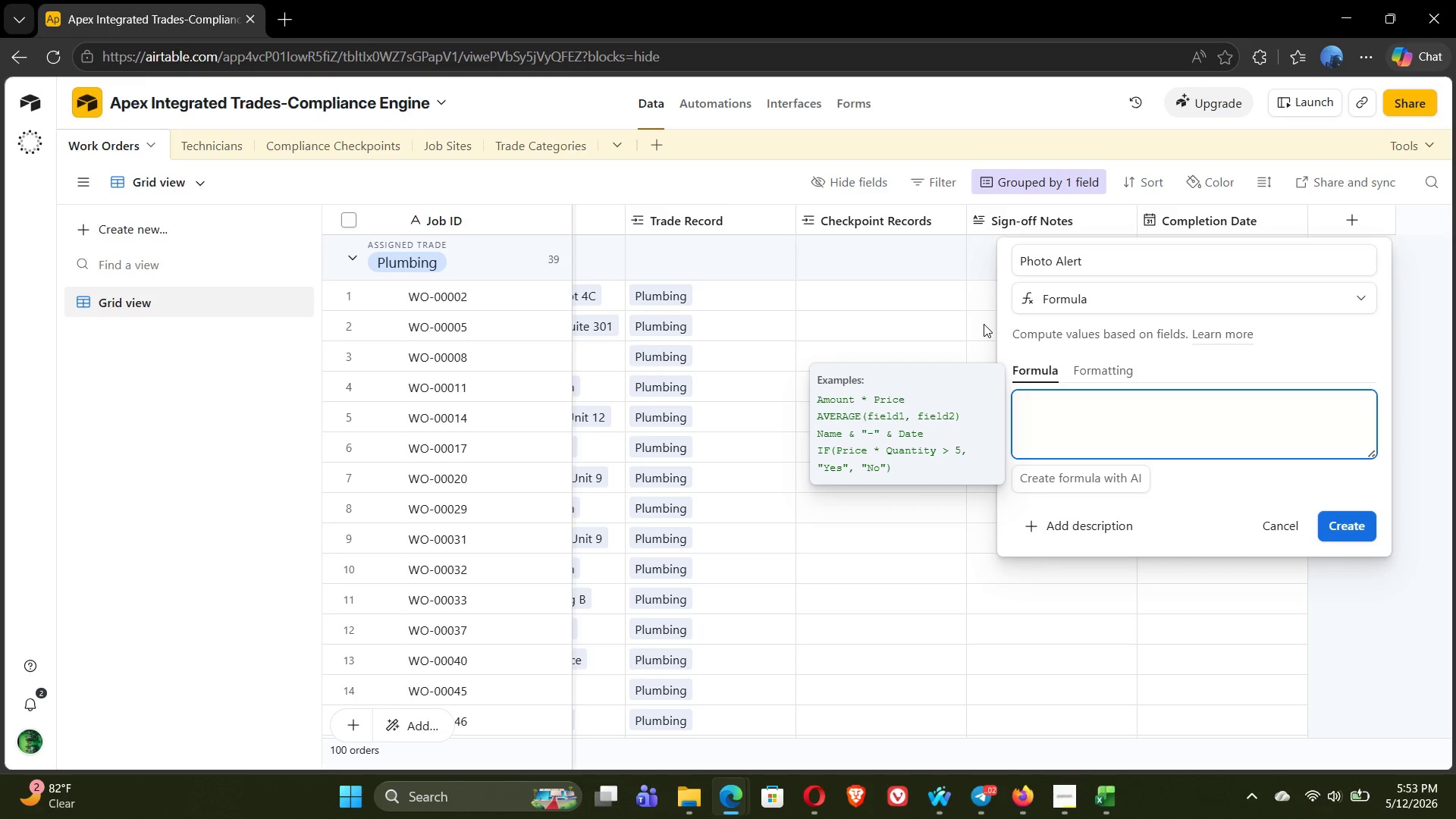 
type(IF)
 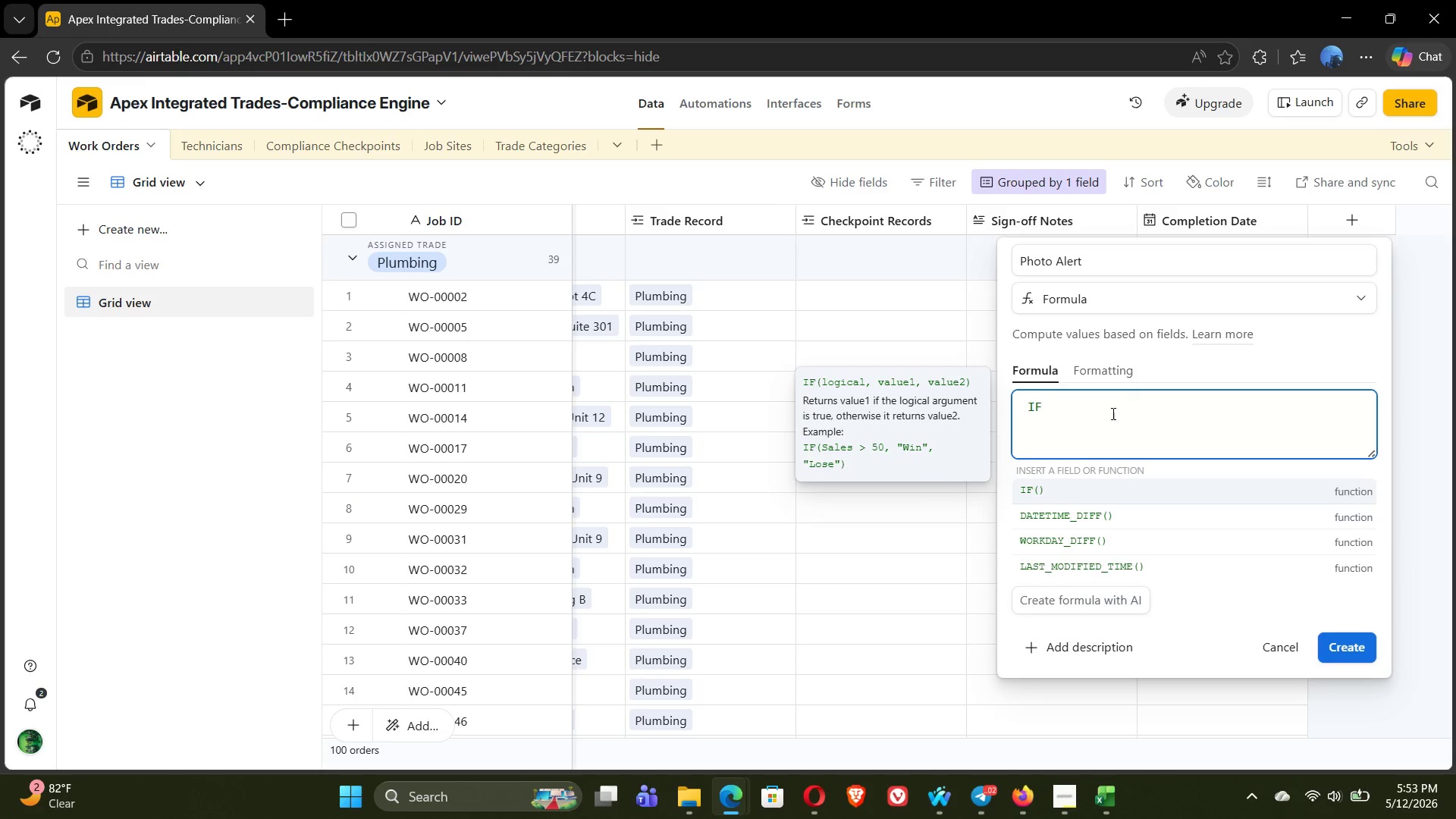 
left_click([1055, 489])
 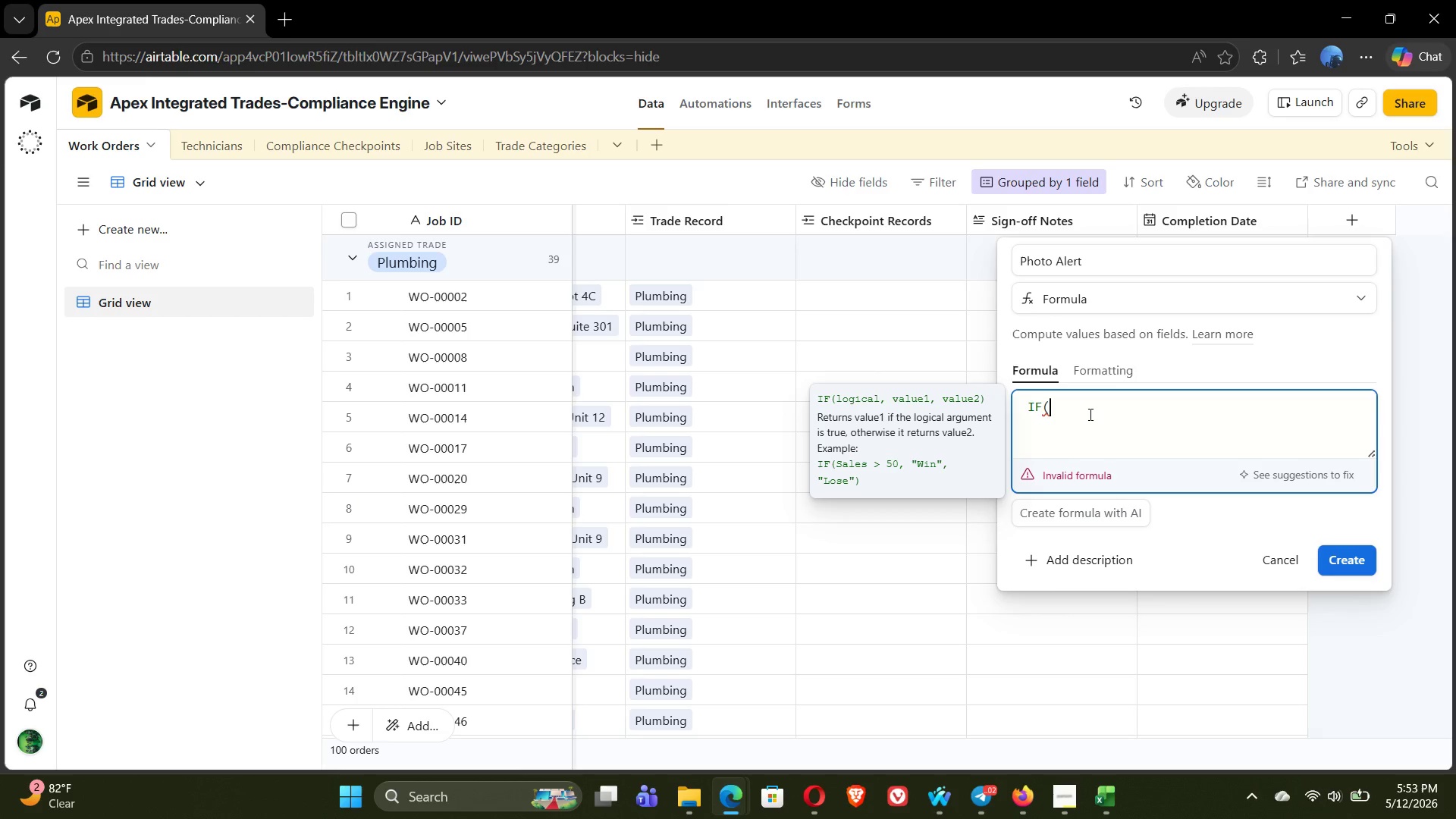 
key(Shift+0)
 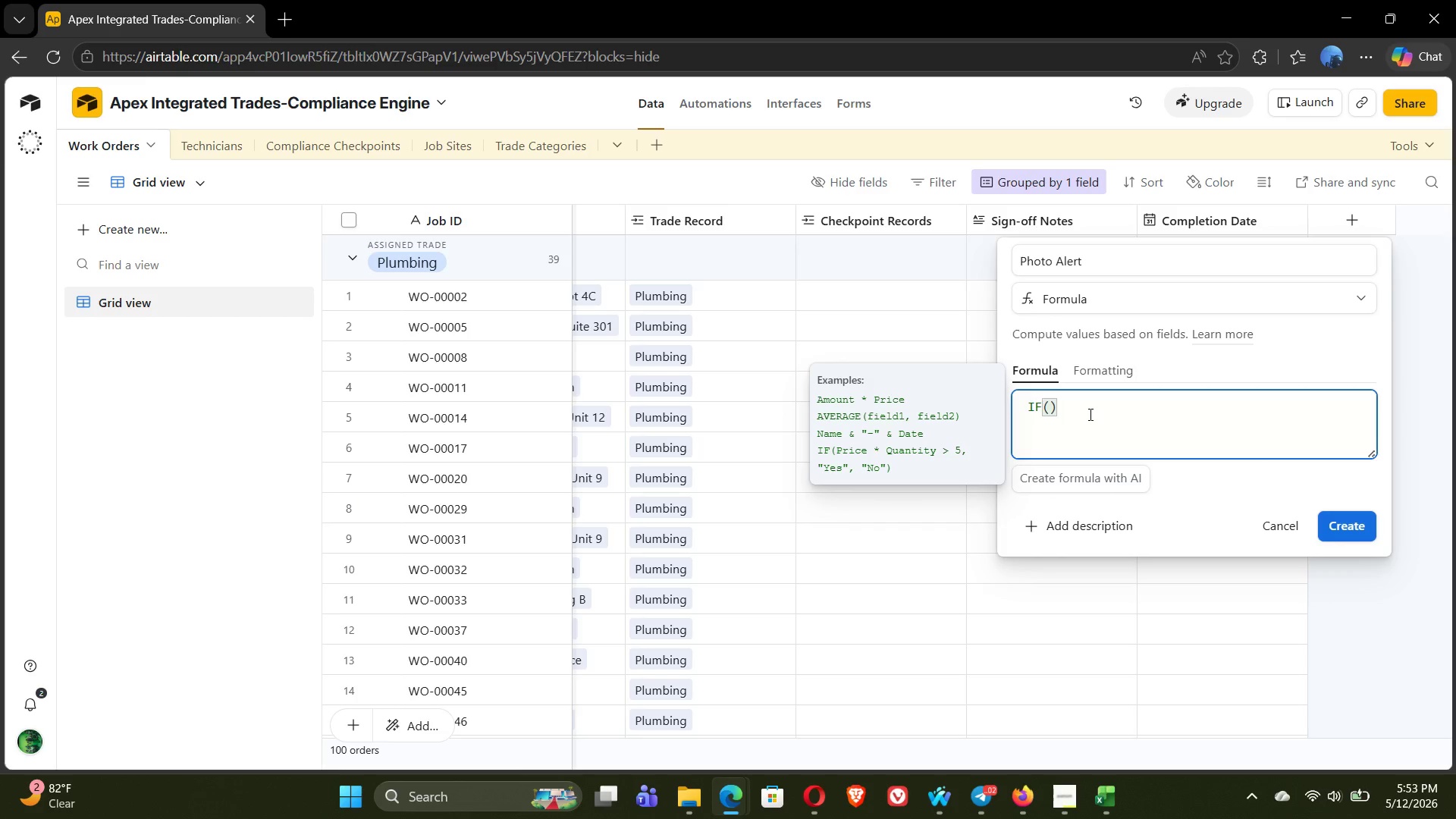 
key(ArrowLeft)
 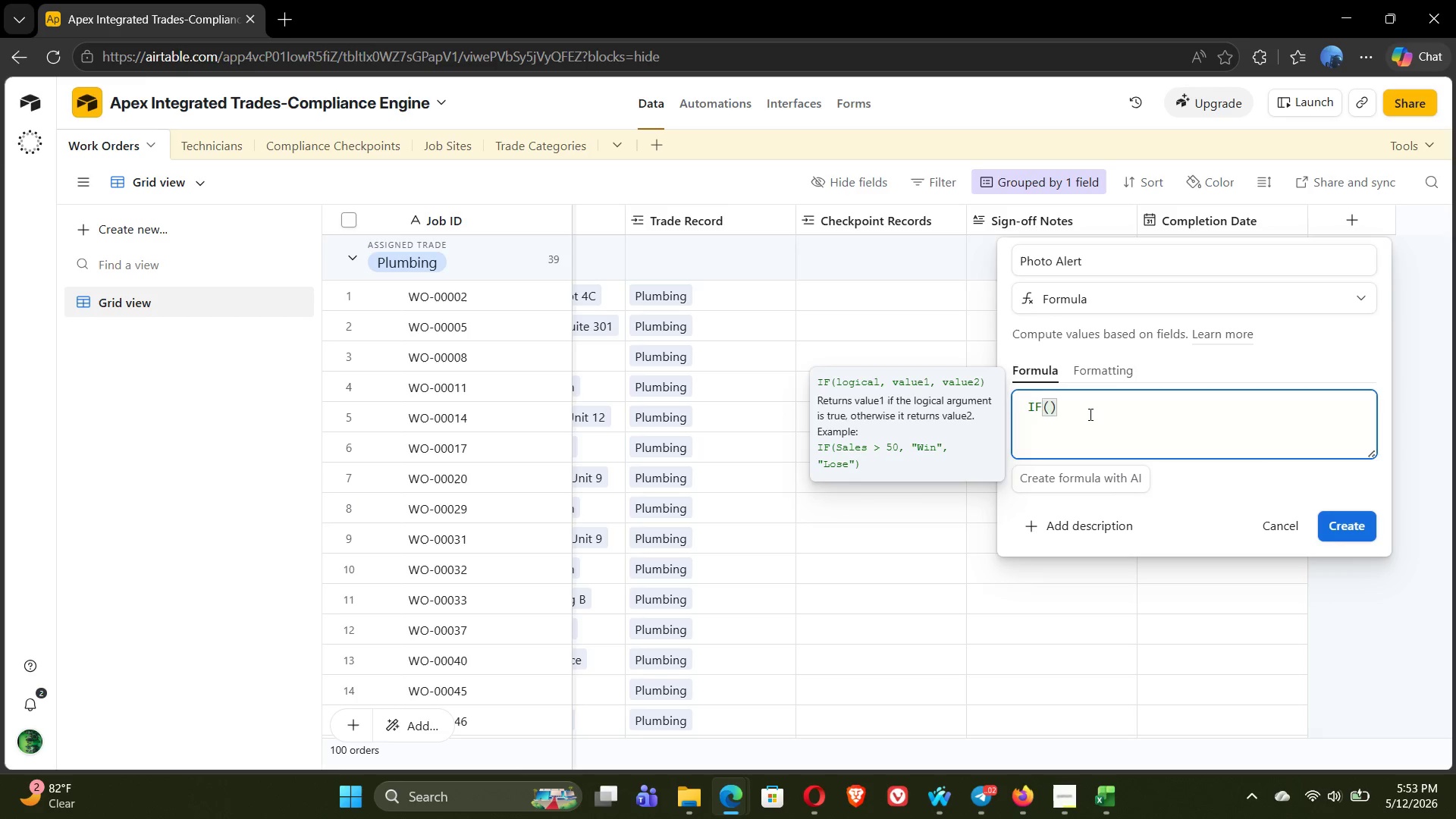 
type(AND)
 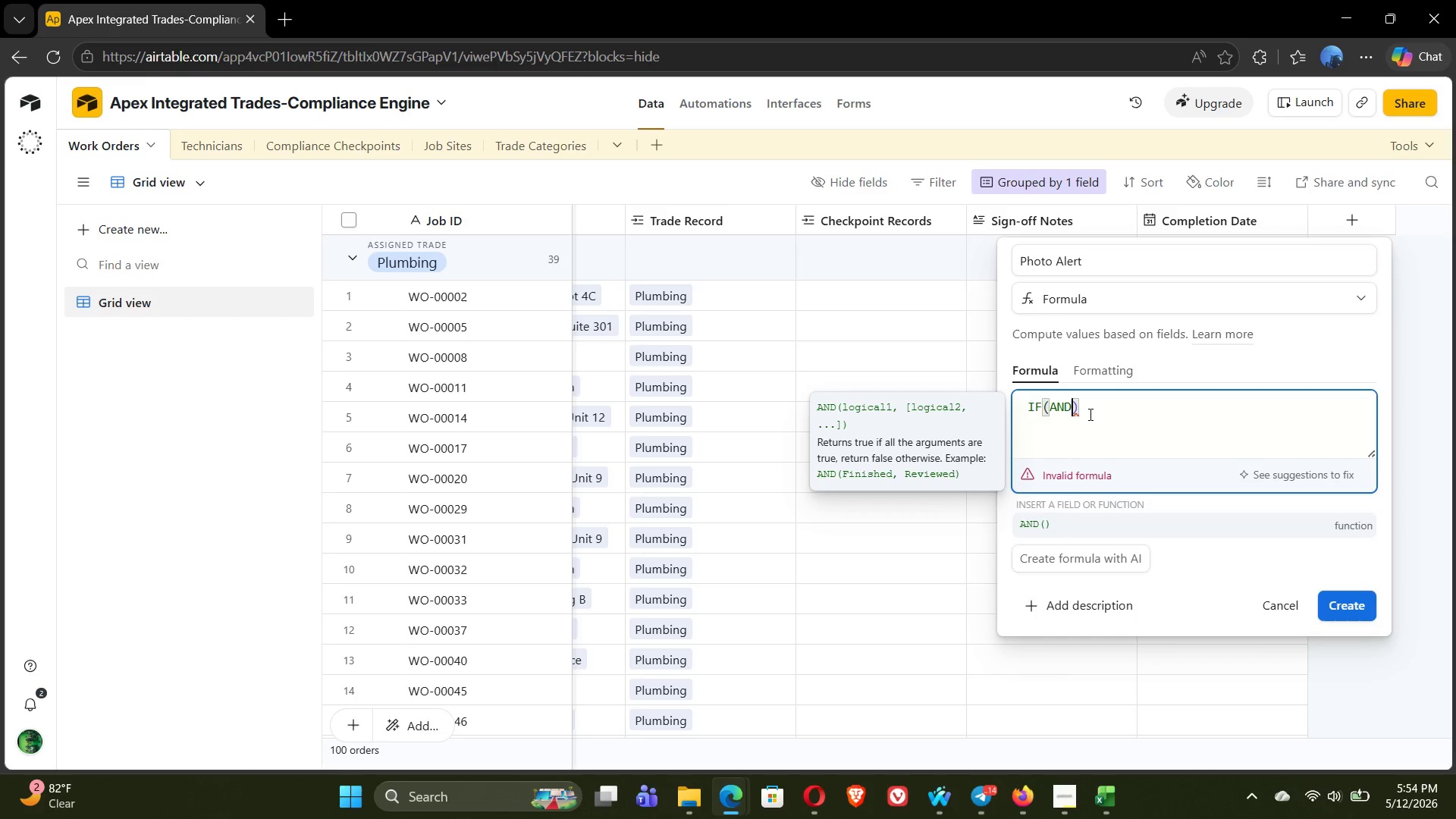 
wait(64.44)
 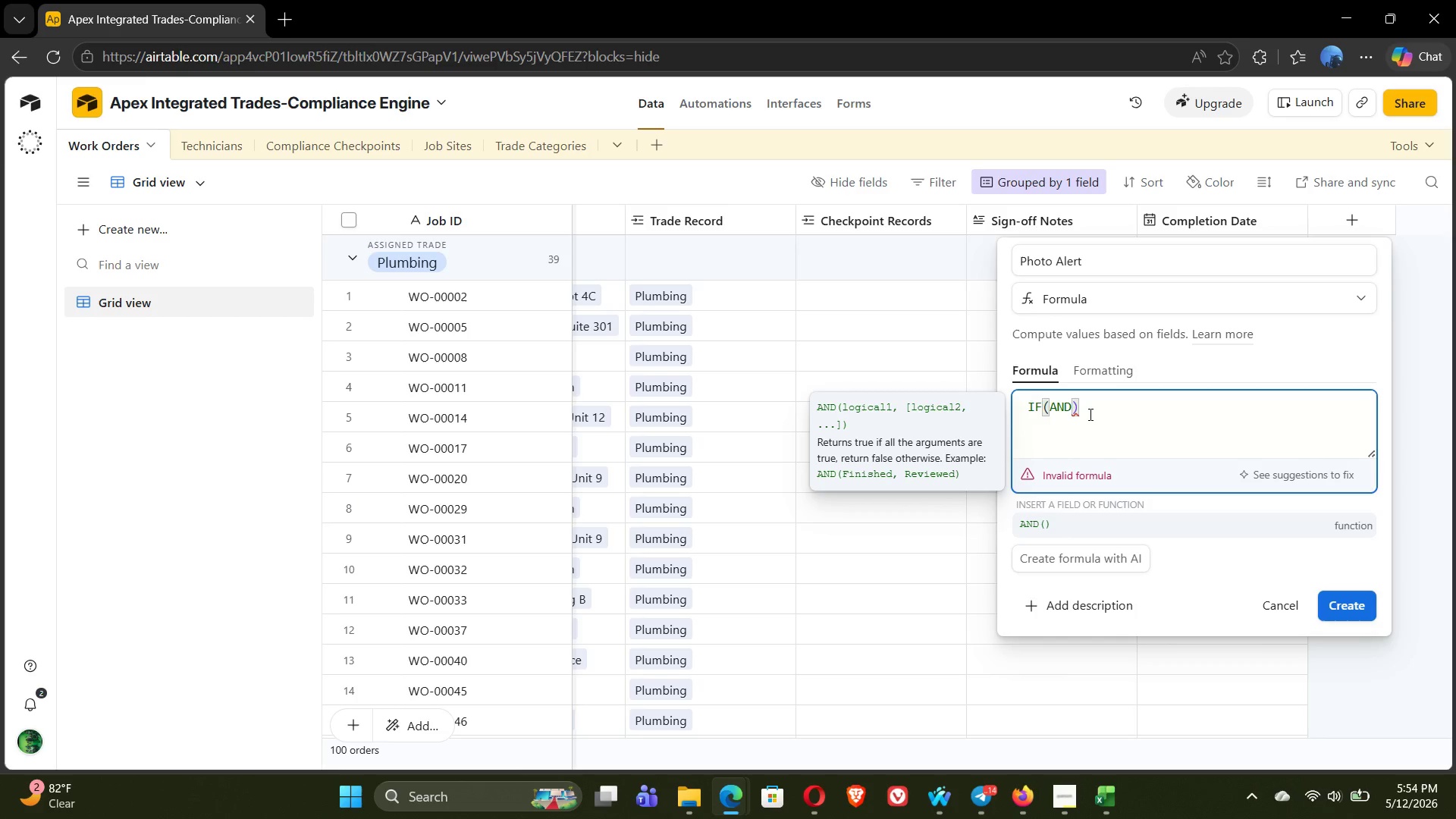 
type(())
 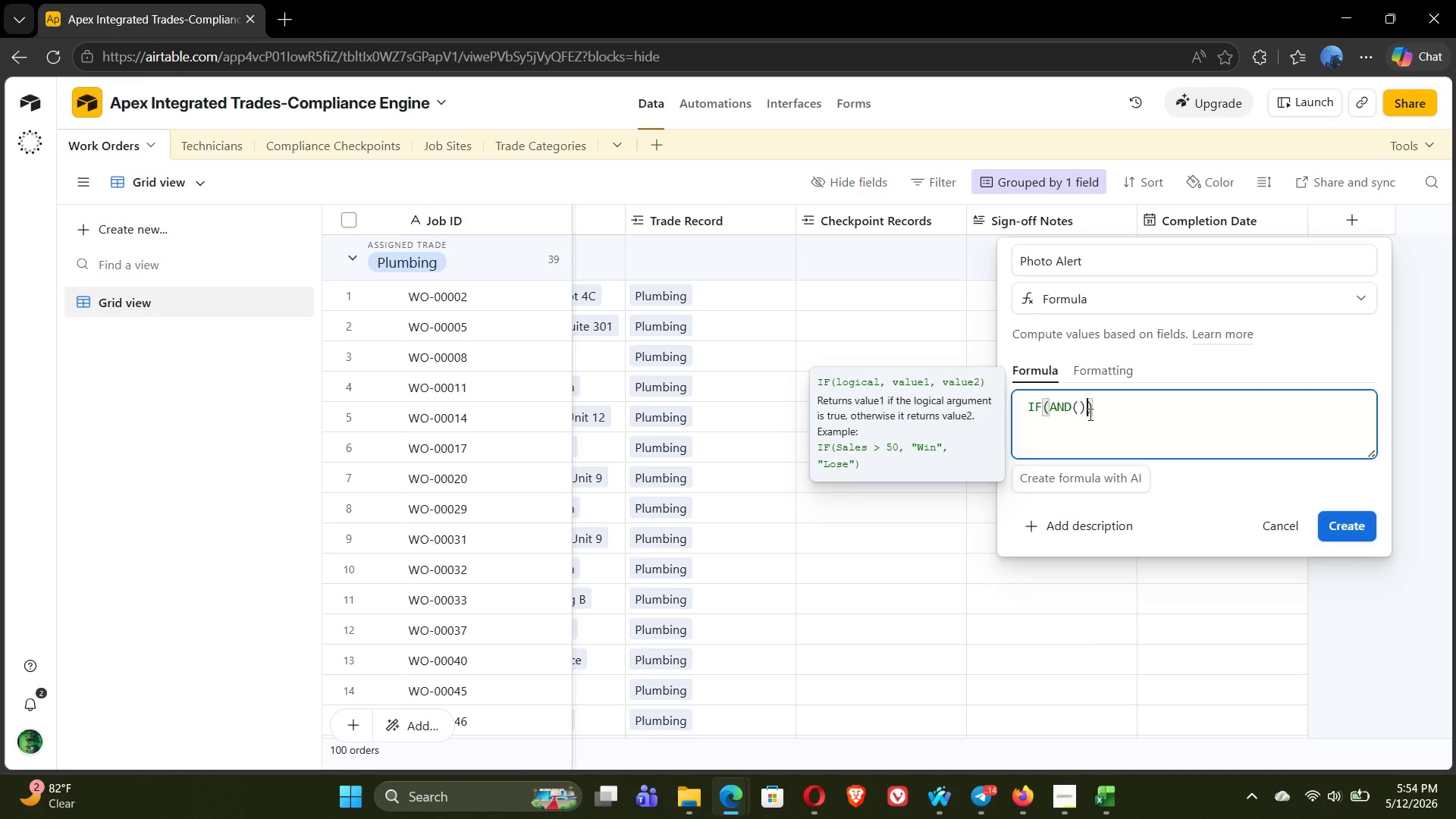 
key(ArrowLeft)
 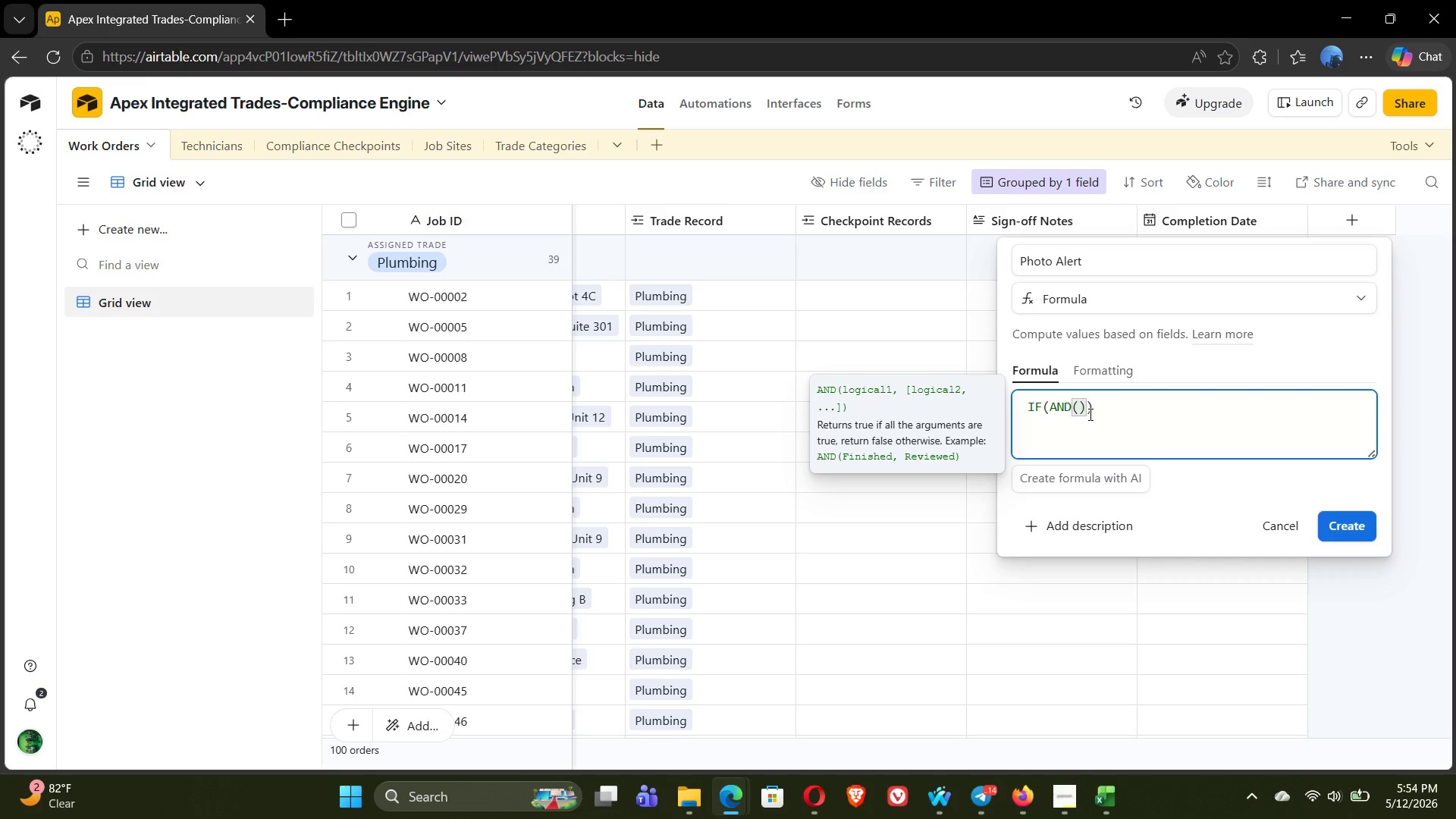 
wait(8.78)
 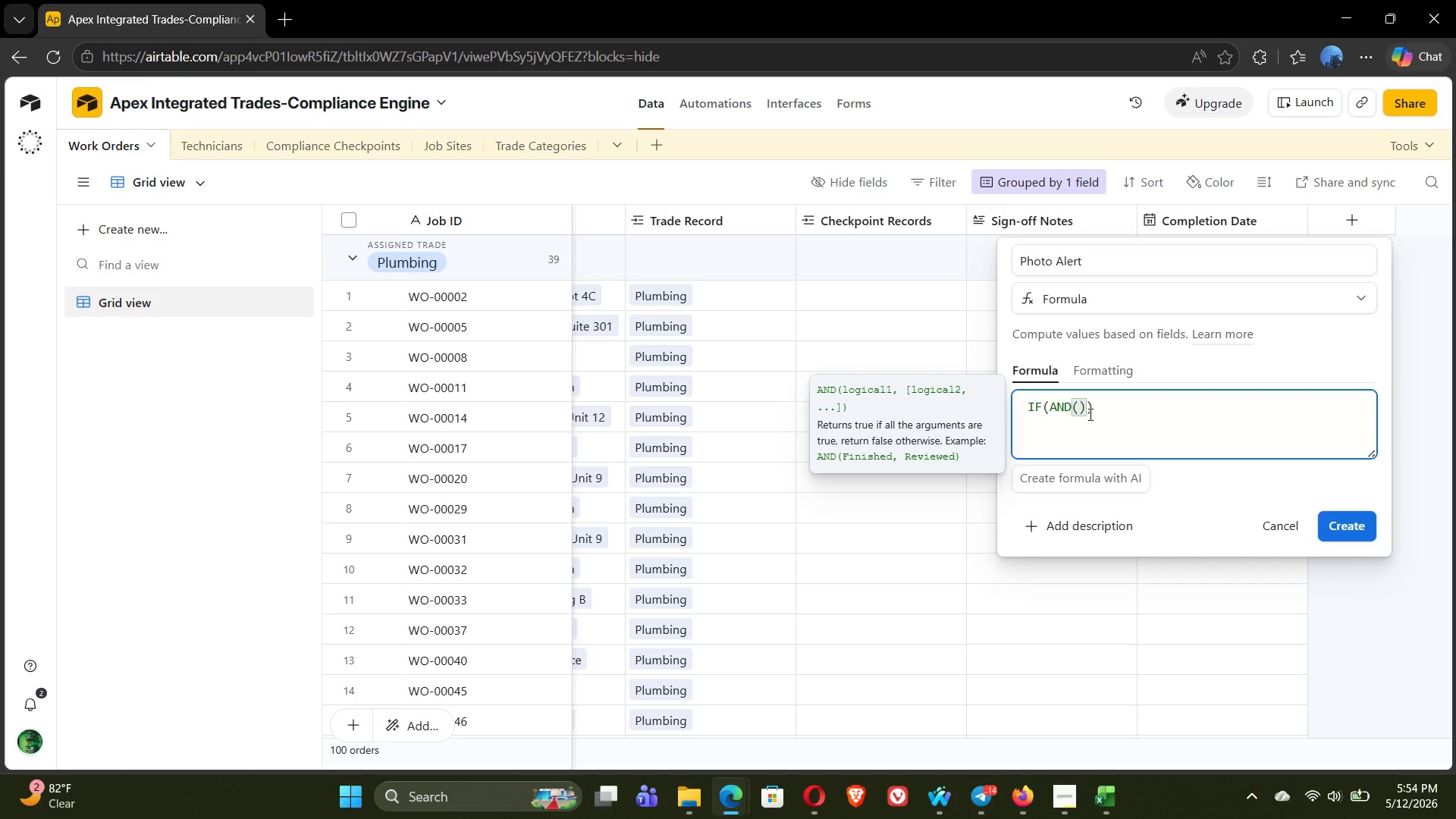 
key(Shift+BracketLeft)
 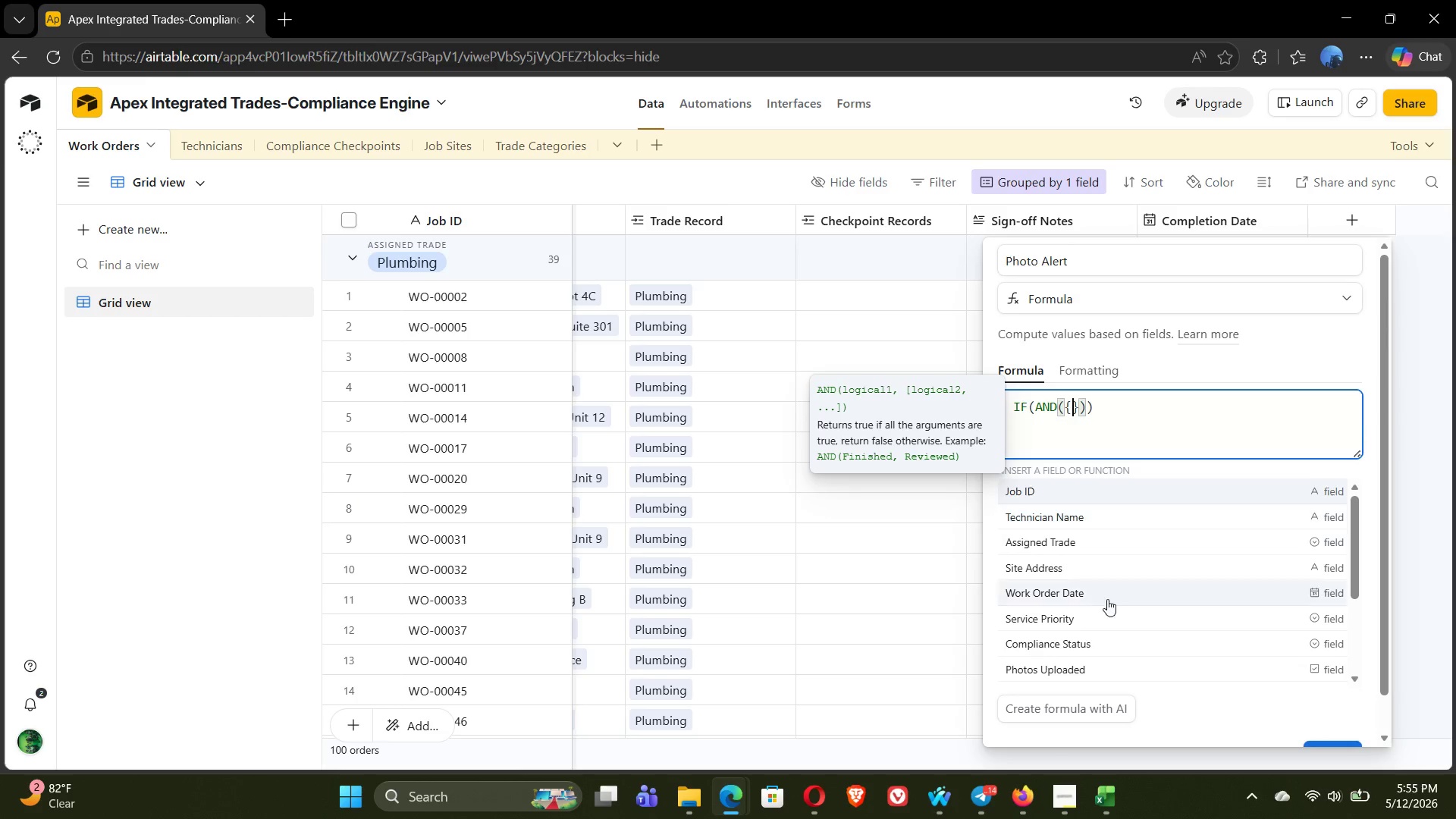 
wait(5.28)
 